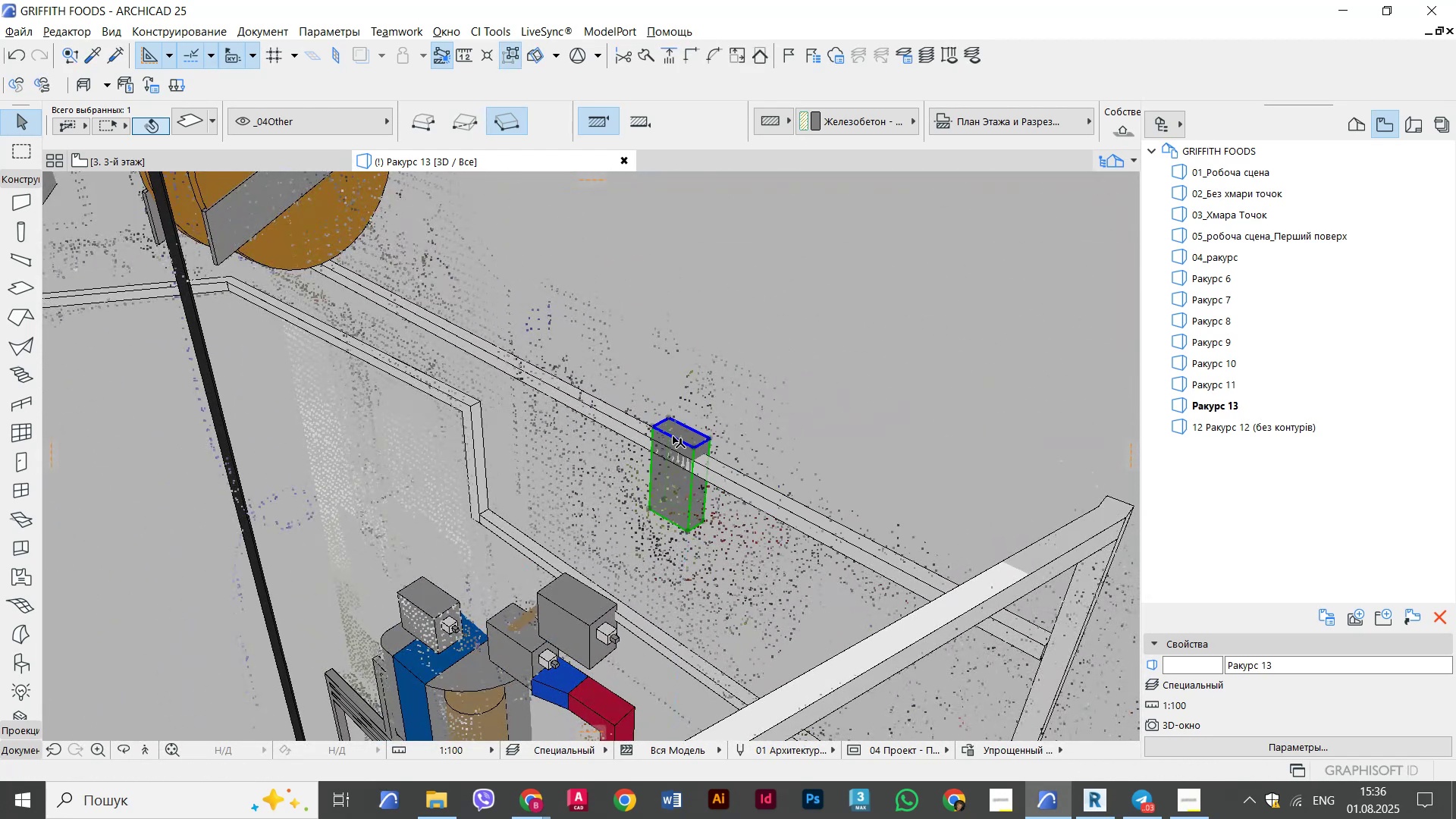 
scroll: coordinate [680, 465], scroll_direction: down, amount: 5.0
 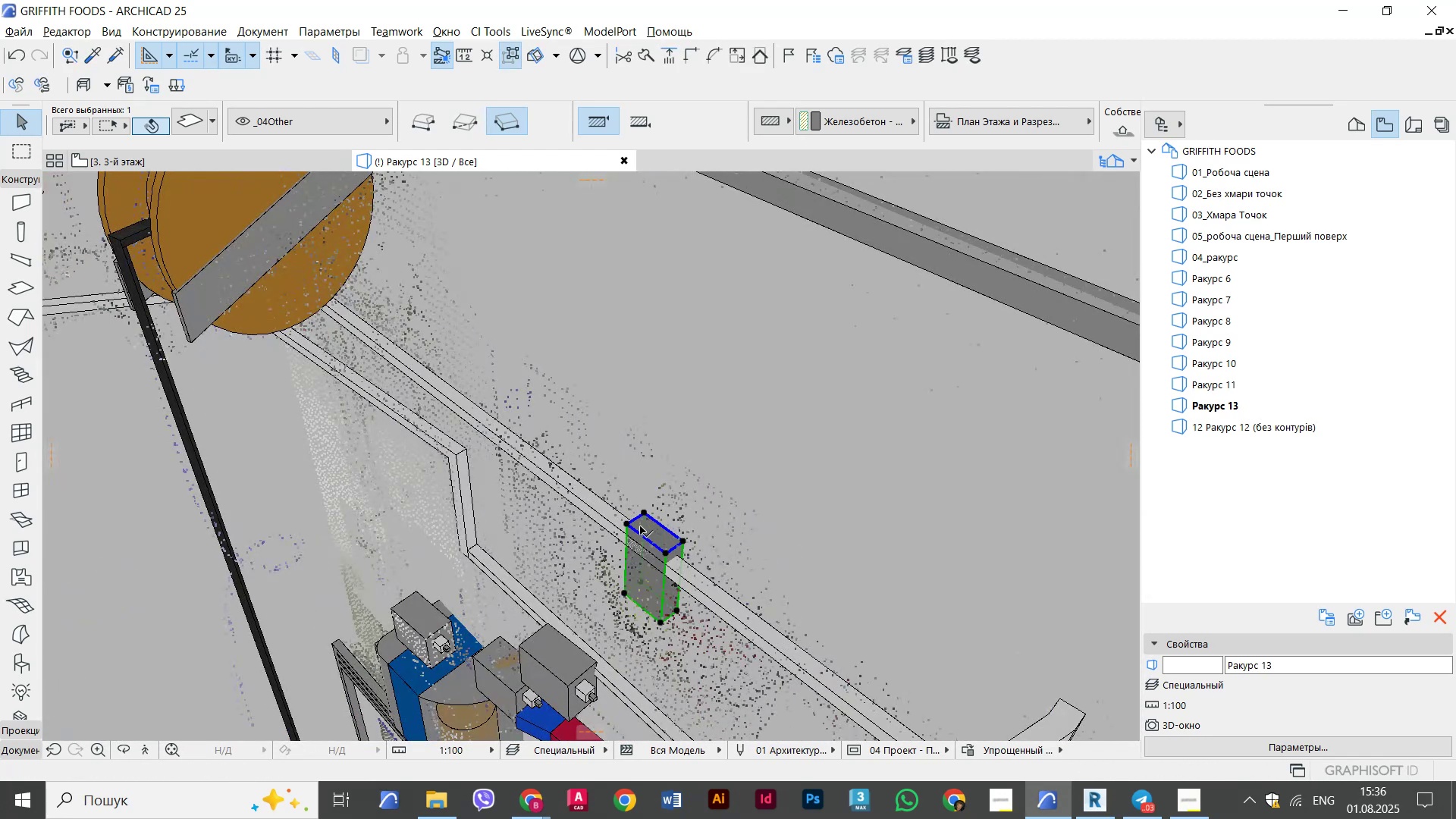 
hold_key(key=ShiftLeft, duration=0.48)
 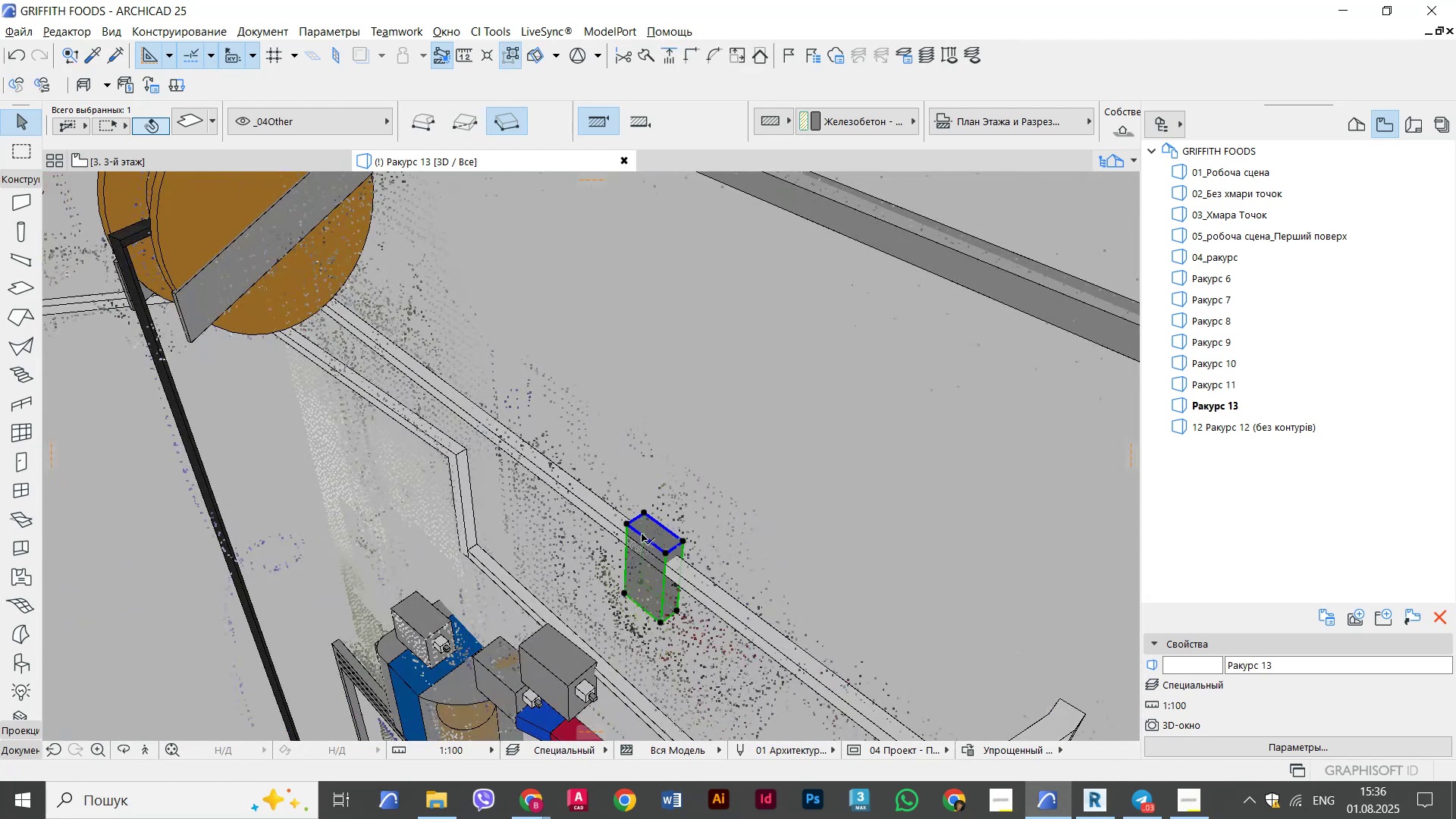 
key(Control+D)
 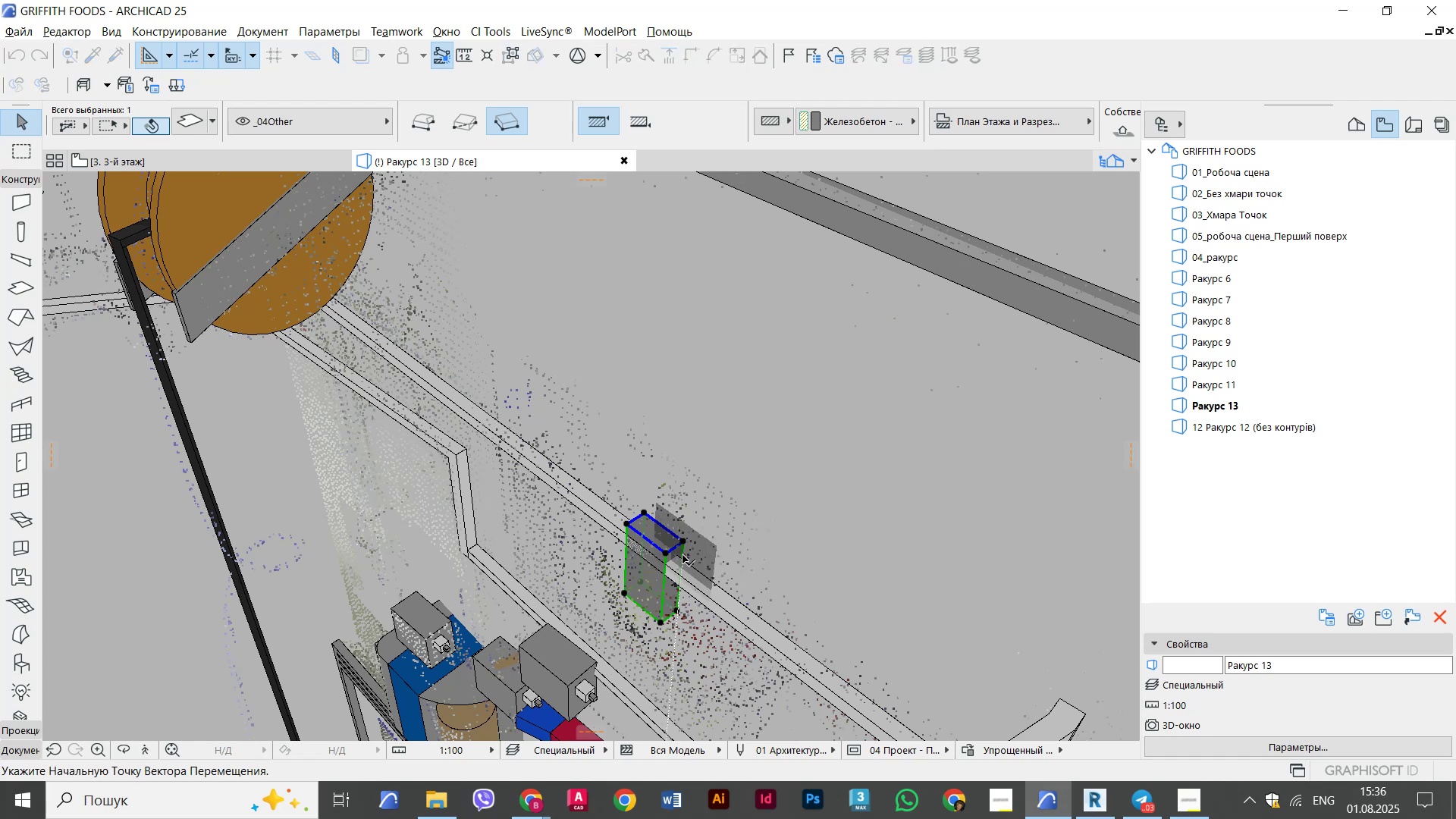 
scroll: coordinate [682, 554], scroll_direction: up, amount: 5.0
 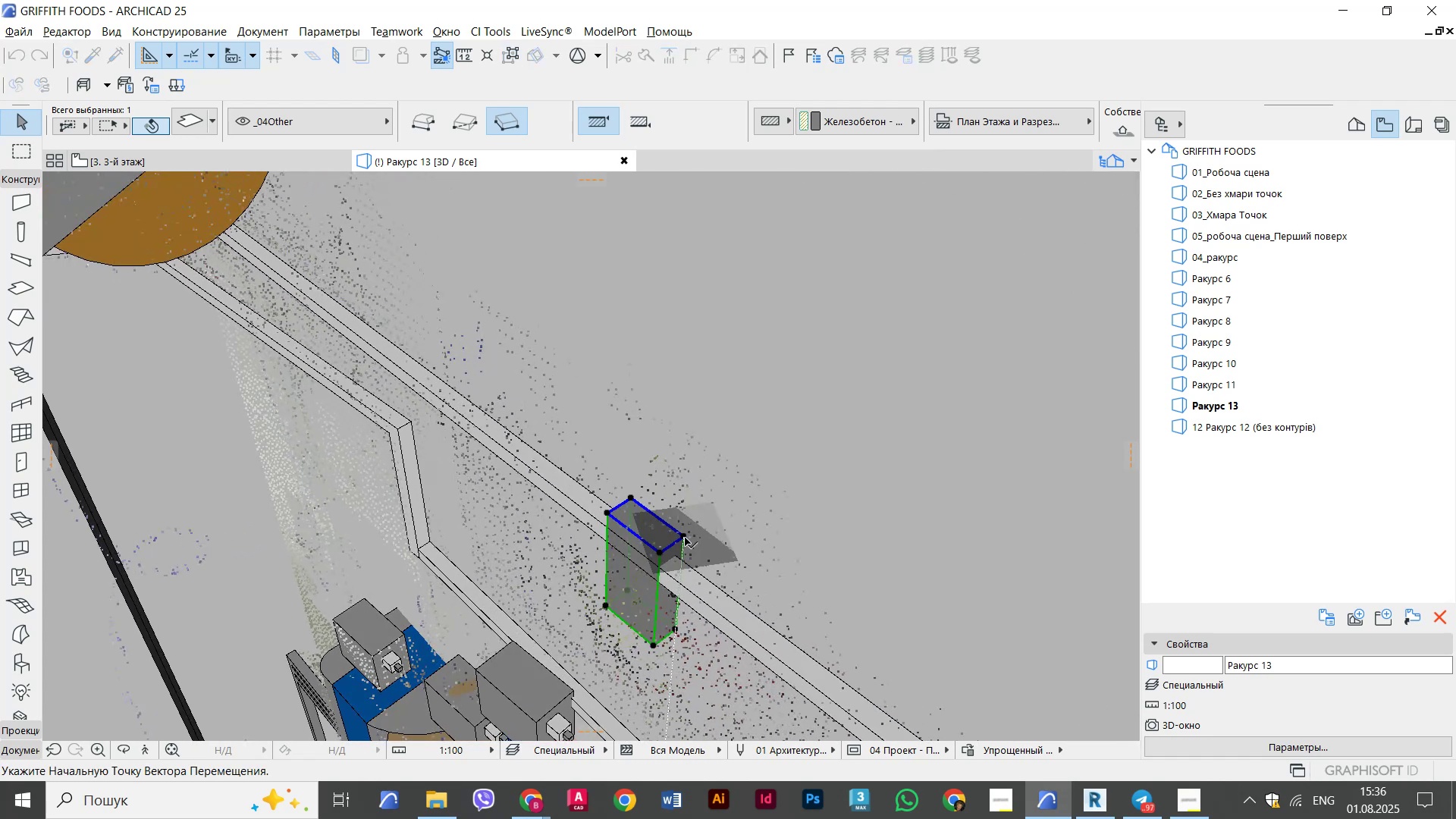 
left_click([685, 538])
 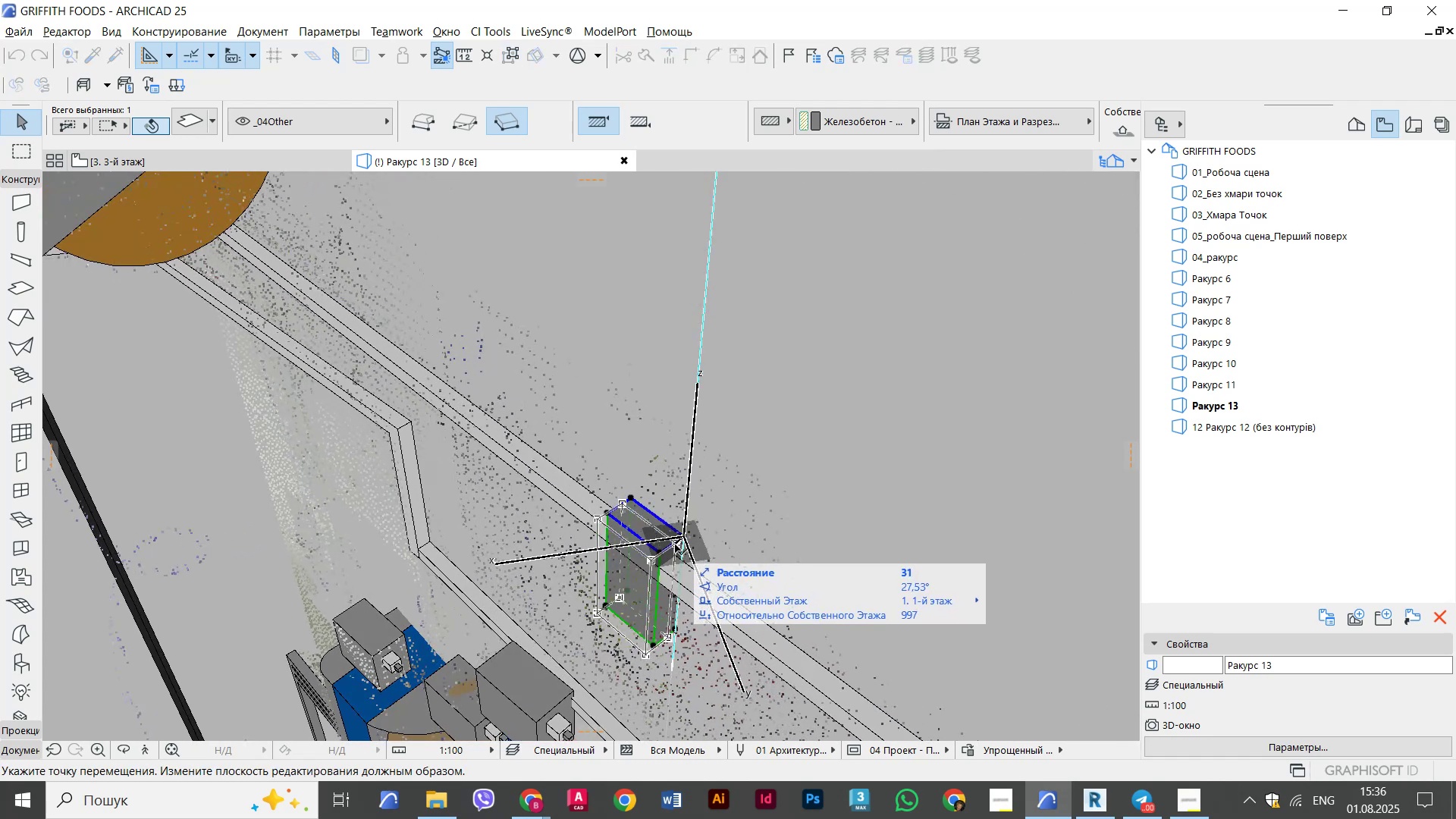 
hold_key(key=ShiftLeft, duration=0.41)
 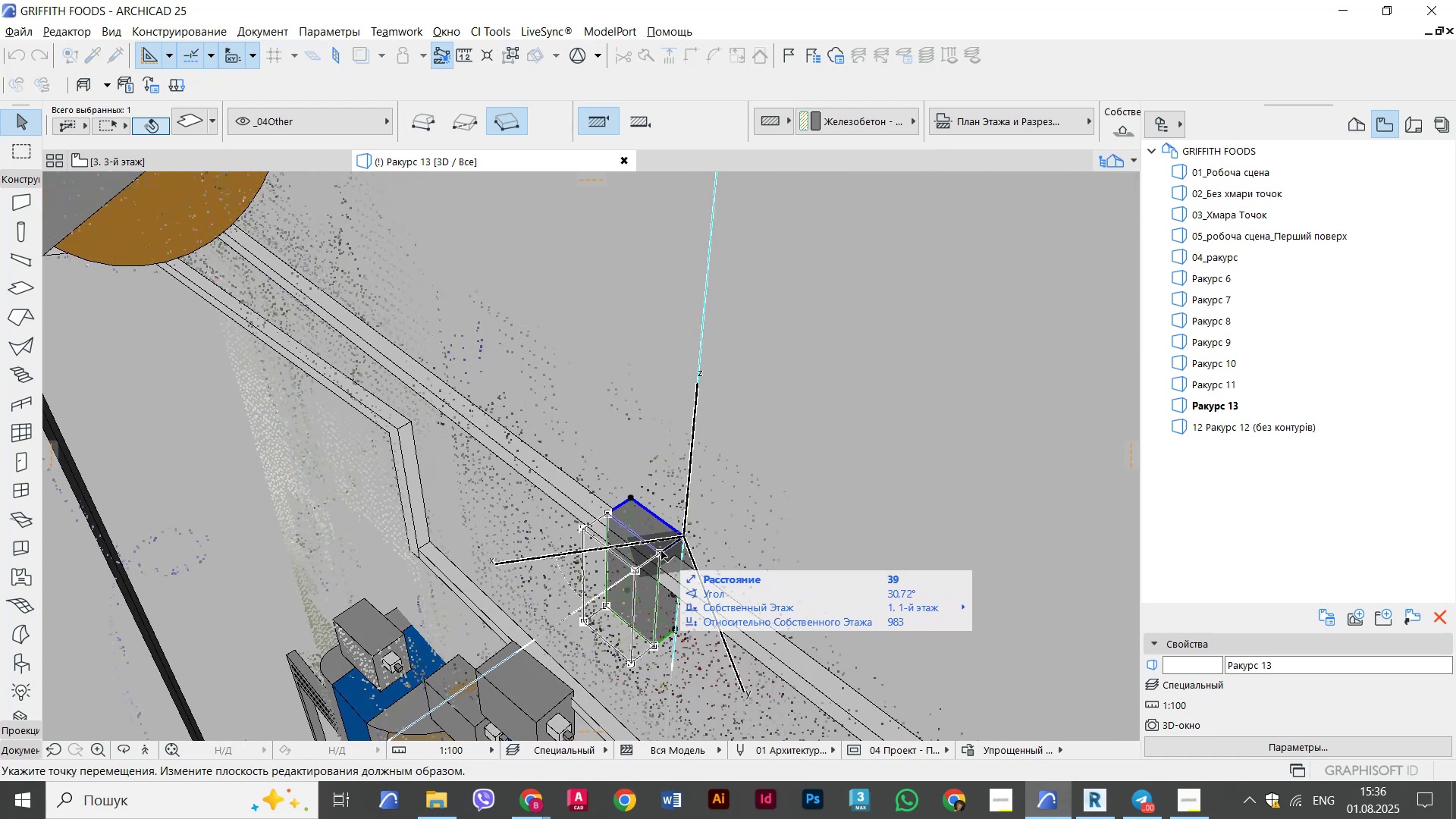 
hold_key(key=ShiftLeft, duration=1.27)
left_click([647, 563])
 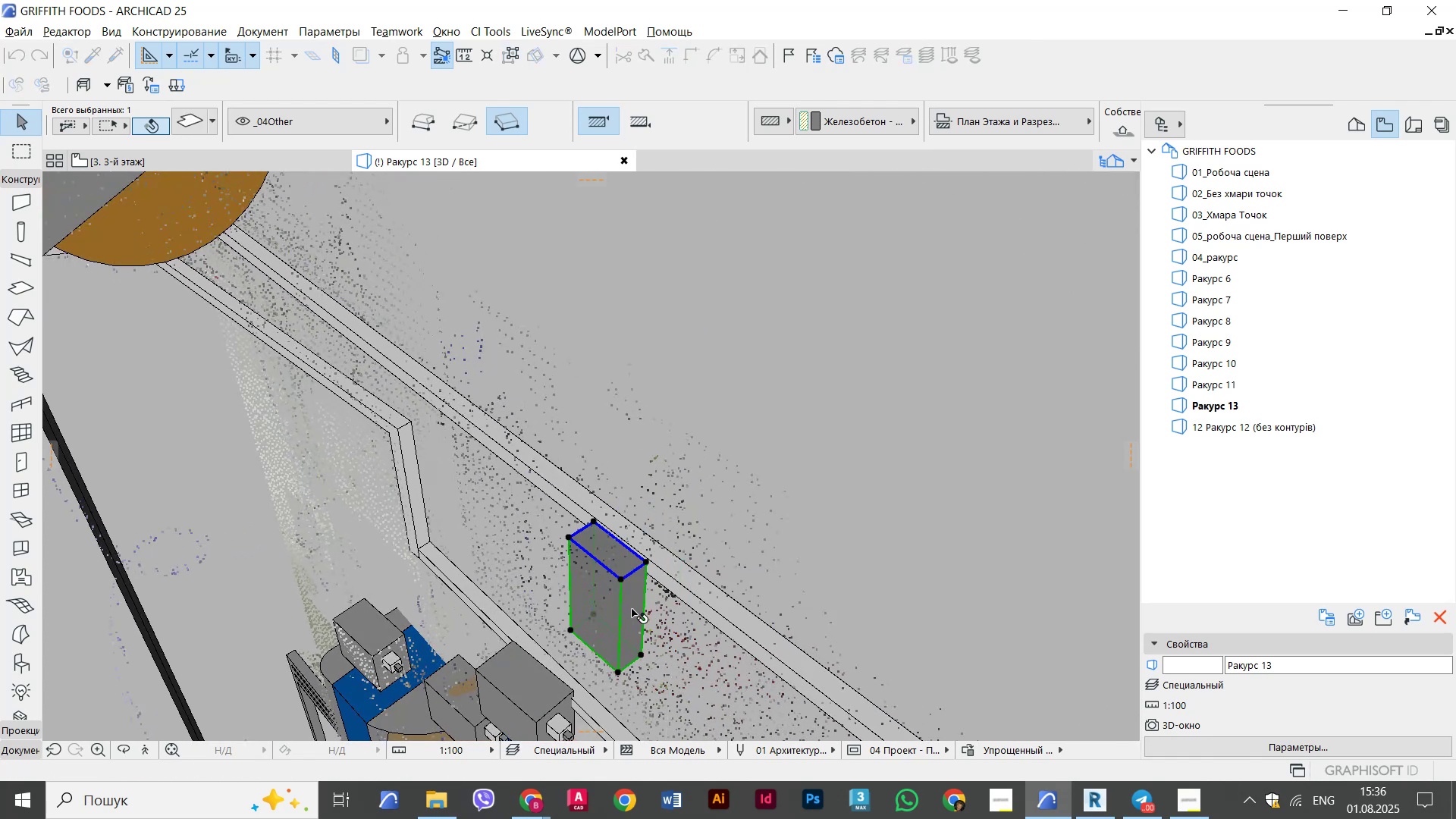 
hold_key(key=ShiftLeft, duration=1.15)
 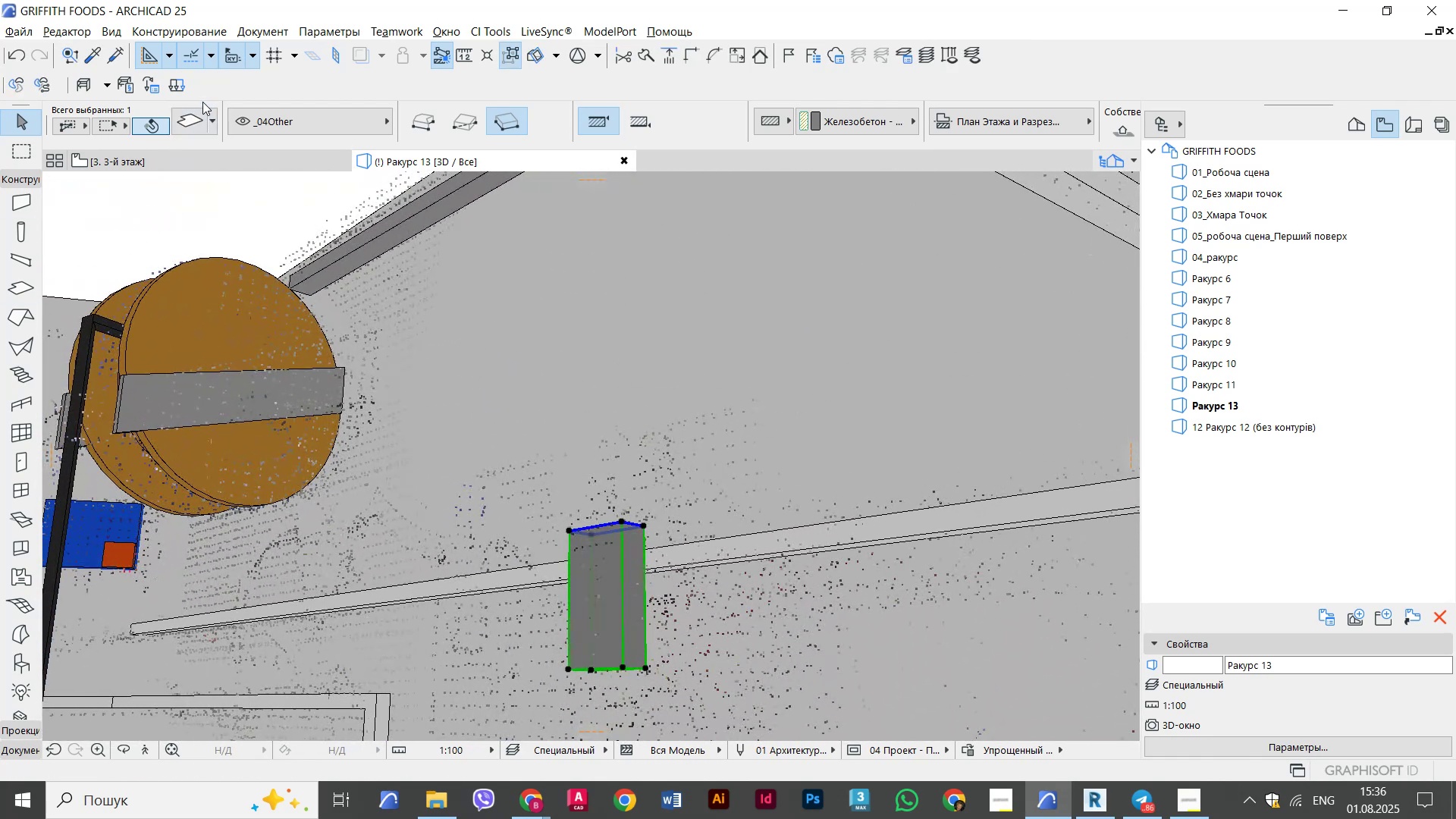 
double_click([194, 121])
 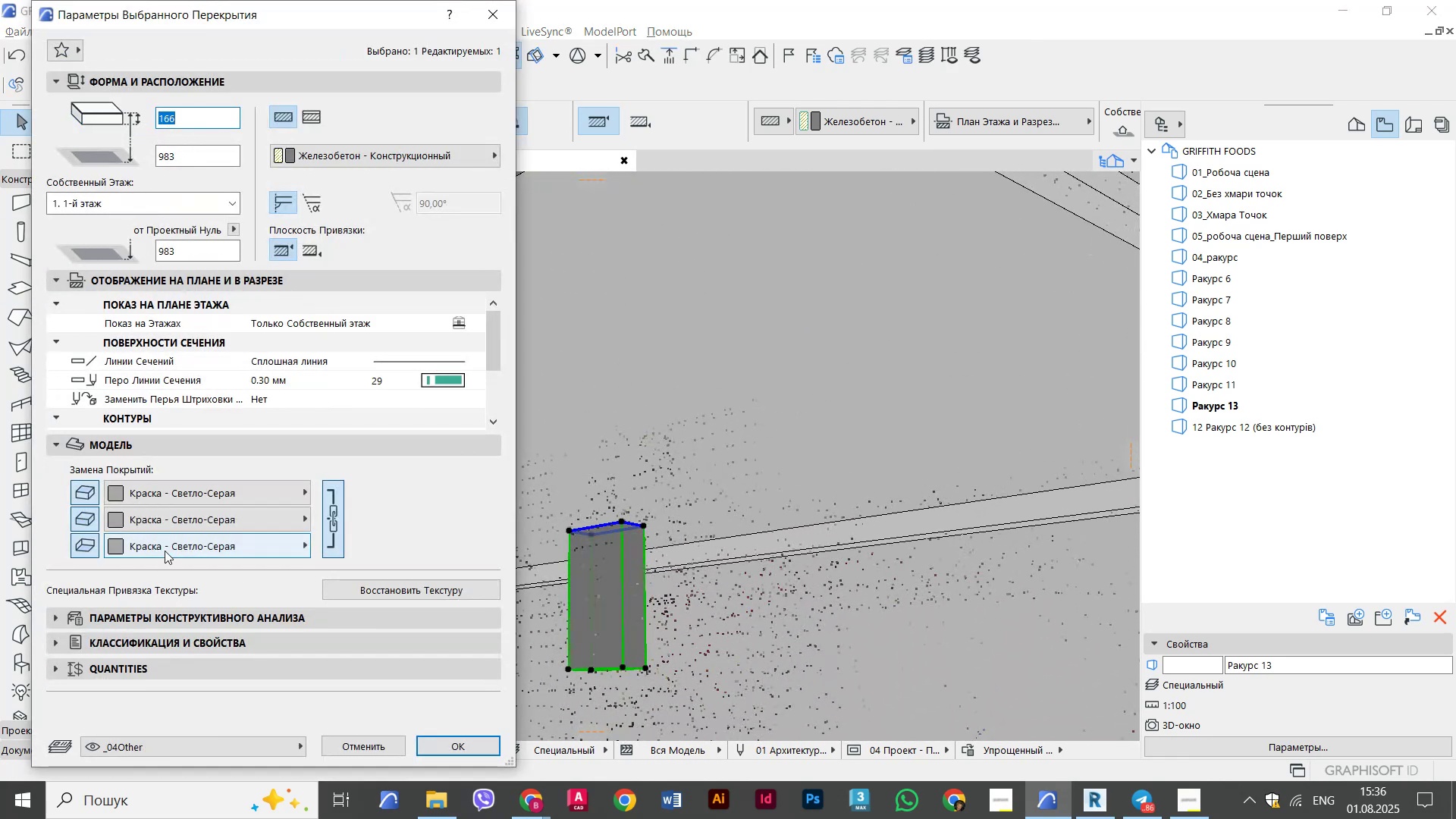 
left_click([187, 507])
 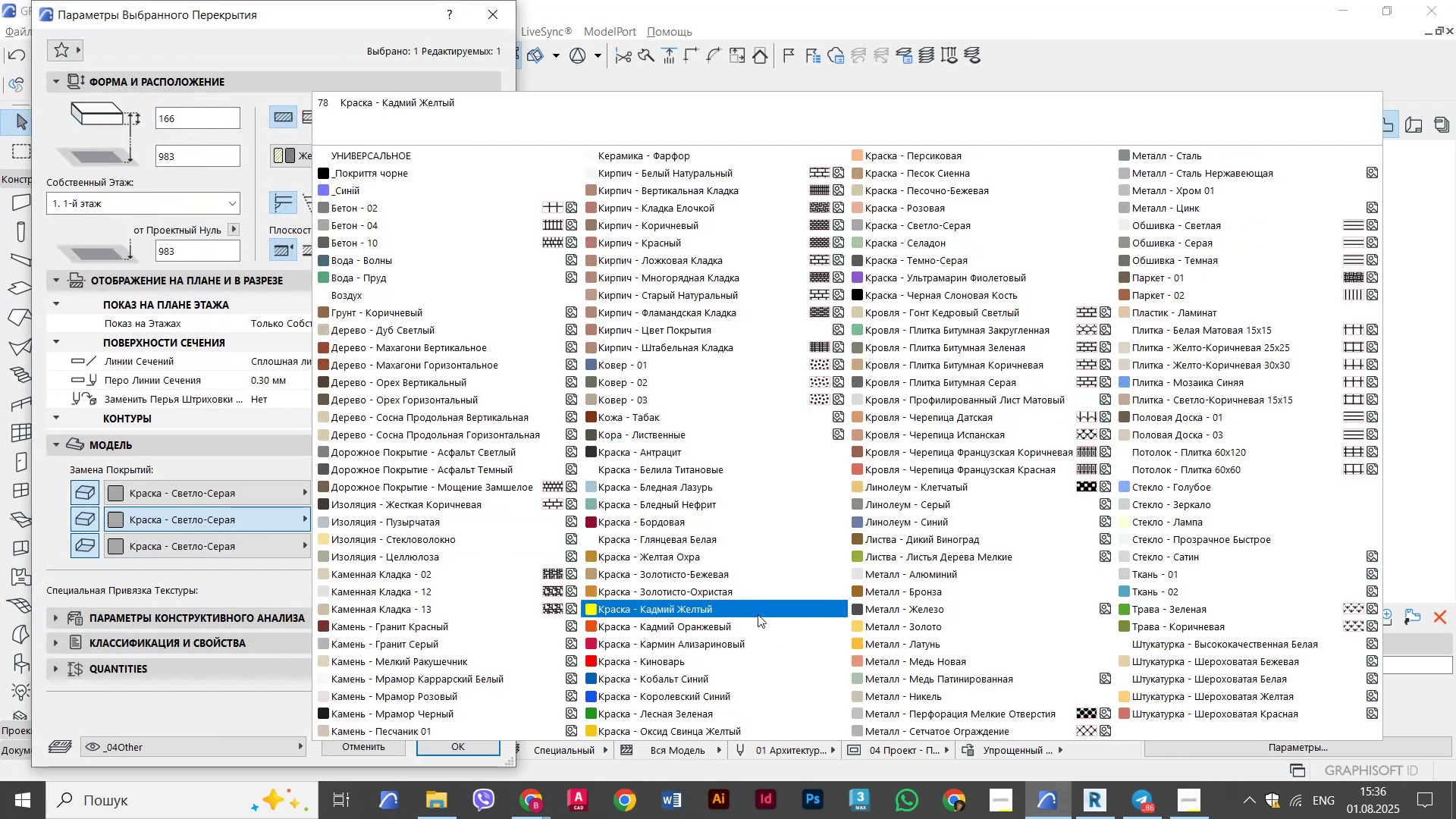 
left_click([752, 602])
 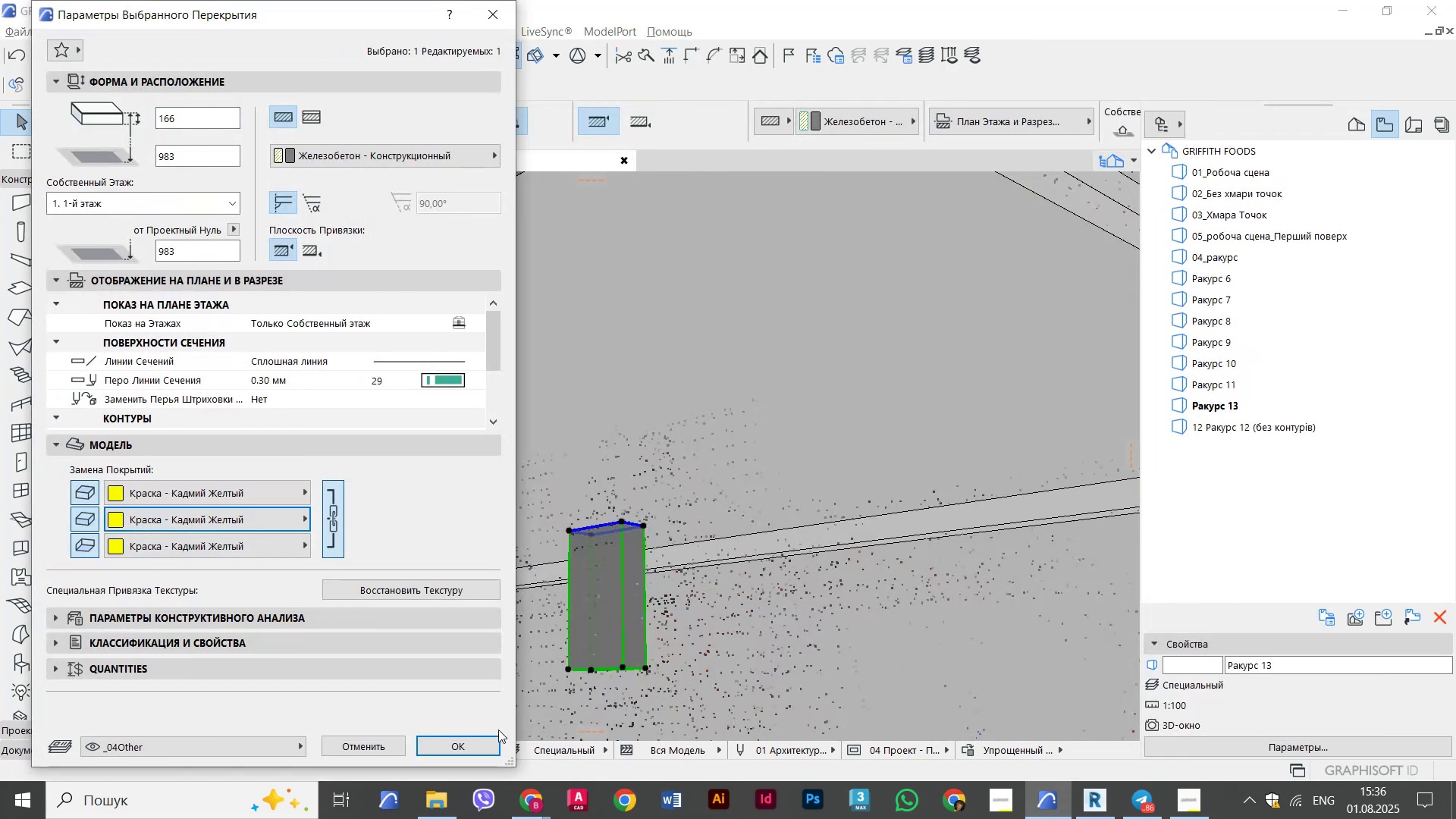 
left_click([469, 744])
 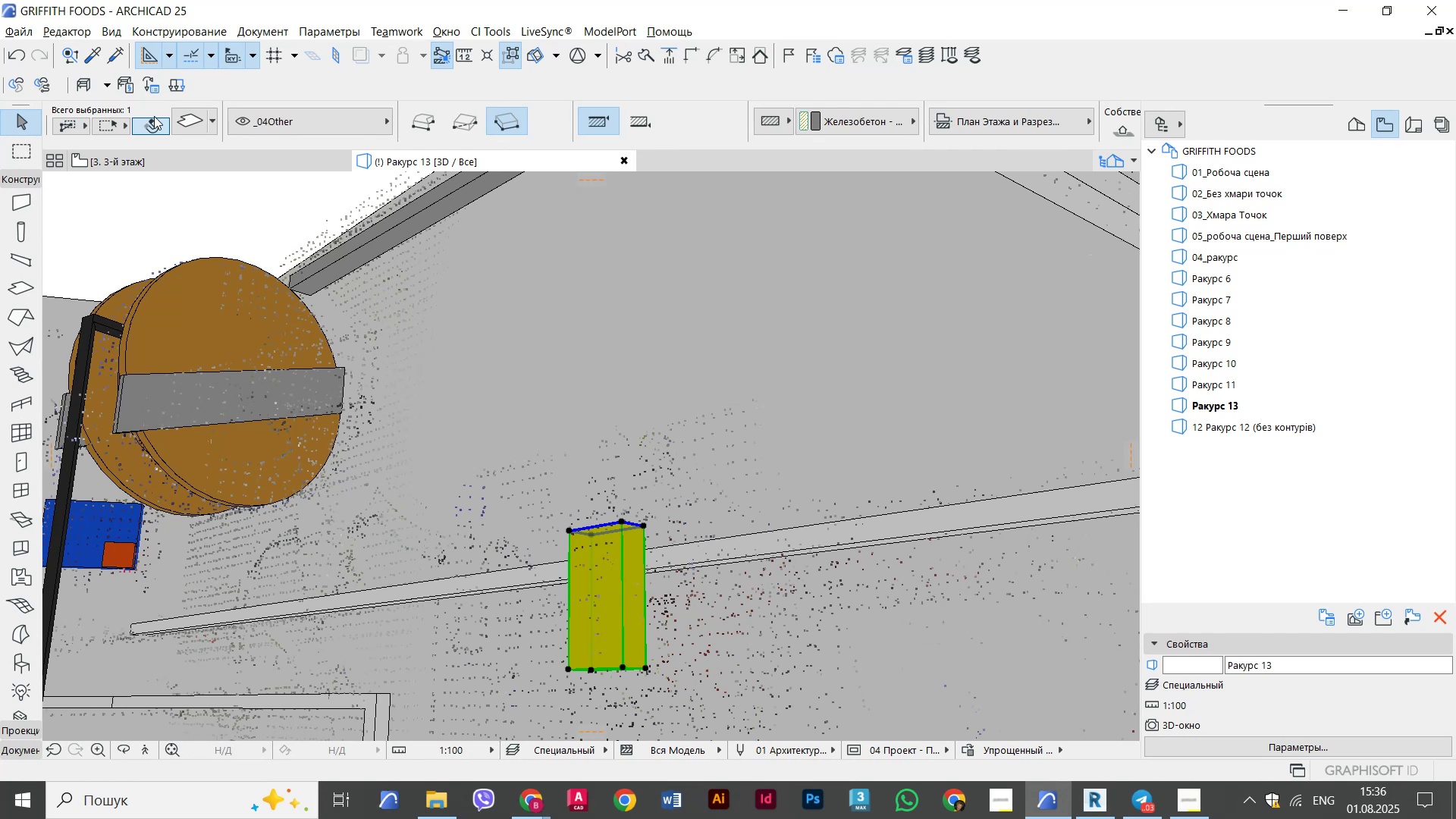 
left_click([191, 122])
 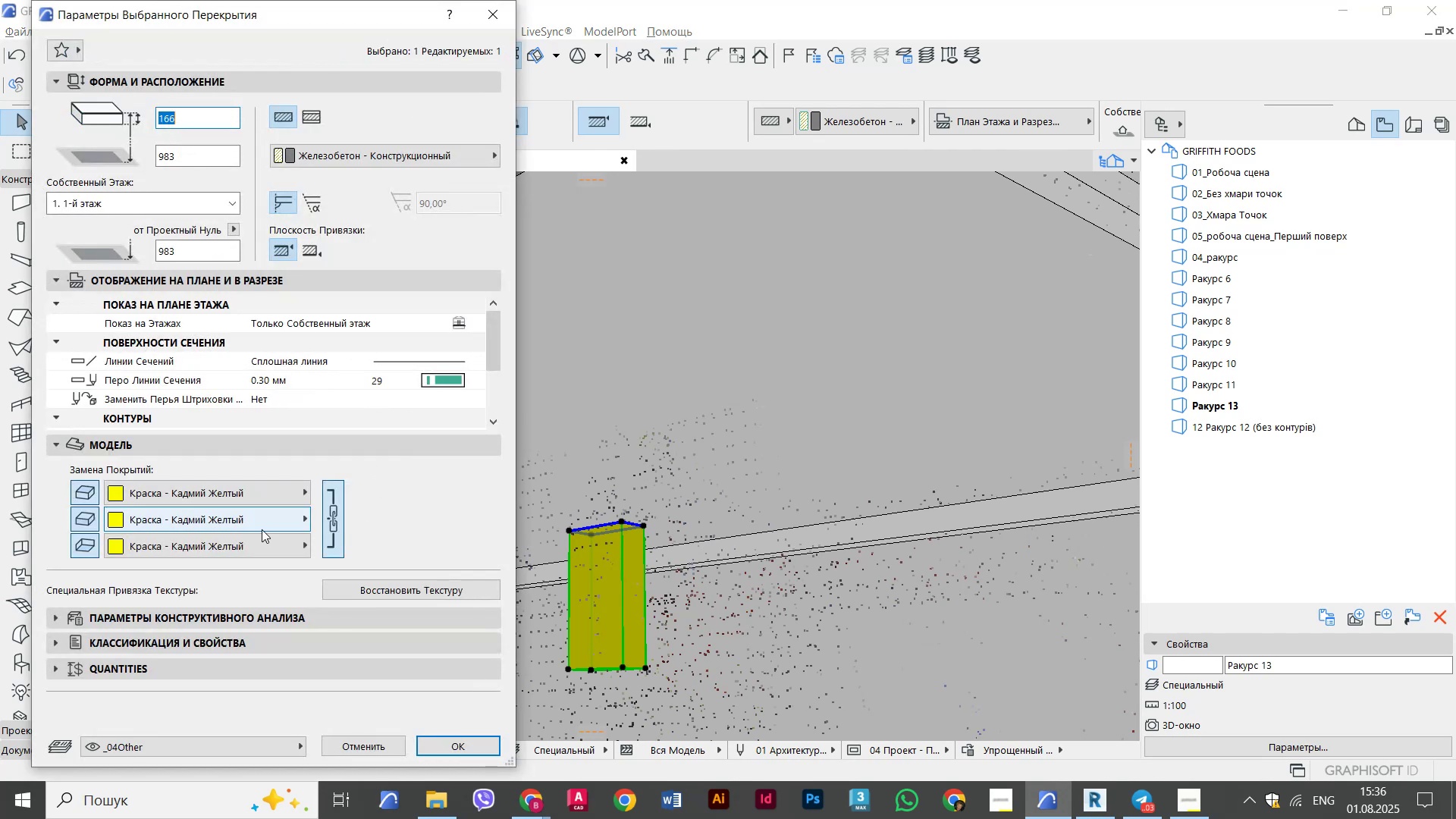 
left_click([125, 519])
 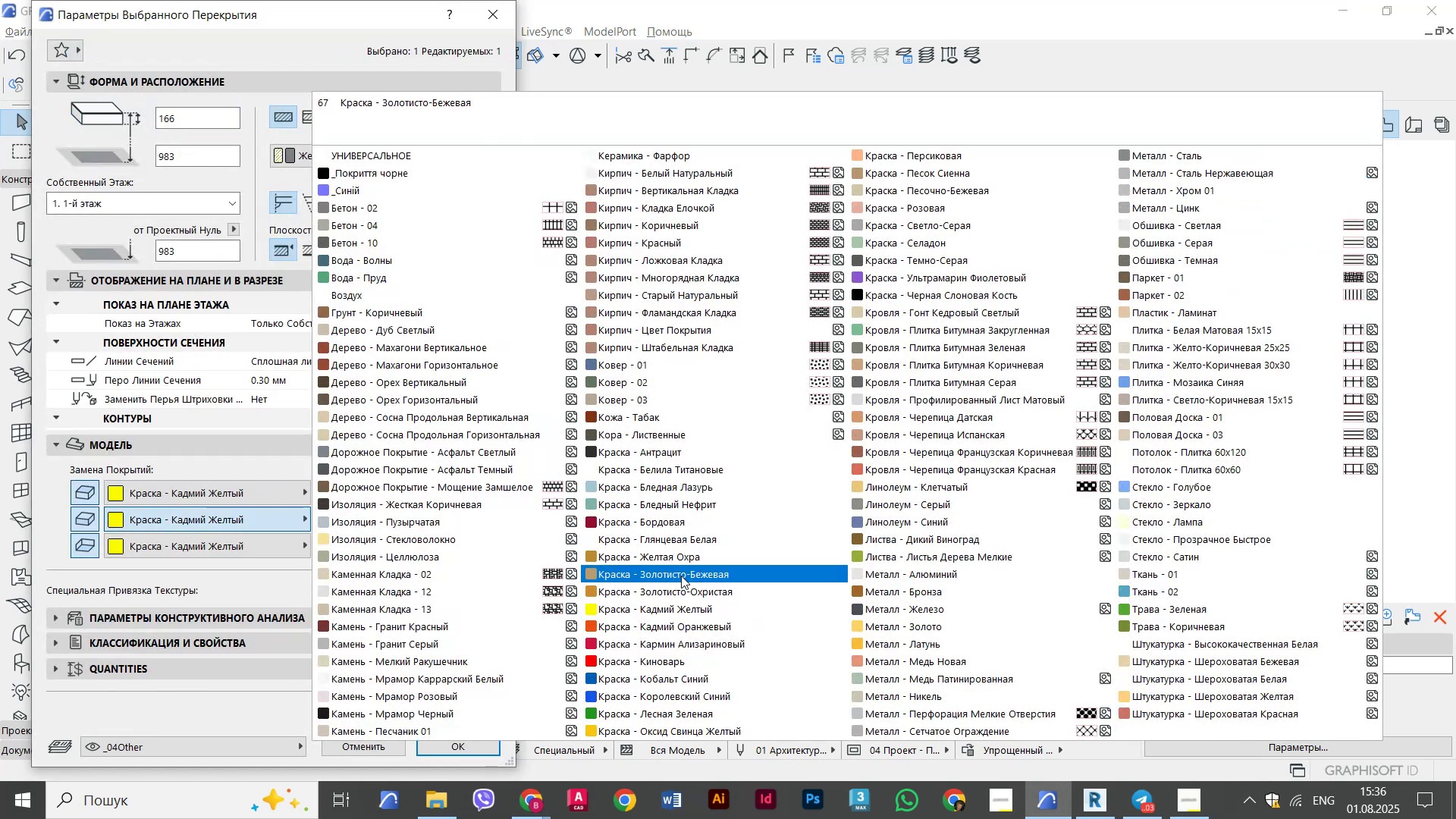 
left_click([671, 572])
 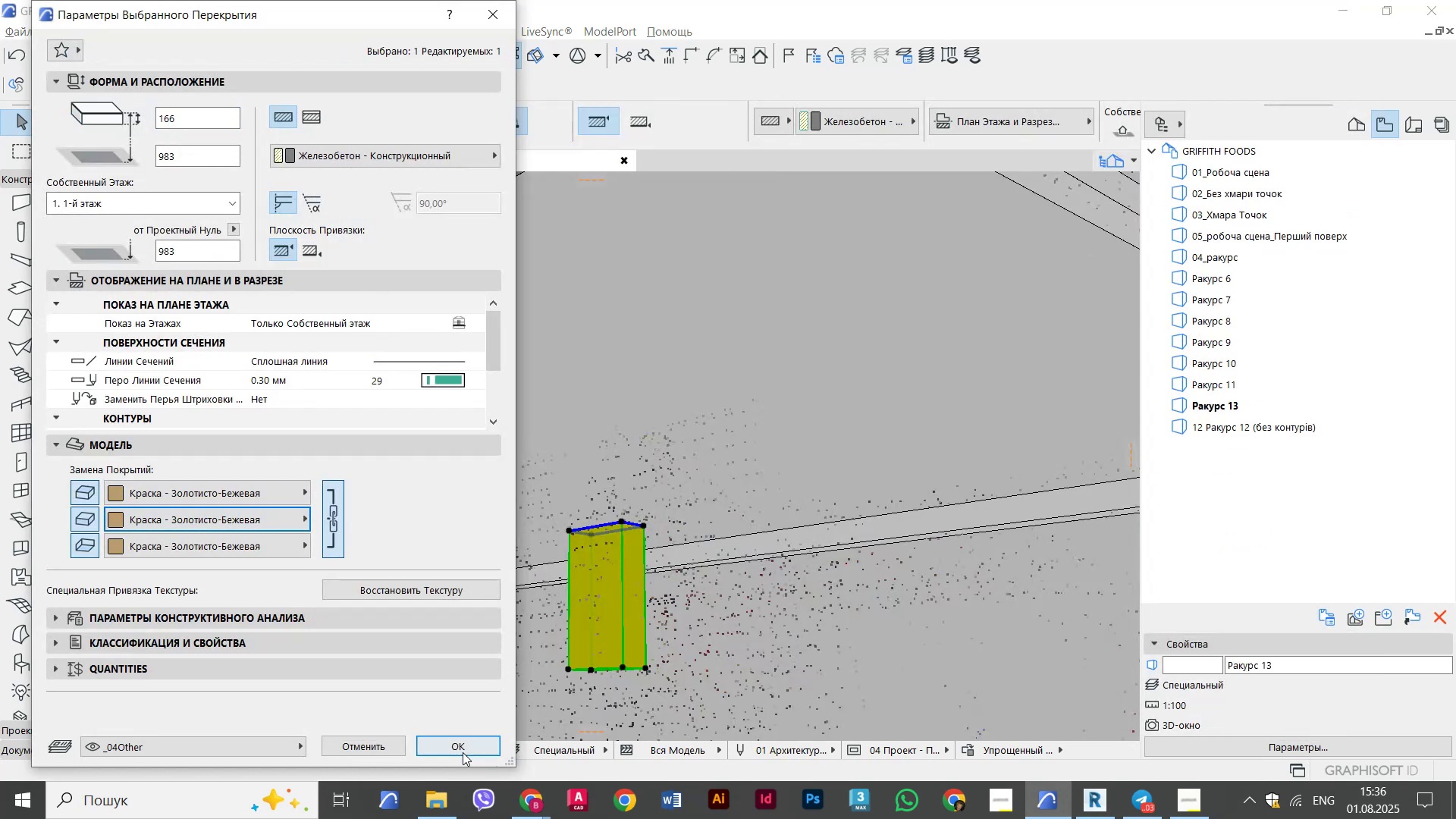 
key(Alt+AltLeft)
 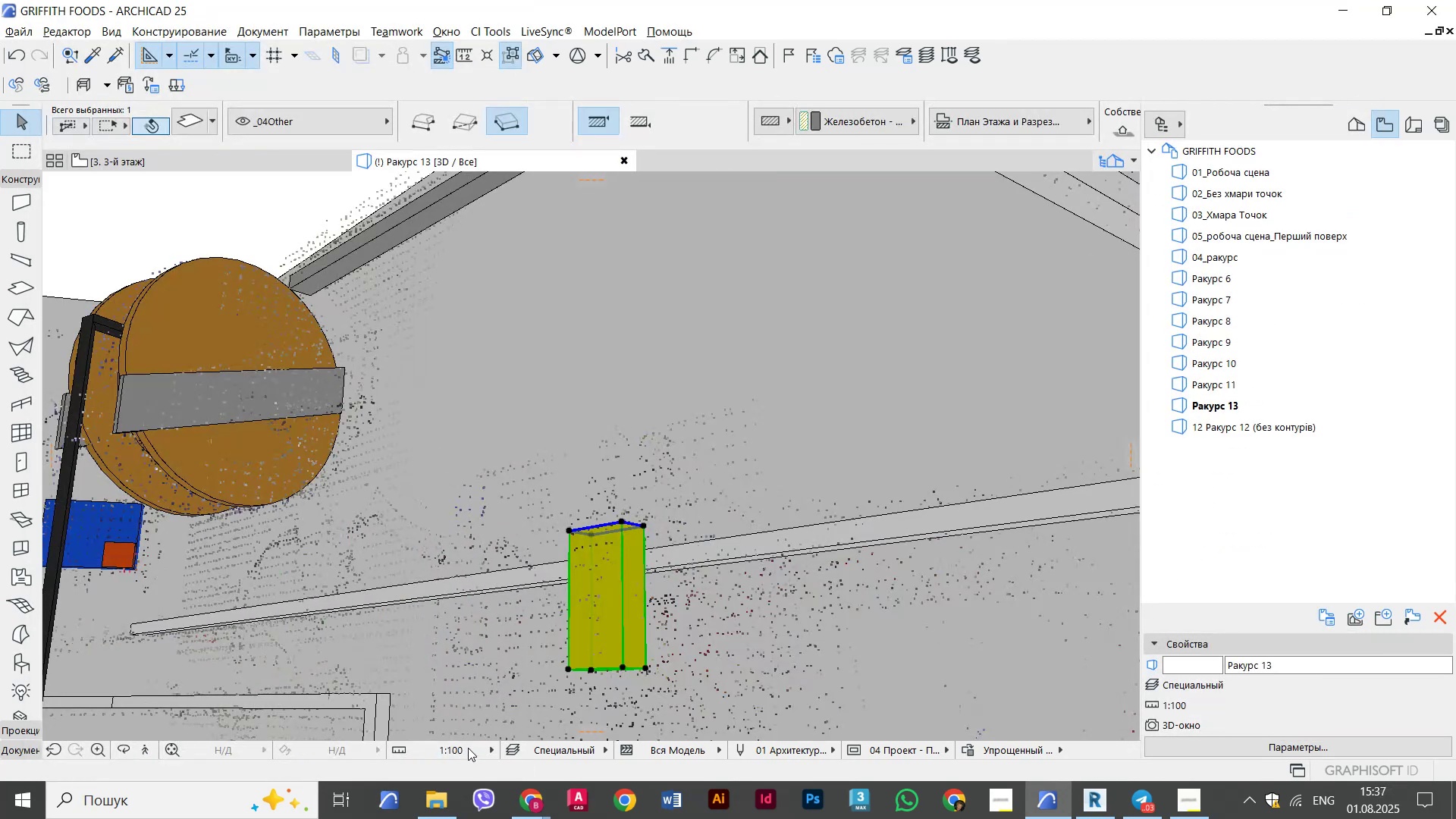 
key(Alt+Tab)
 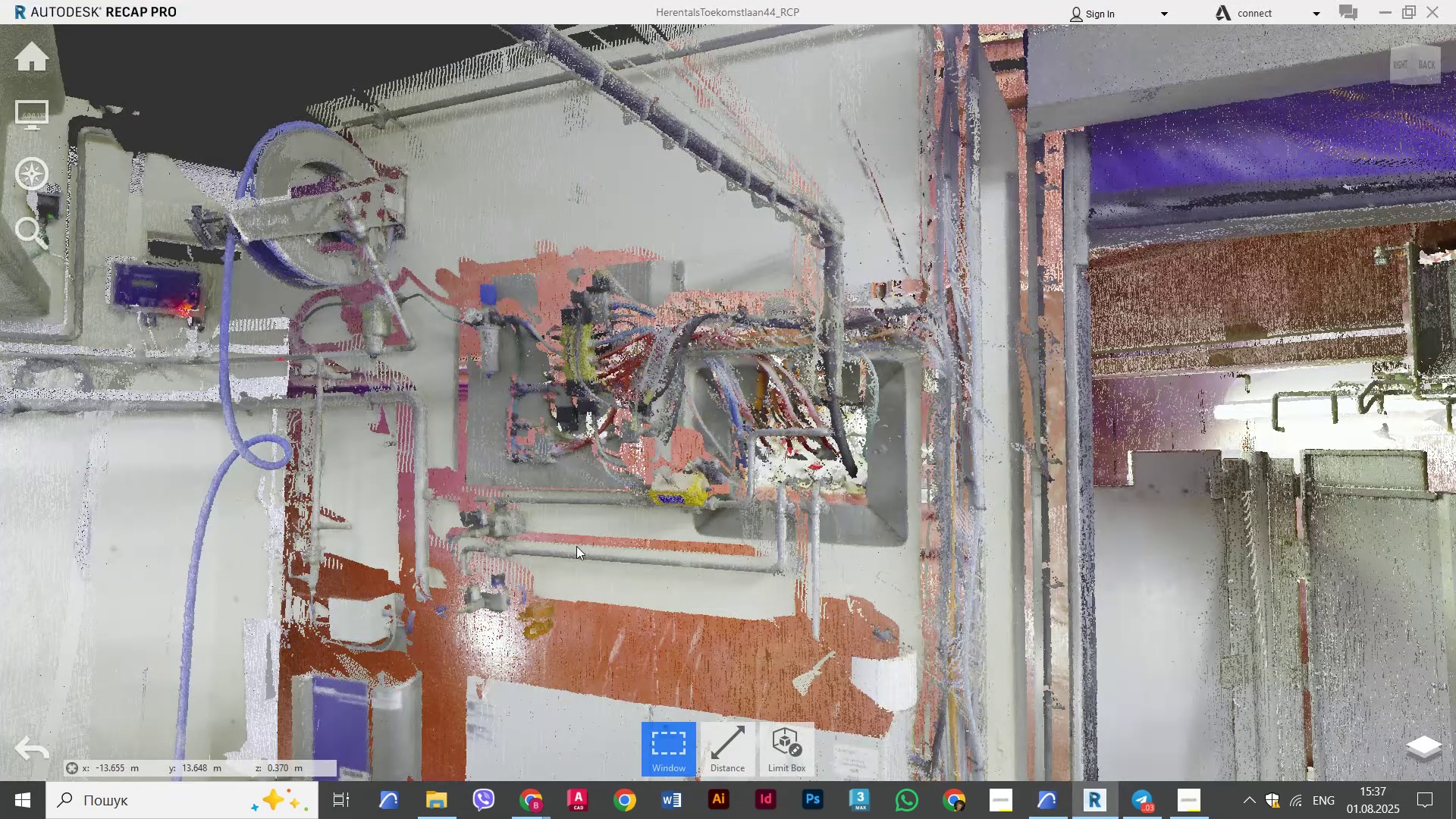 
key(Alt+AltLeft)
 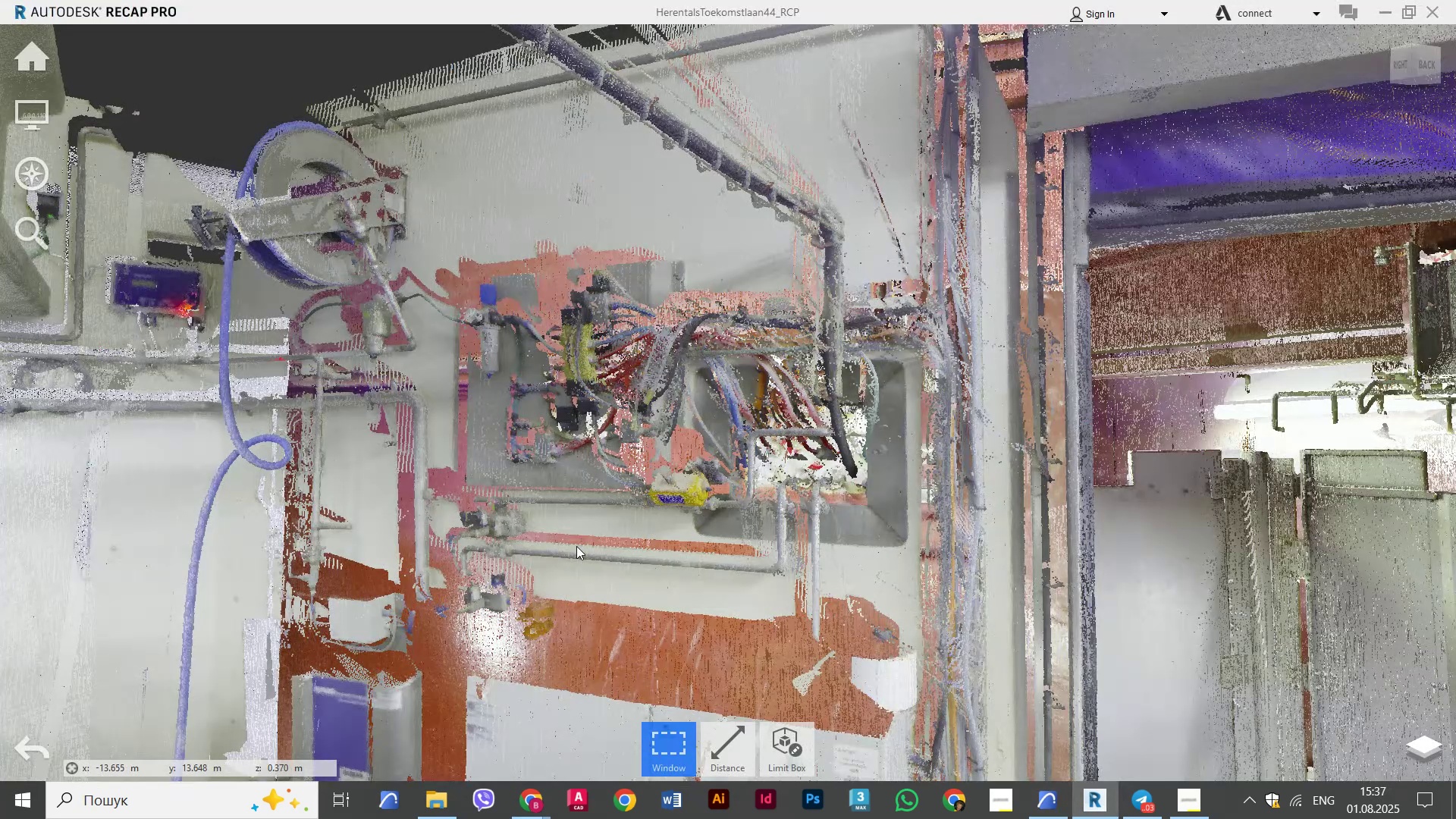 
key(Alt+Tab)
 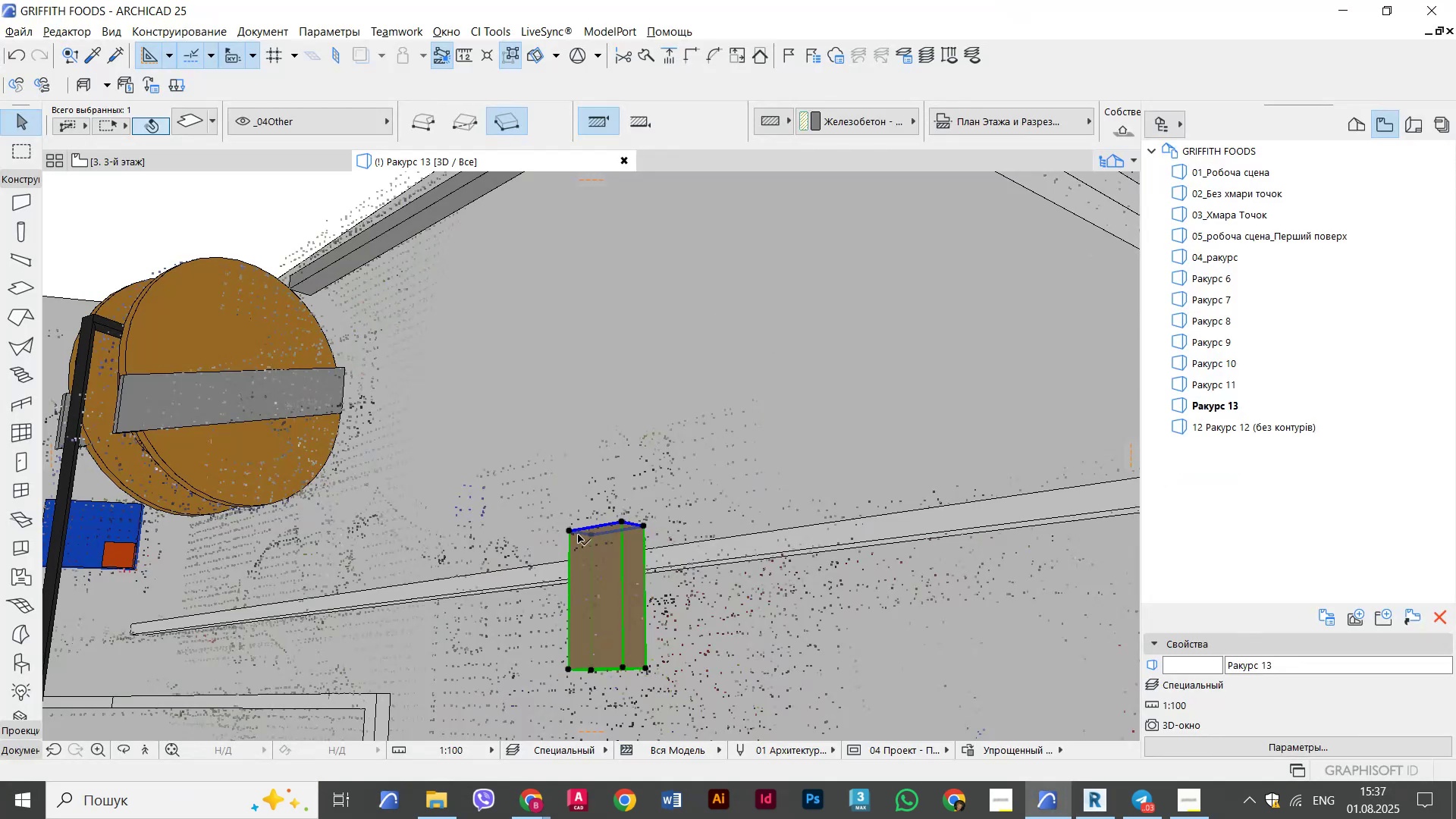 
scroll: coordinate [579, 535], scroll_direction: up, amount: 3.0
 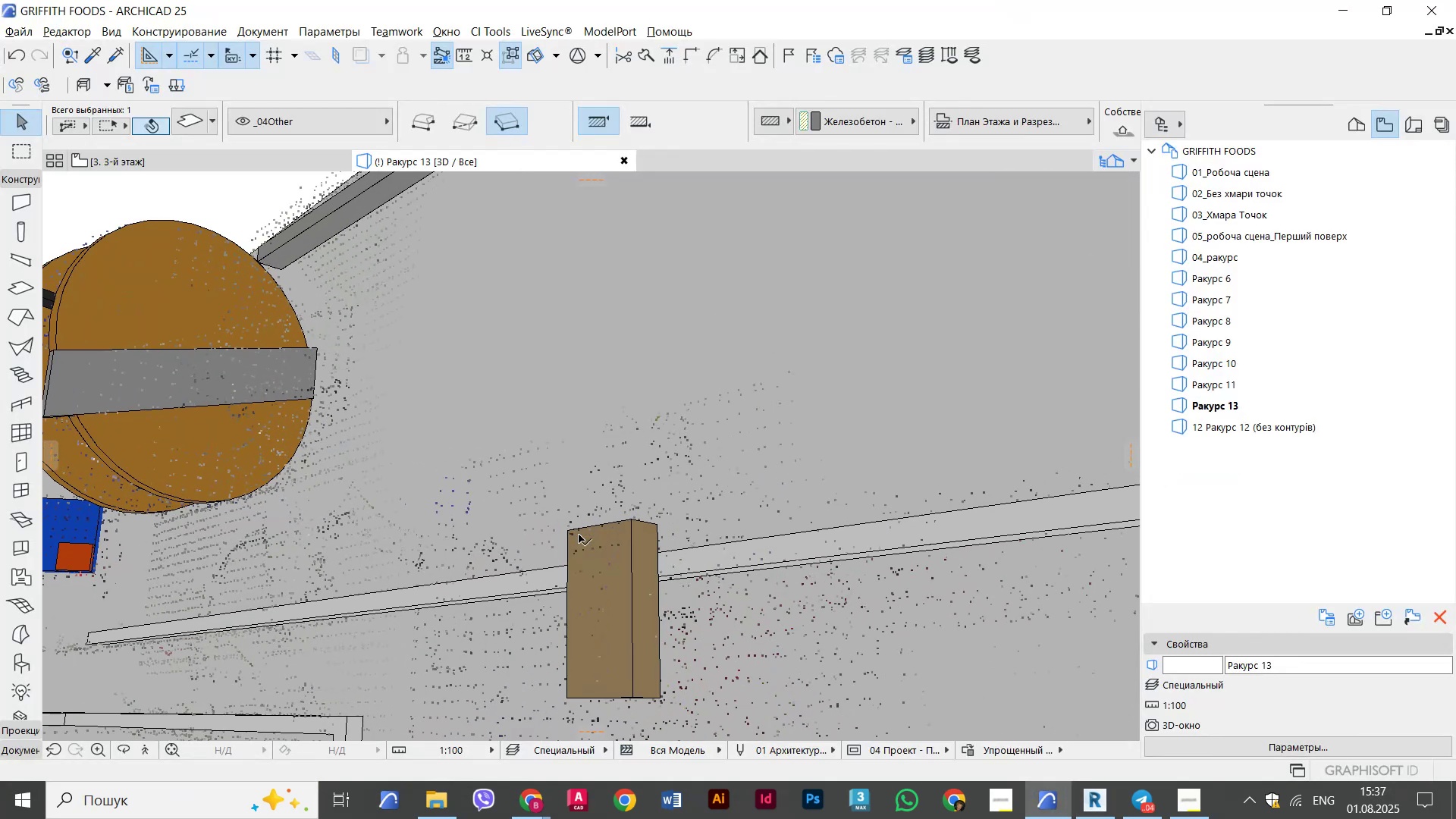 
hold_key(key=ShiftLeft, duration=0.39)
 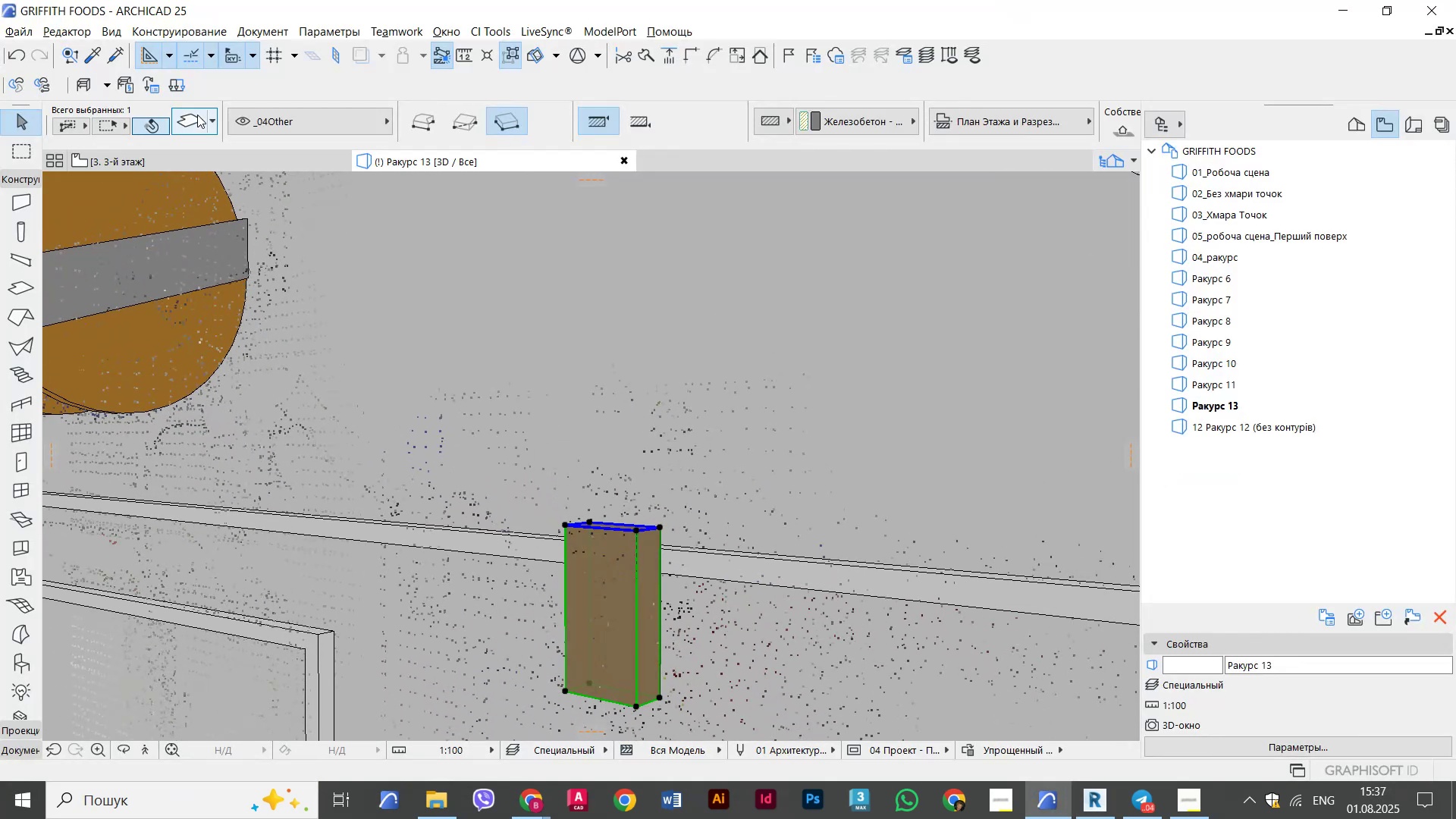 
left_click([196, 116])
 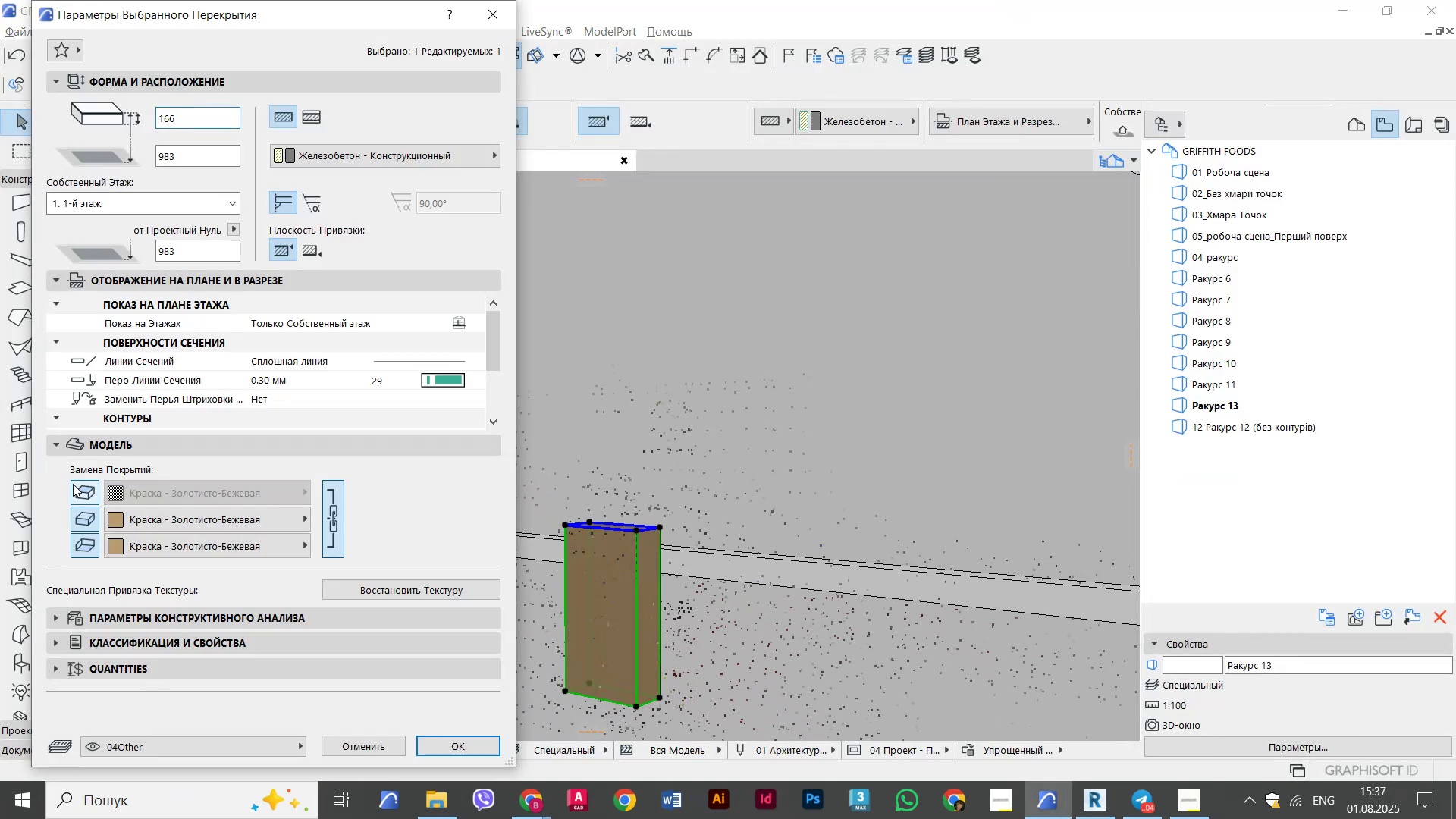 
double_click([136, 494])
 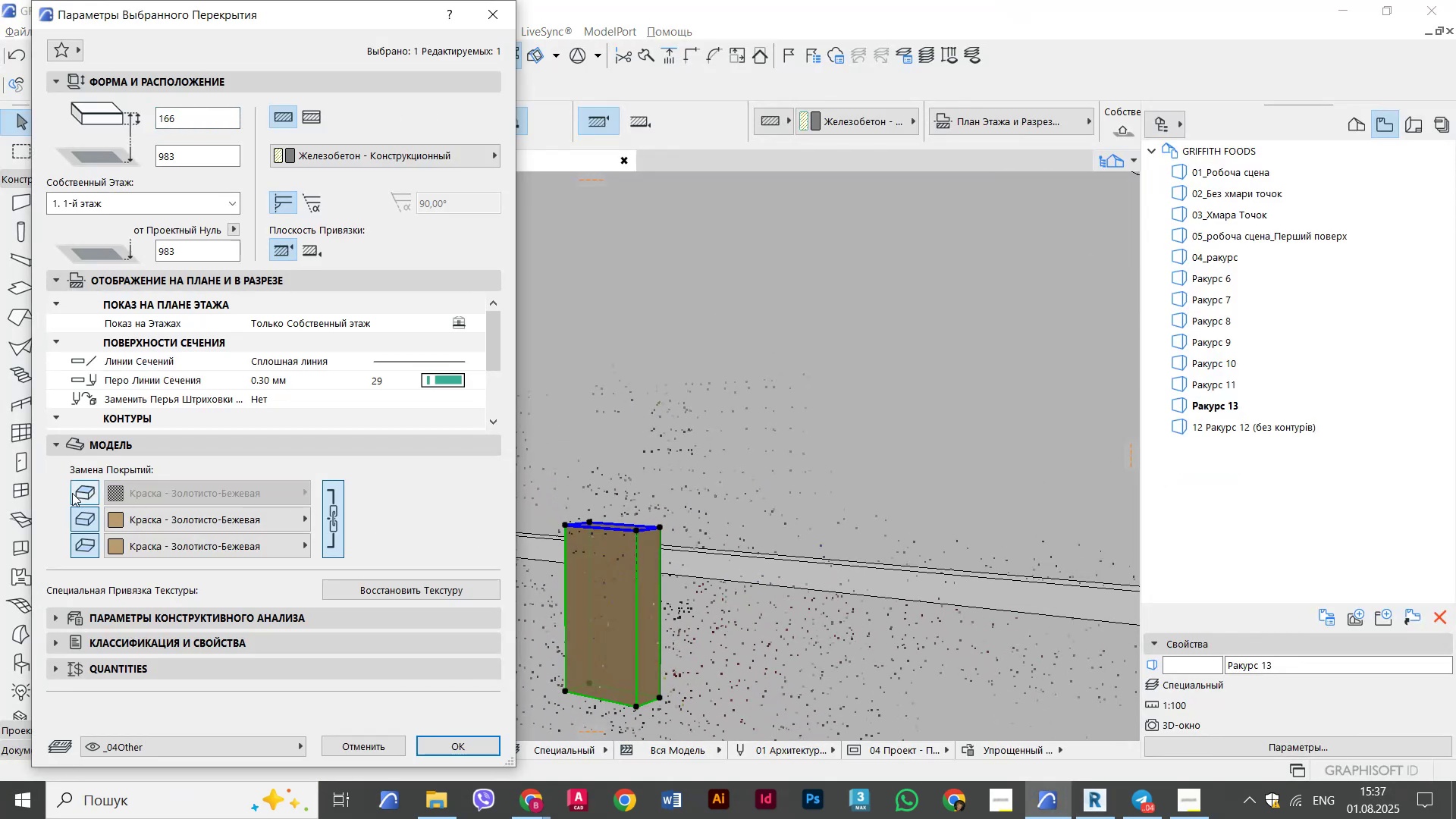 
triple_click([72, 493])
 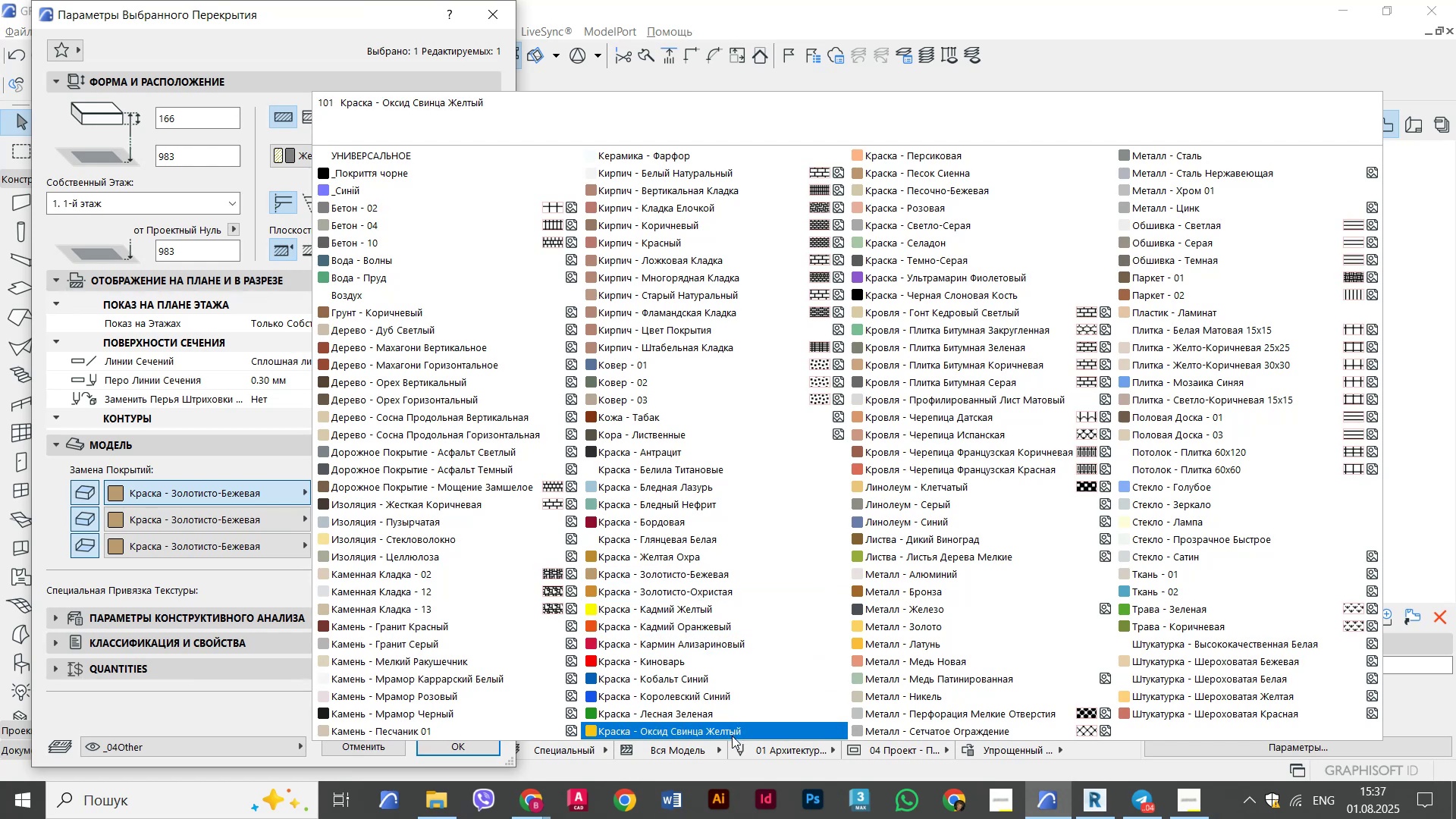 
left_click_drag(start_coordinate=[732, 735], to_coordinate=[725, 729])
 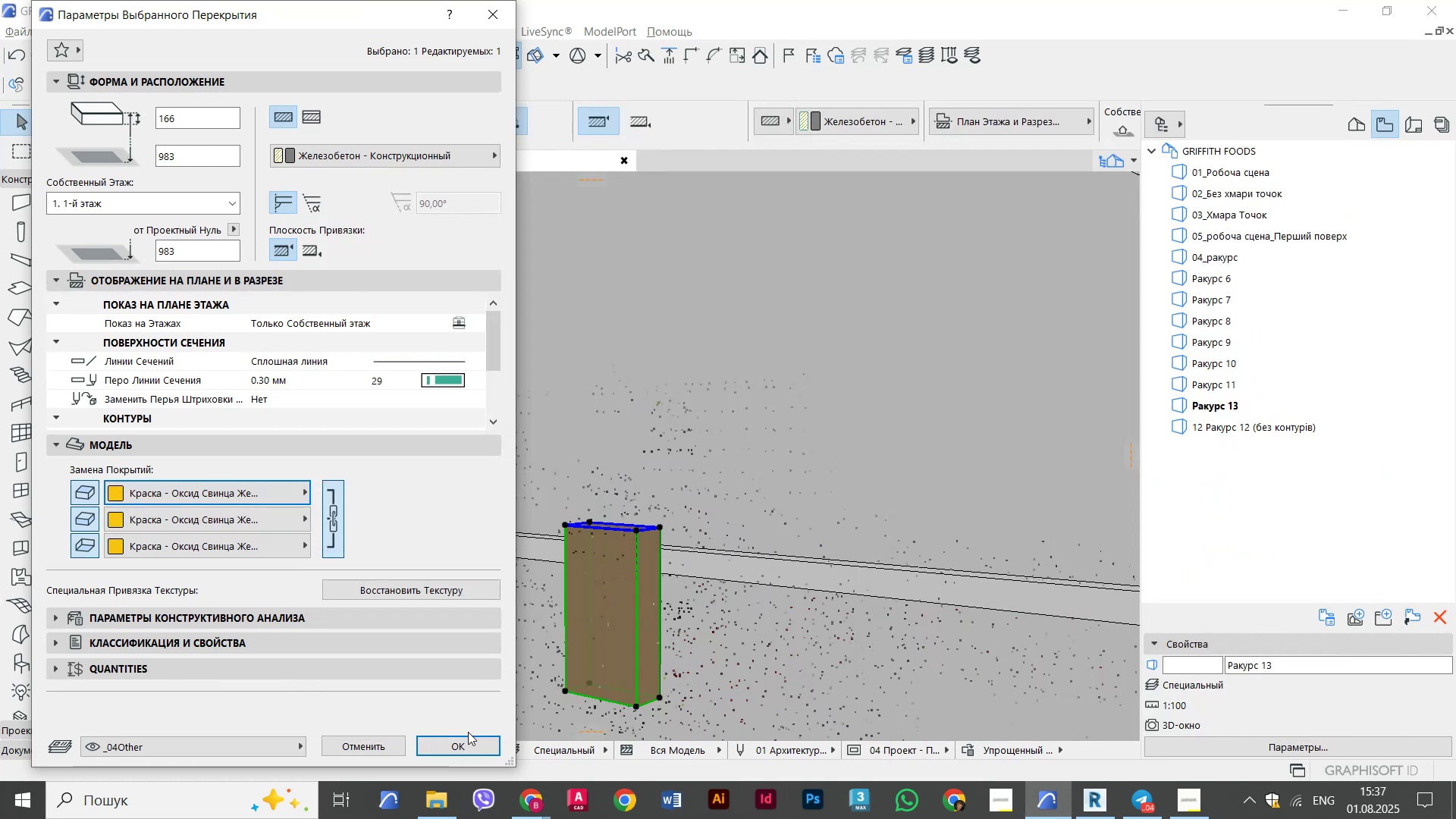 
left_click([468, 736])
 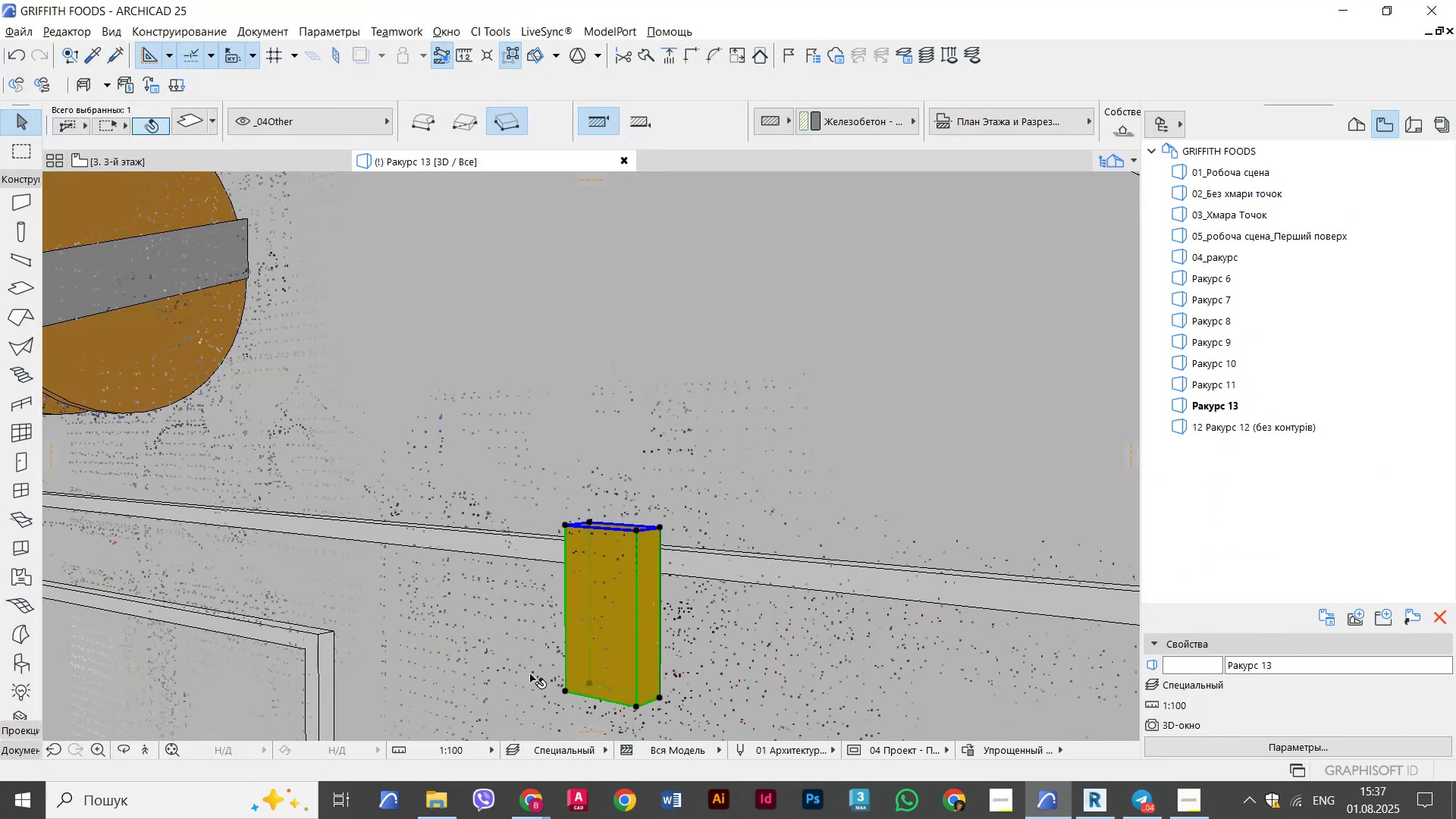 
key(Alt+AltLeft)
 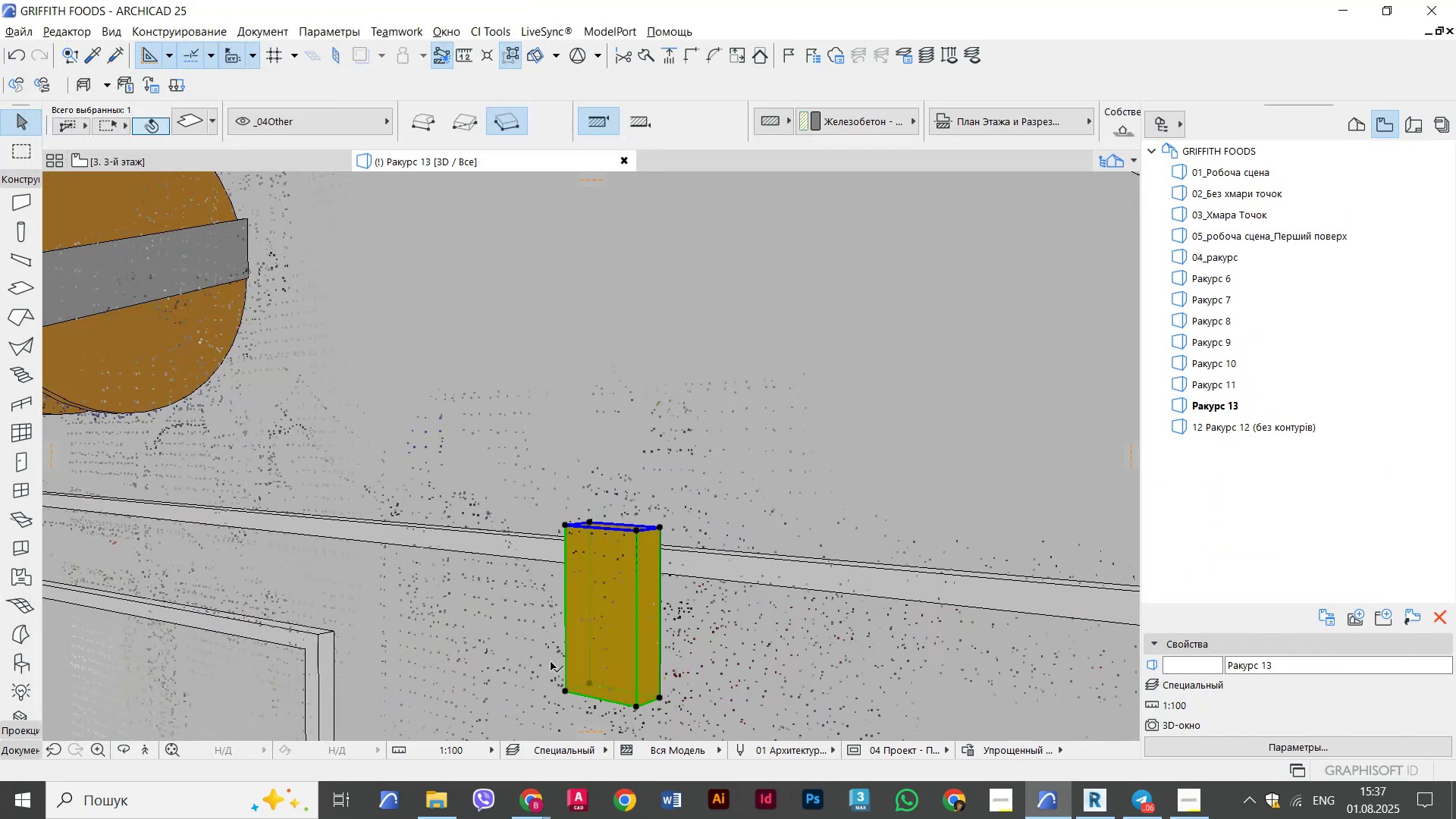 
key(Alt+Tab)
 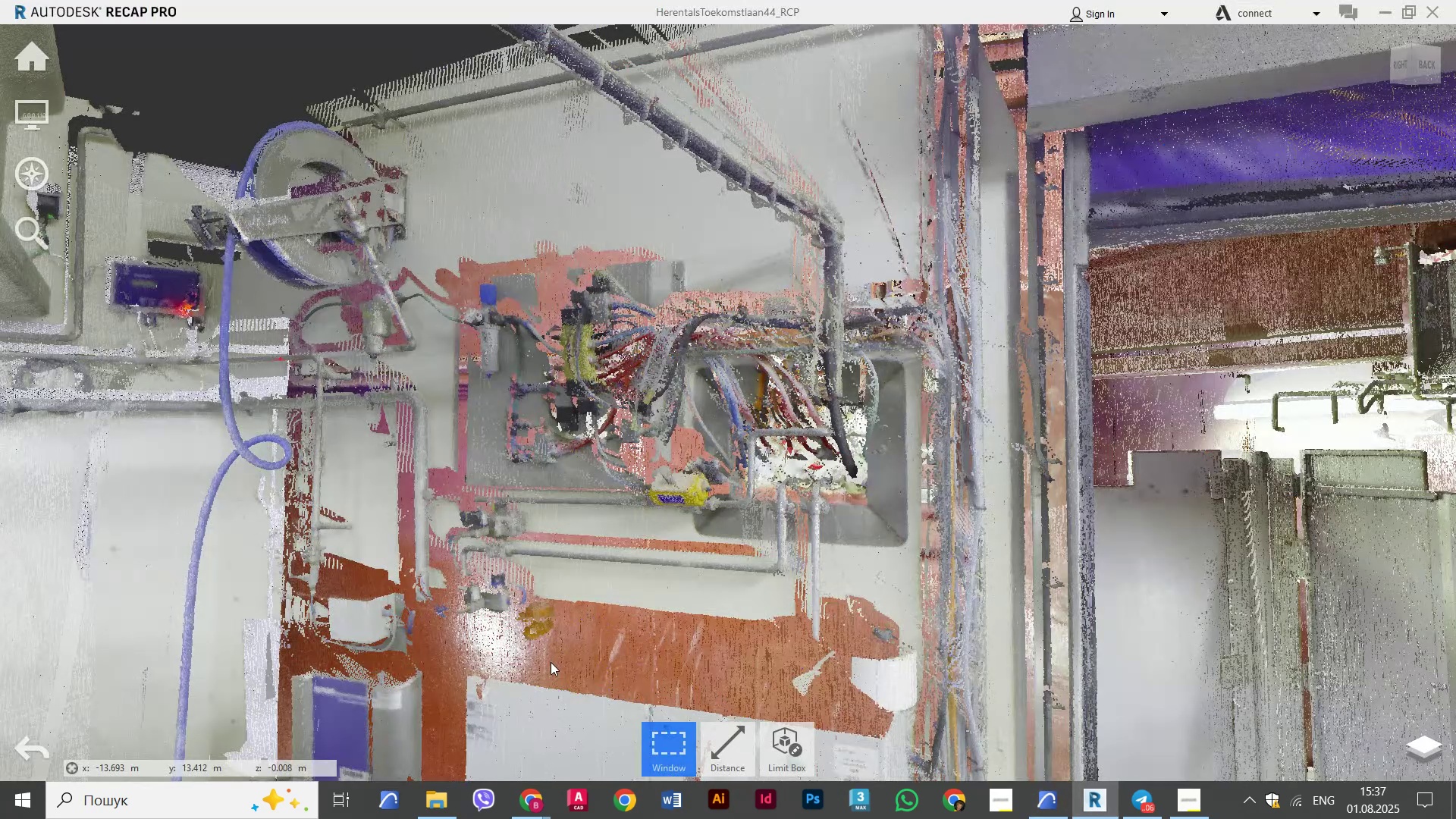 
key(Alt+AltLeft)
 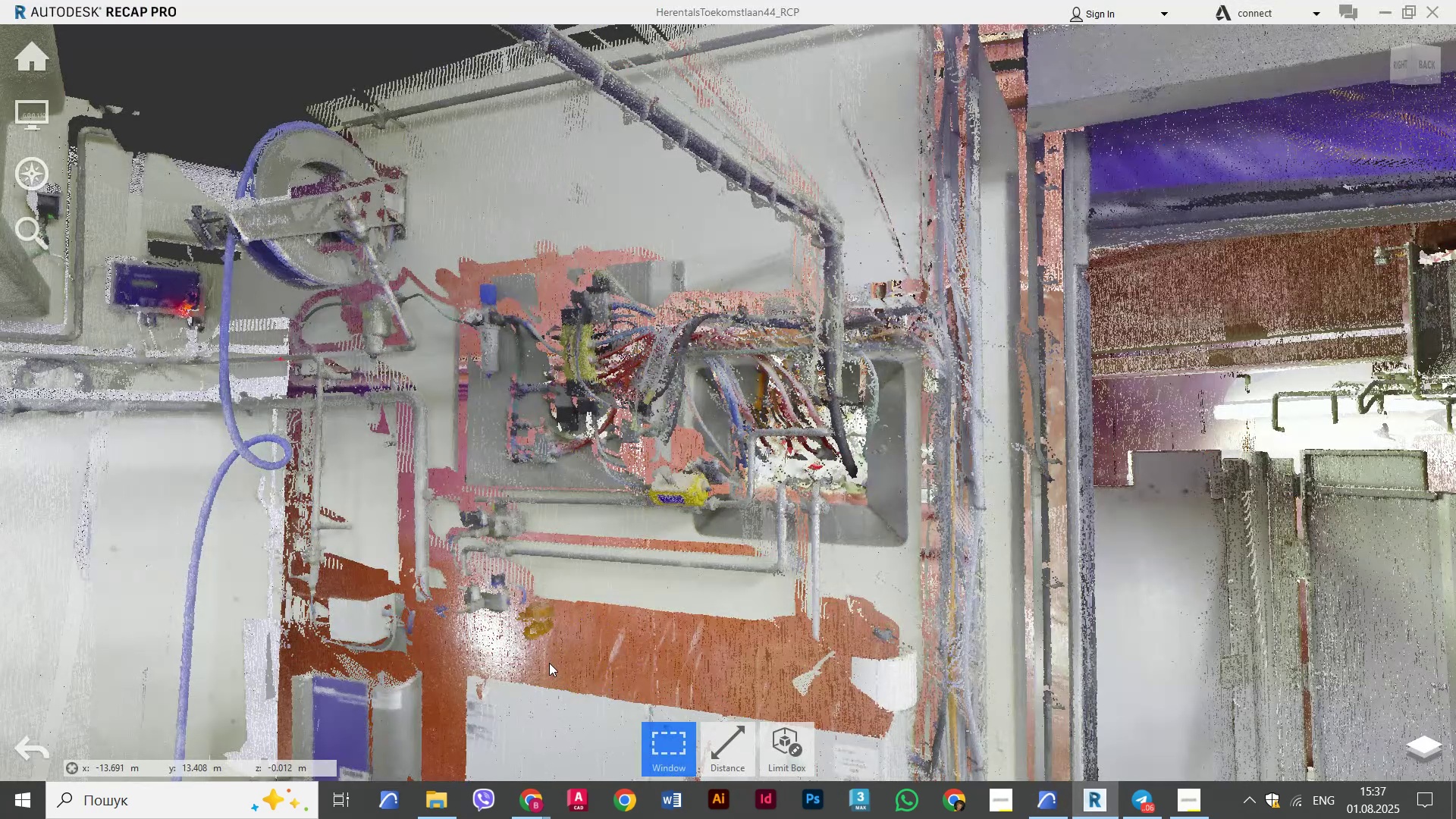 
key(Alt+Tab)
 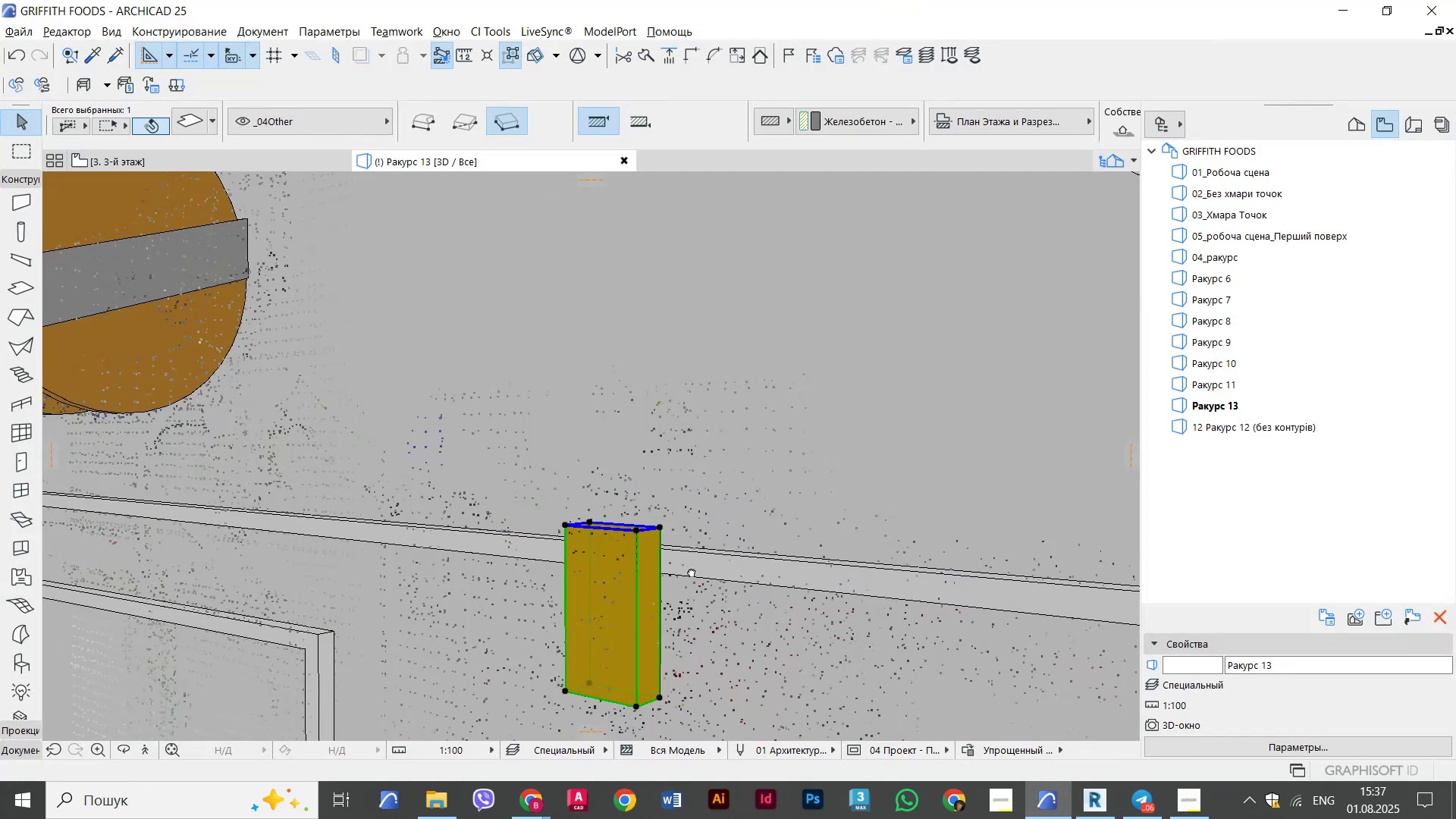 
hold_key(key=ShiftLeft, duration=0.89)
 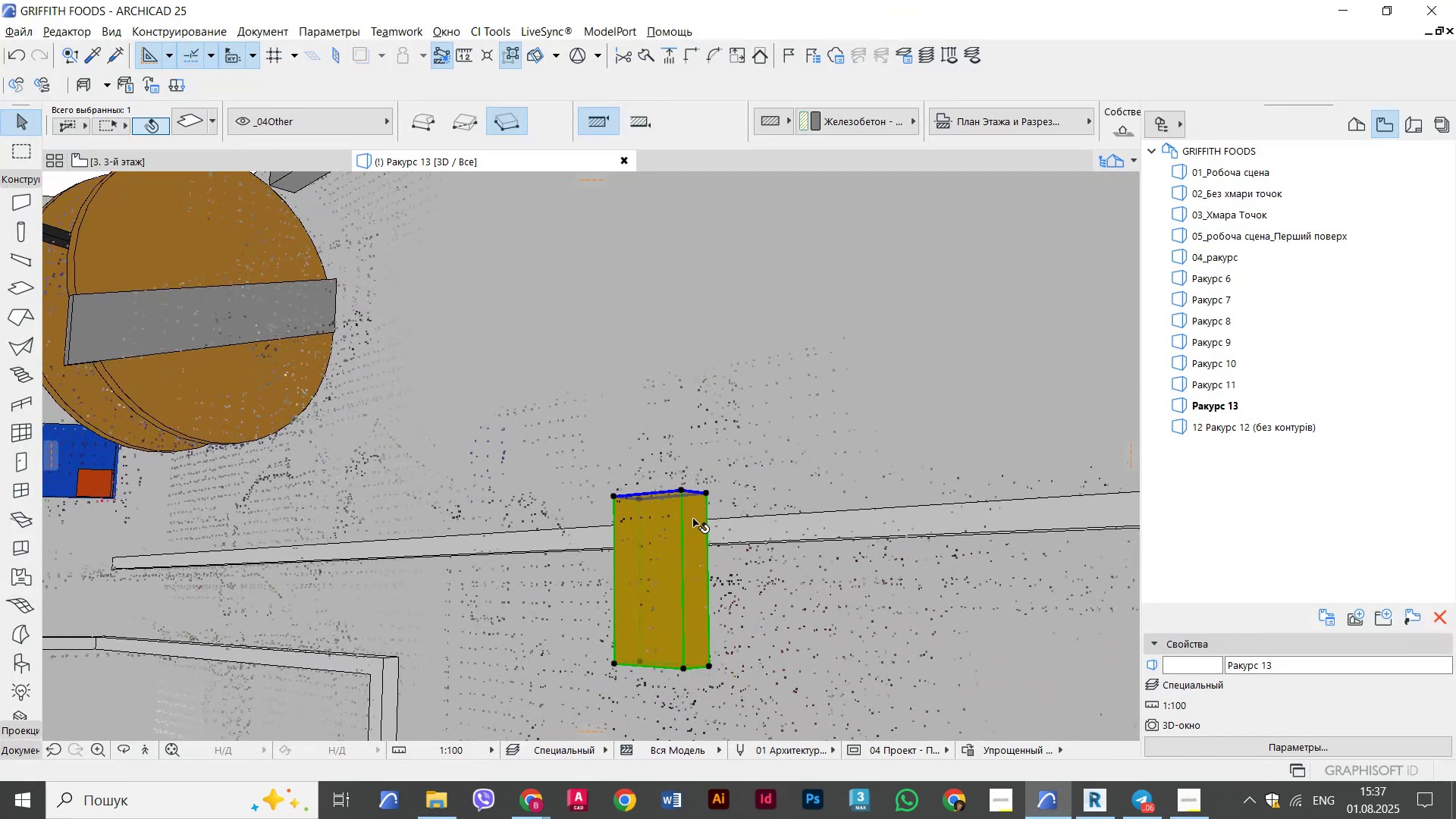 
key(Control+D)
 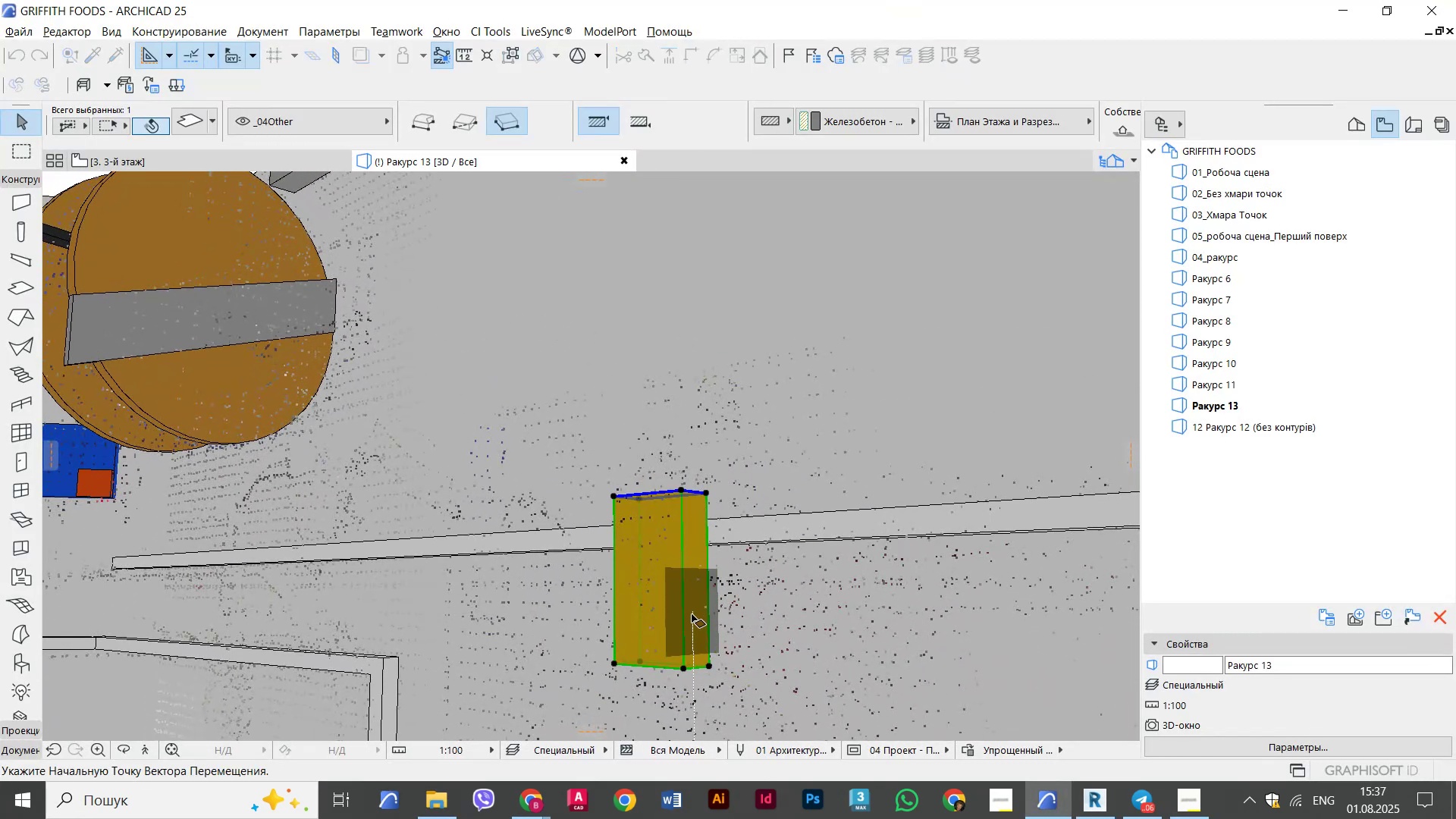 
key(Control+ControlLeft)
 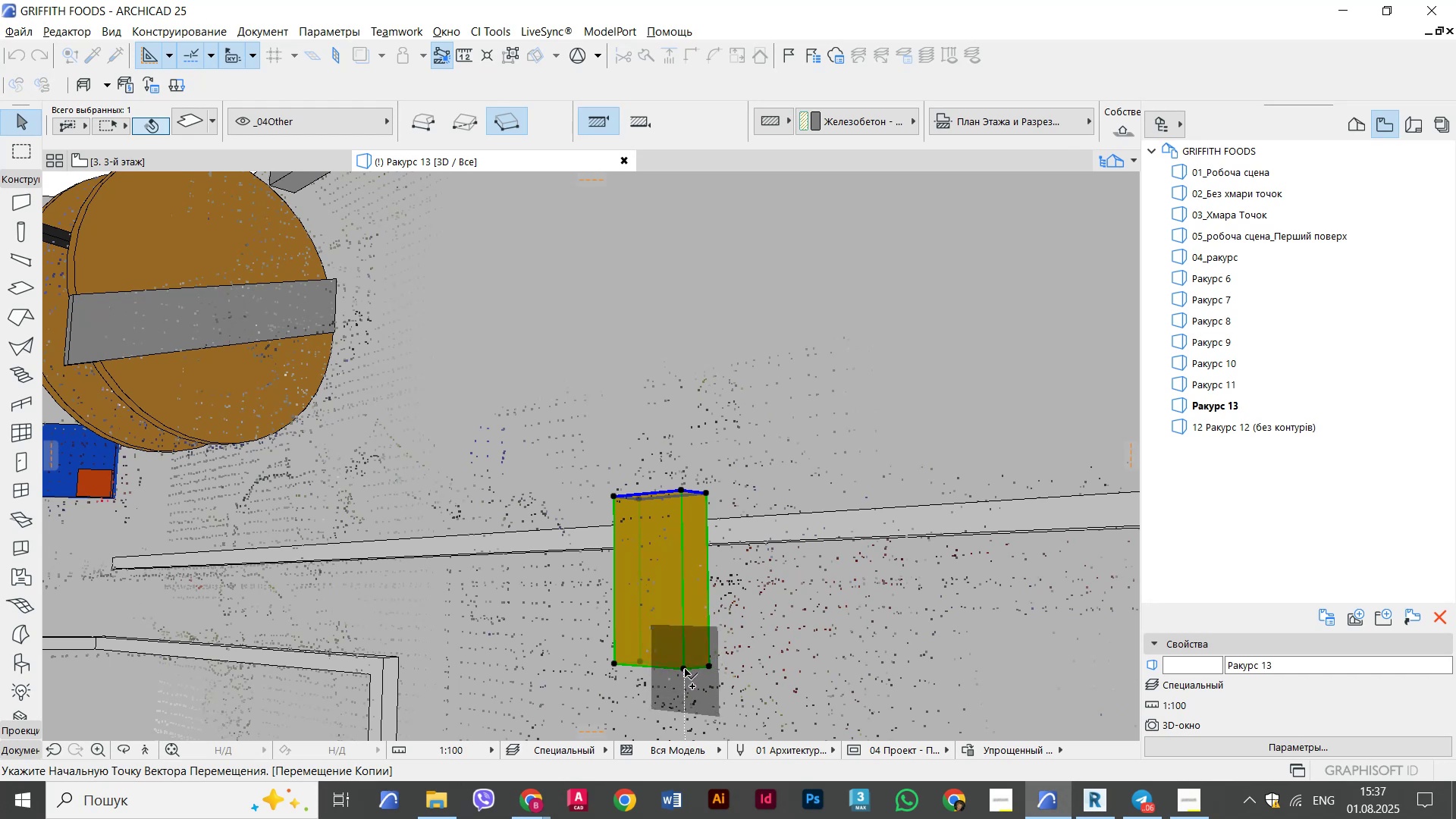 
left_click([685, 669])
 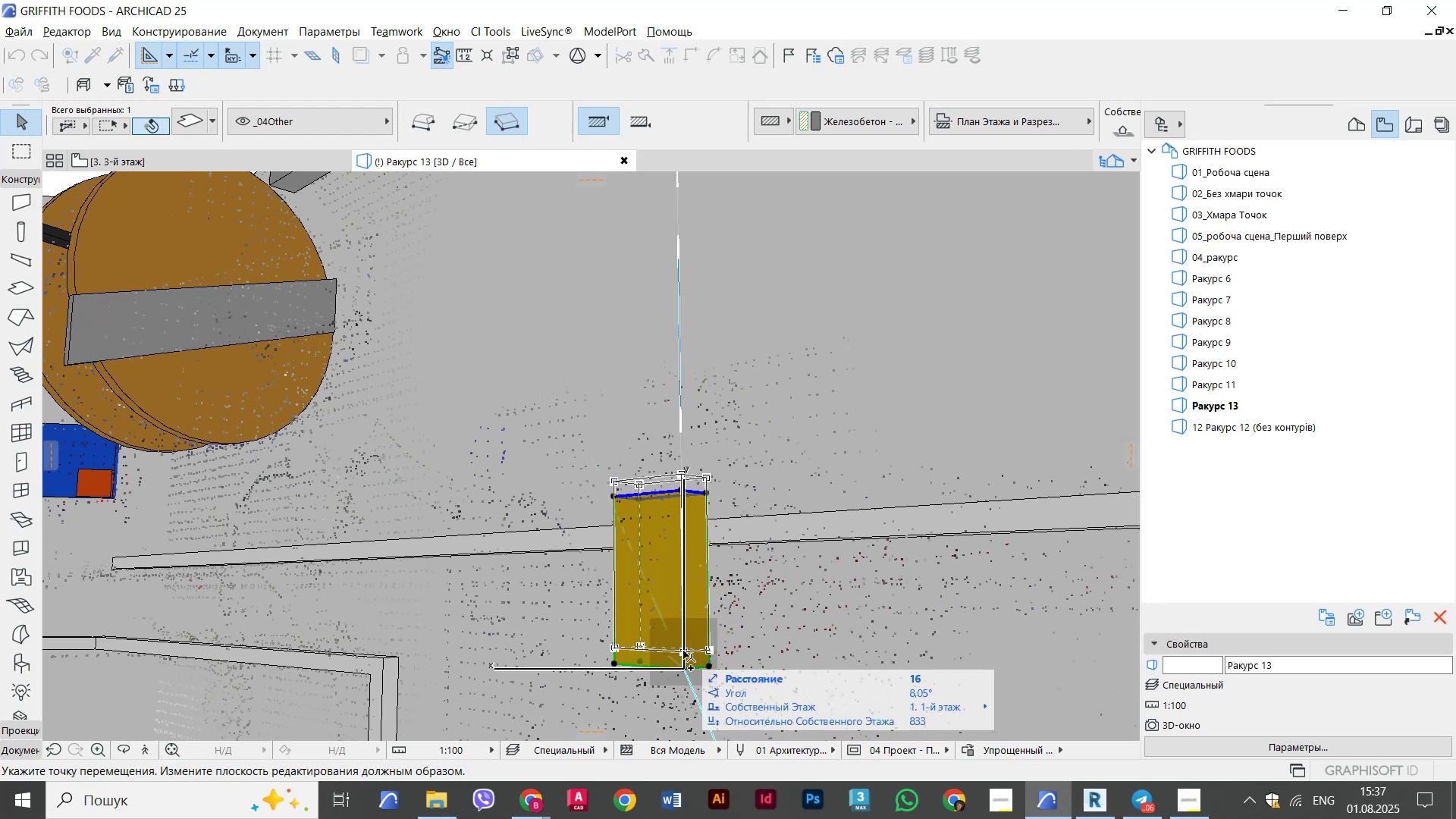 
hold_key(key=ShiftLeft, duration=0.61)
 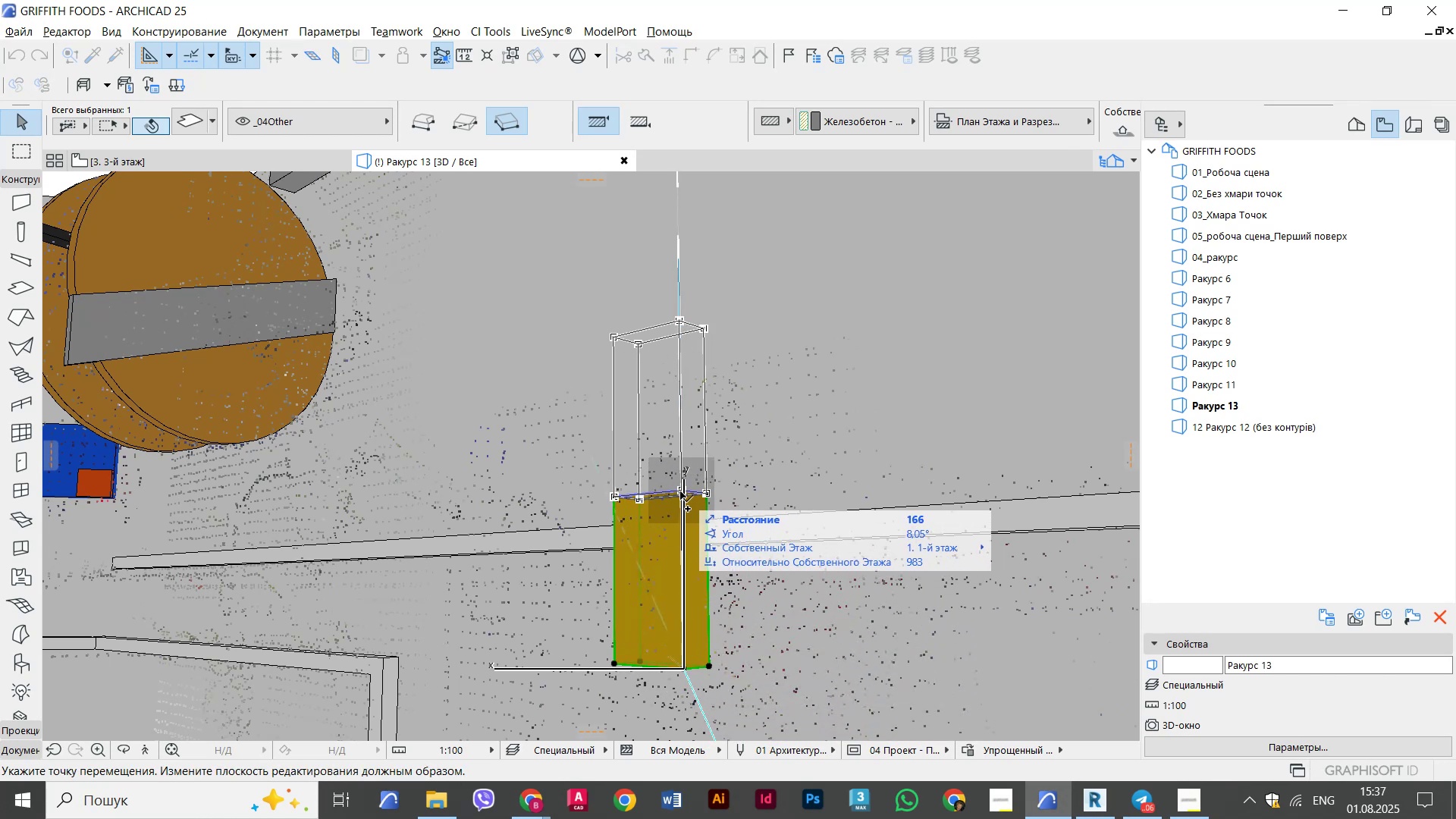 
left_click([680, 491])
 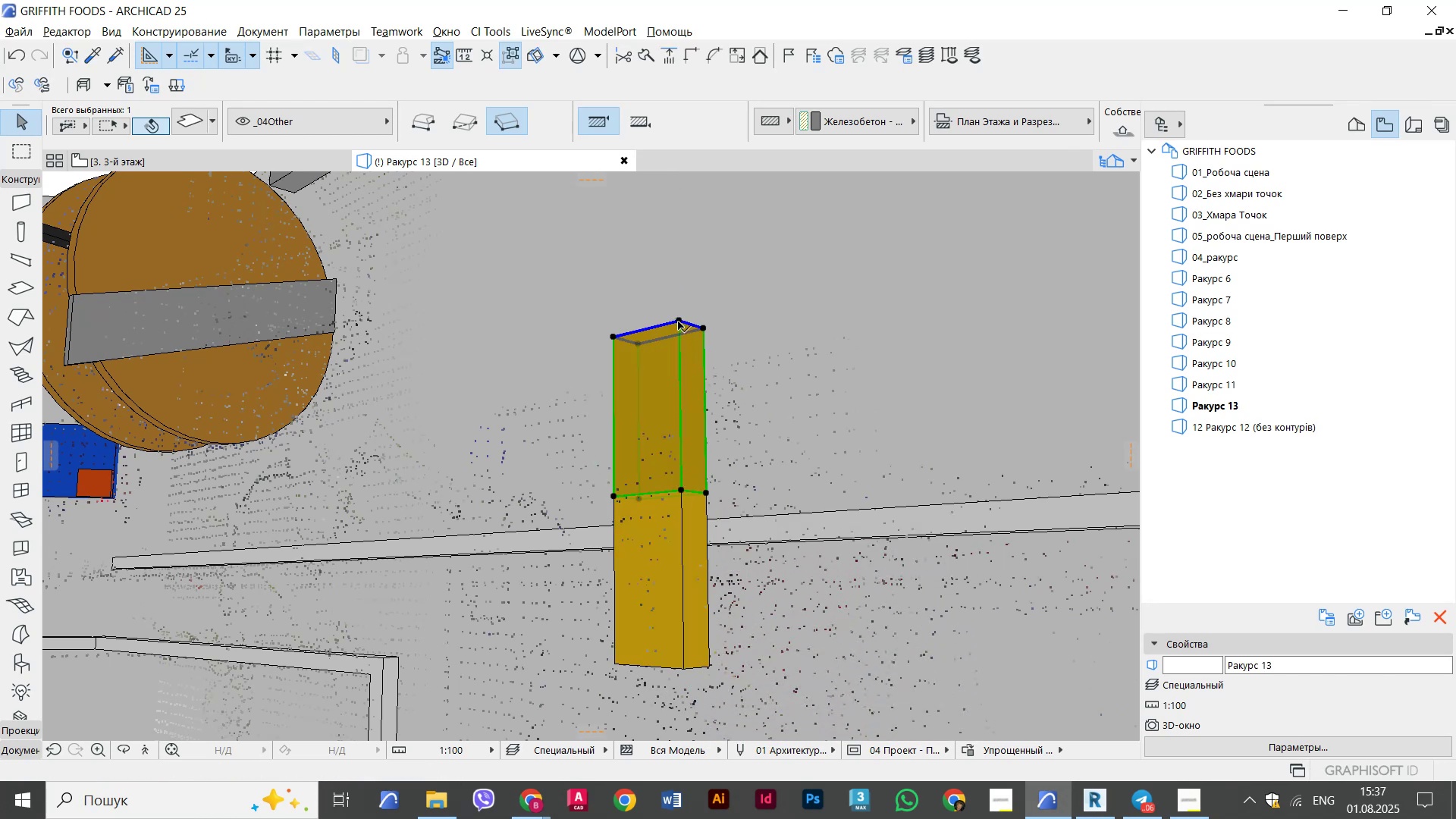 
left_click([679, 317])
 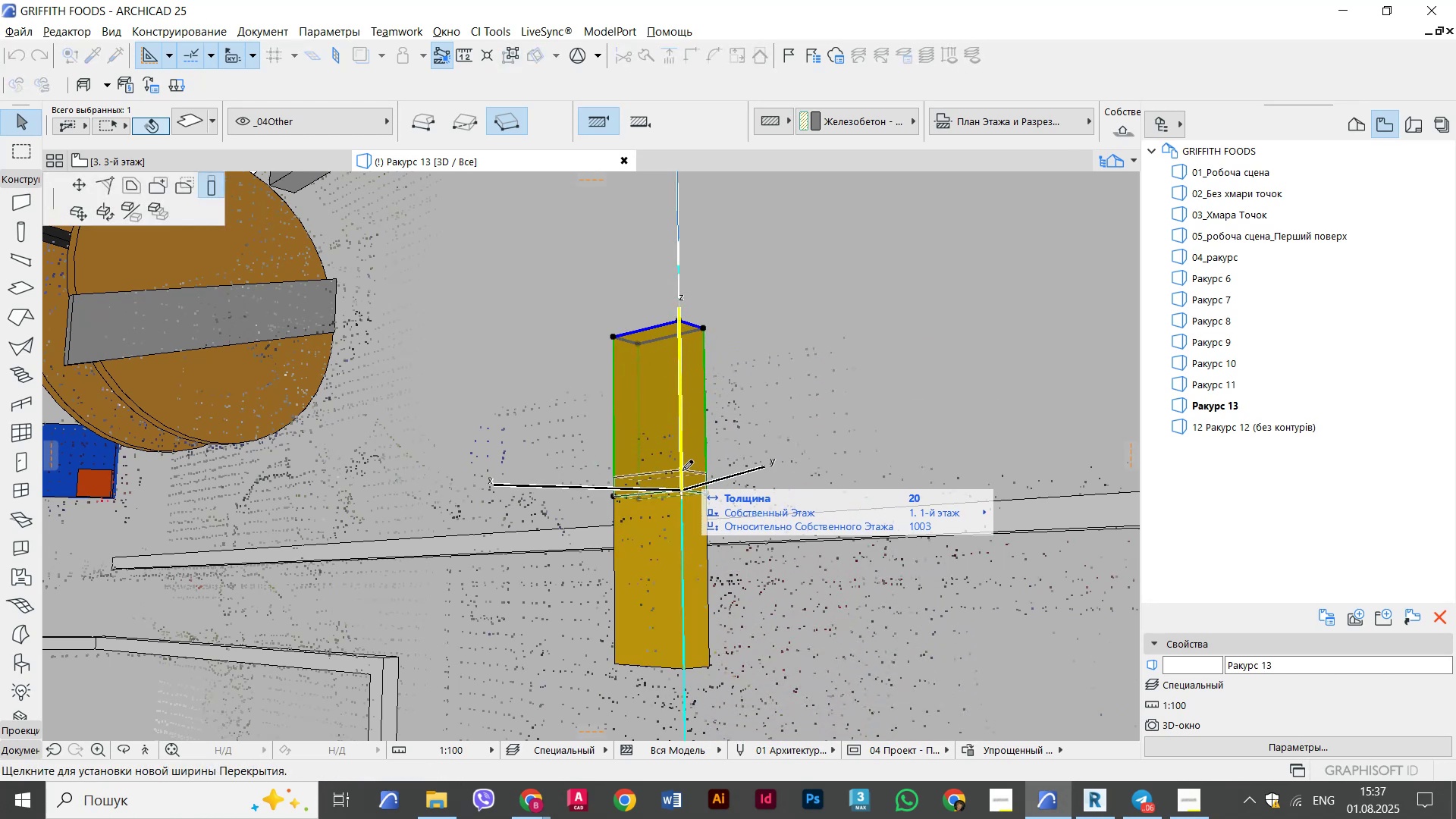 
left_click([682, 470])
 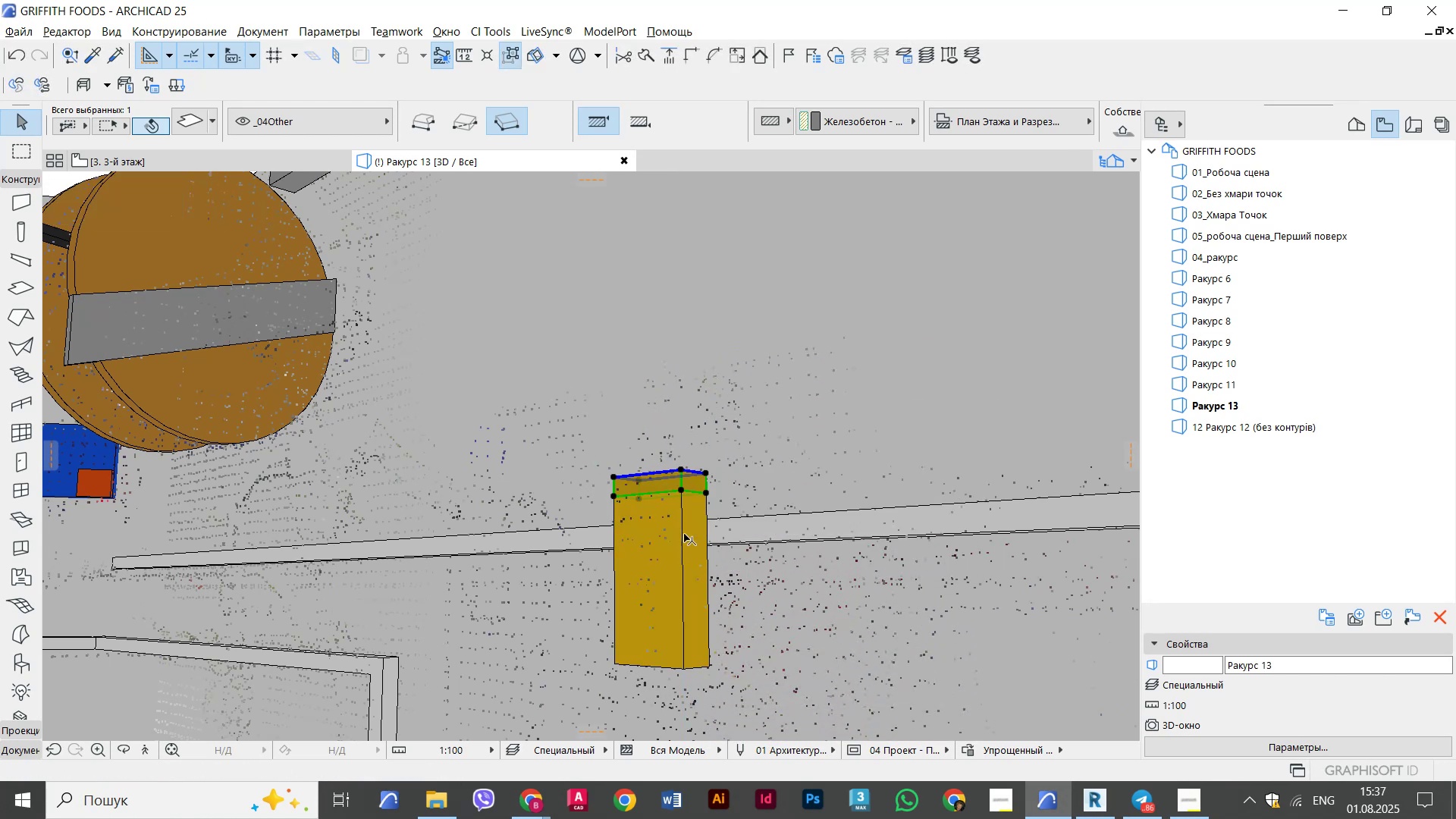 
key(Control+D)
 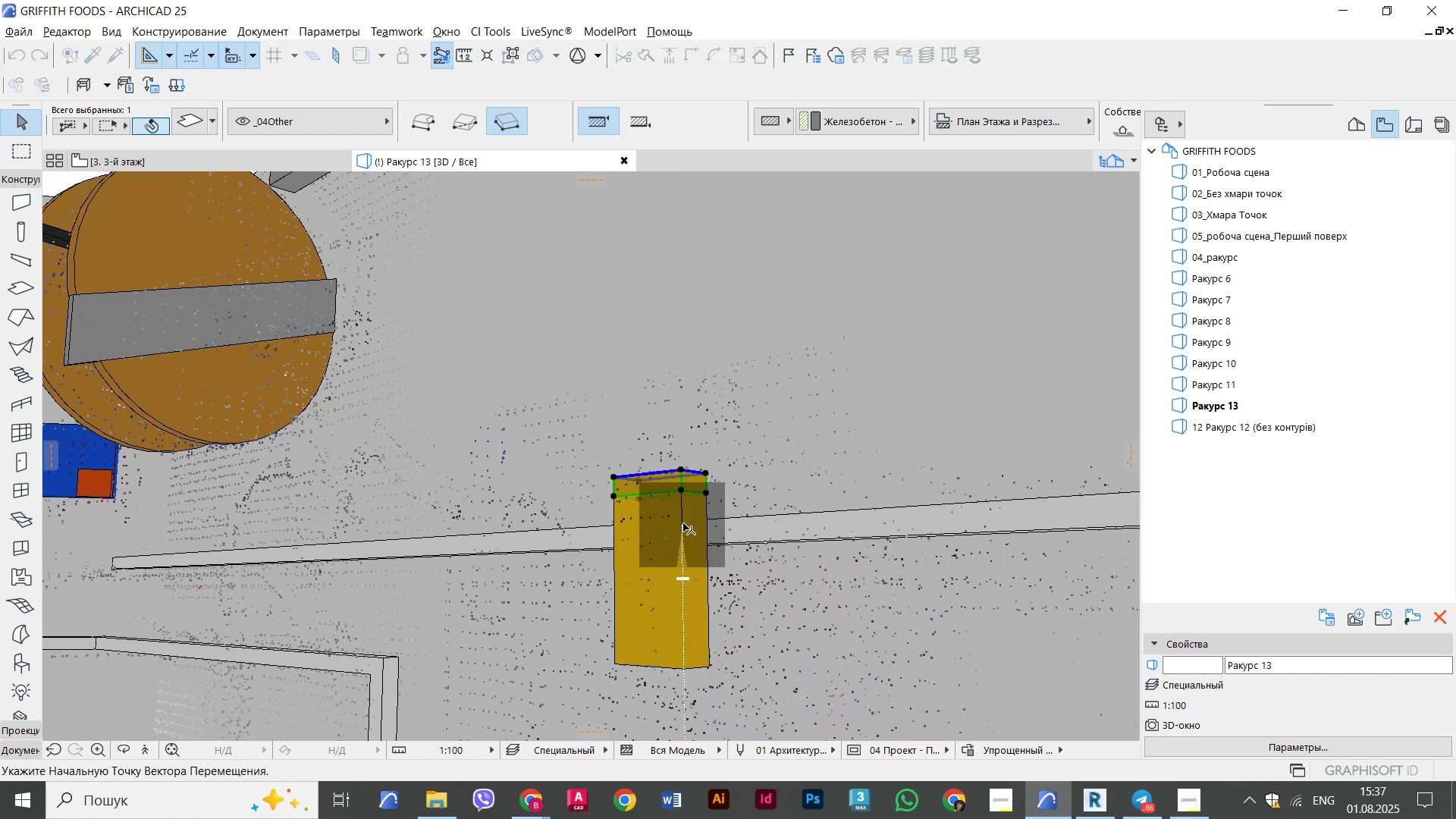 
key(Control+ControlLeft)
 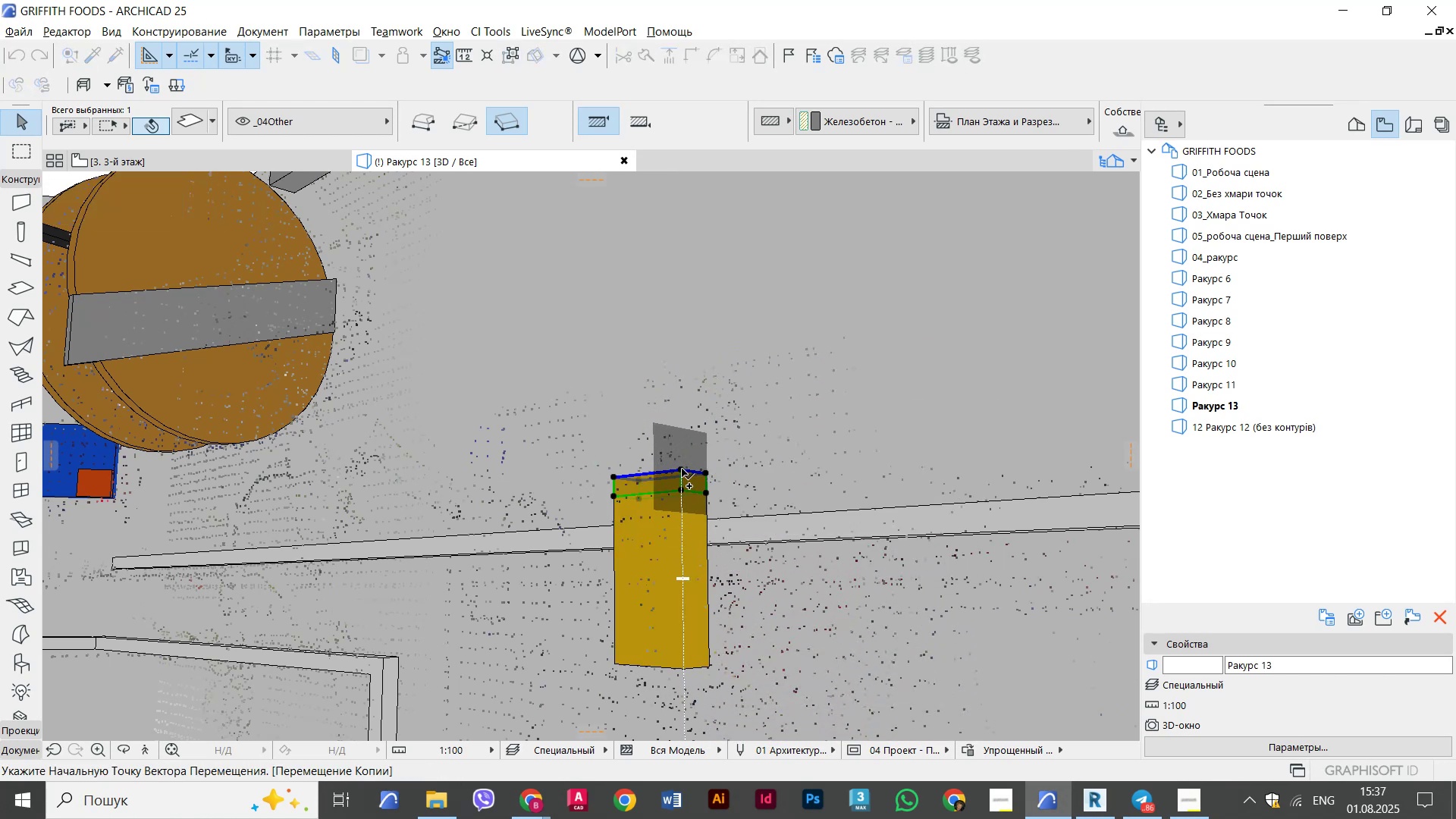 
left_click([682, 469])
 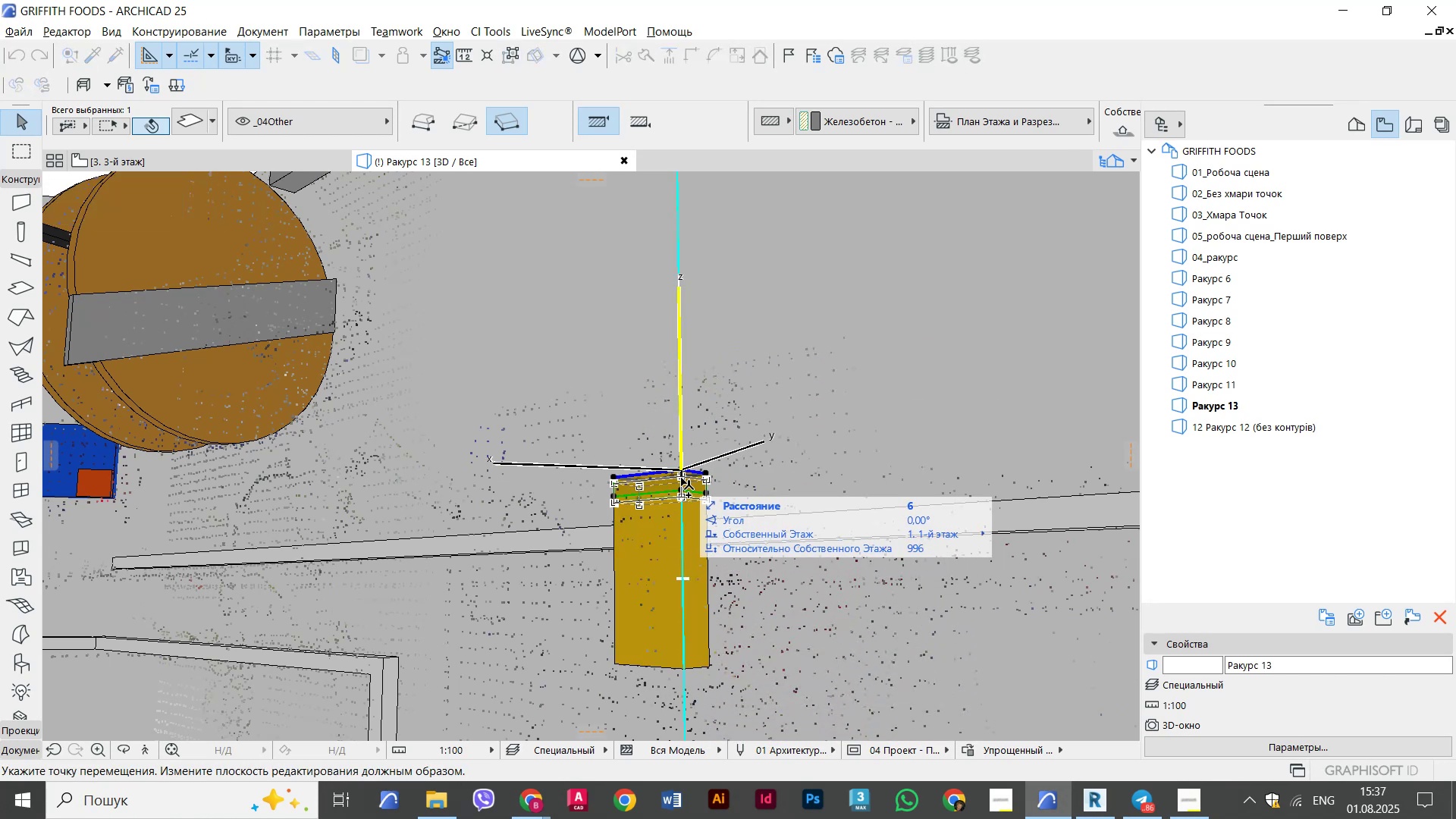 
hold_key(key=ShiftLeft, duration=1.59)
left_click([682, 667])
 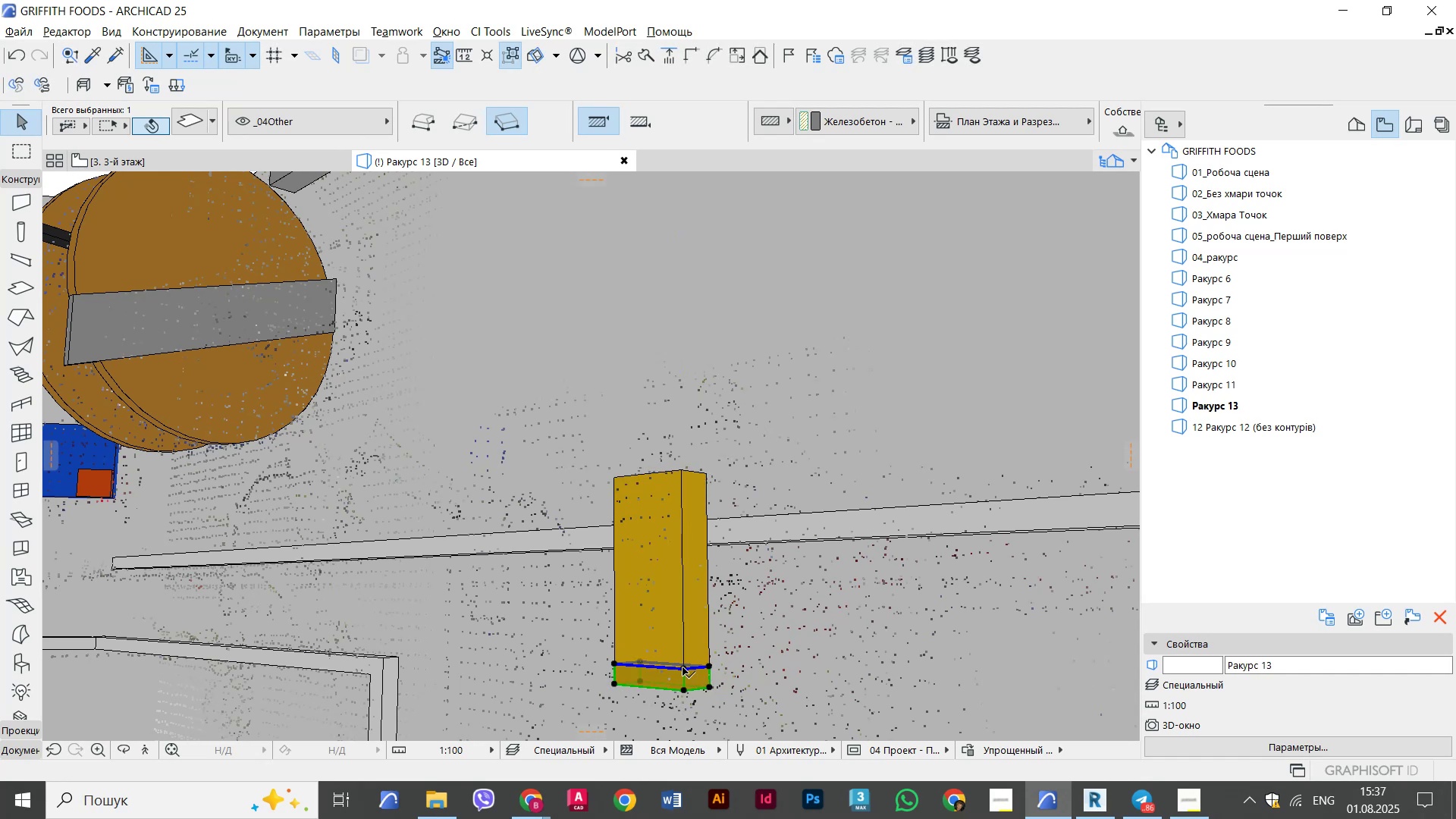 
key(Alt+AltLeft)
 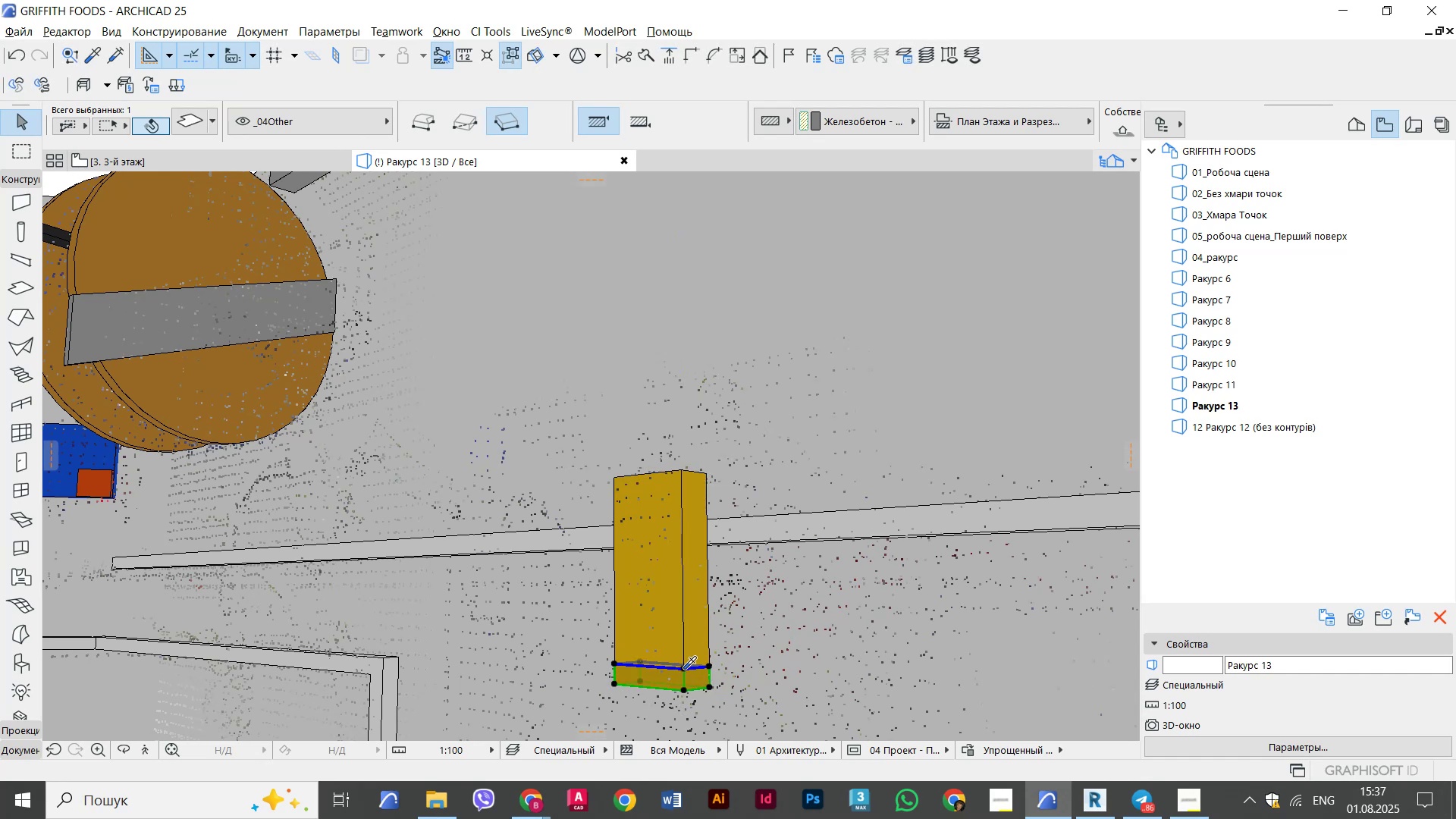 
key(Alt+Tab)
 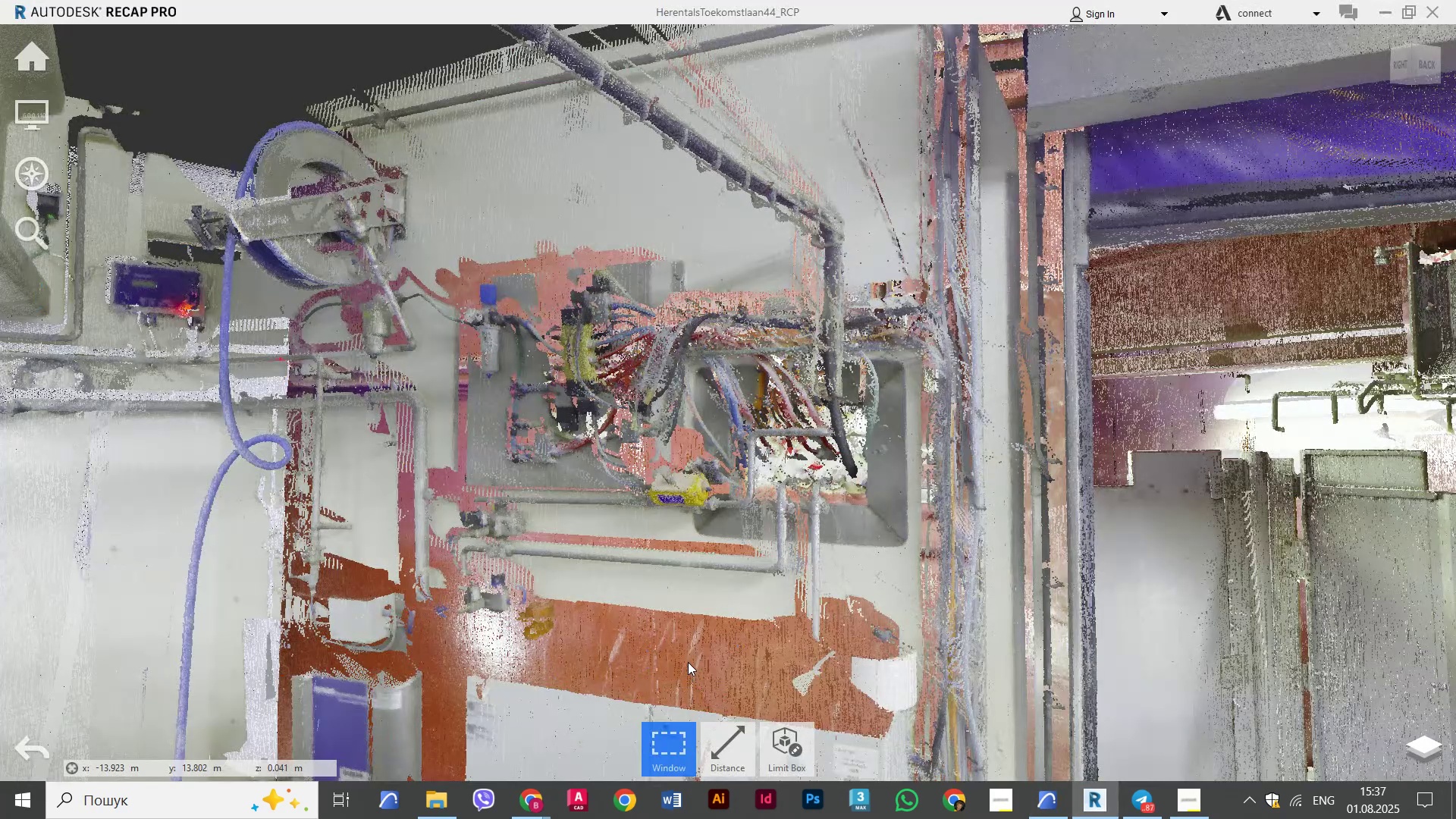 
key(Alt+AltLeft)
 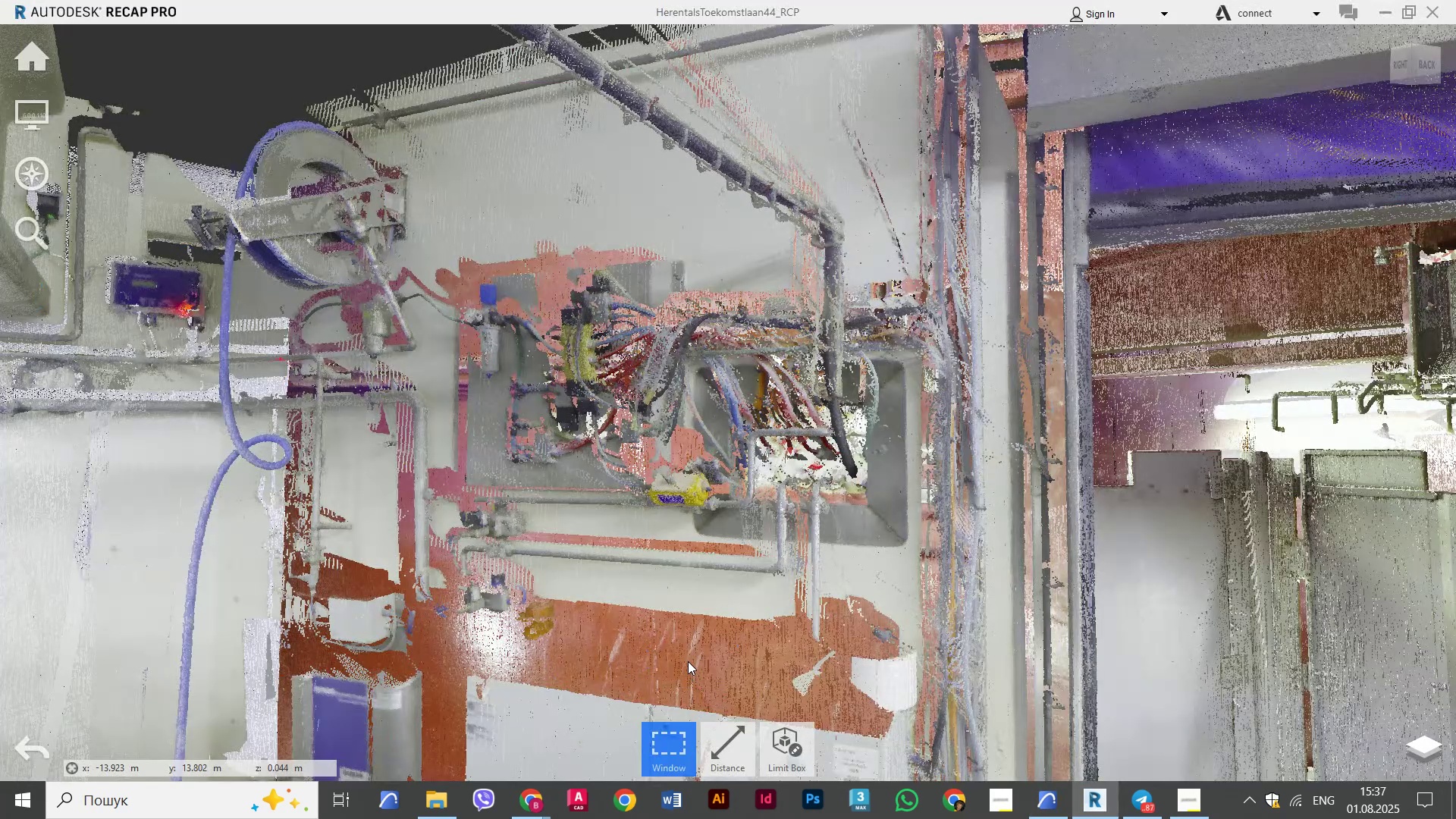 
key(Alt+Tab)
 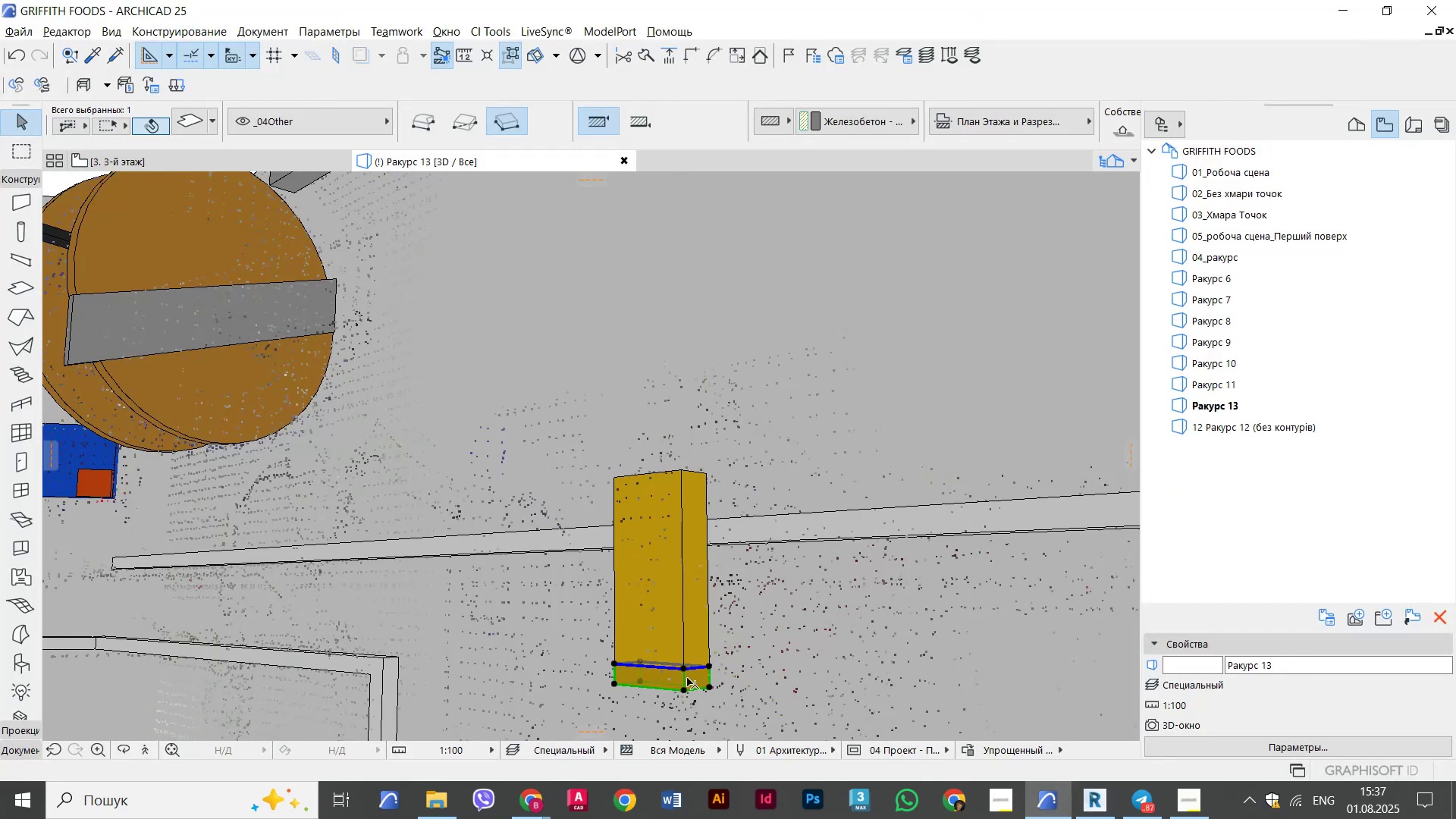 
hold_key(key=ShiftLeft, duration=0.65)
 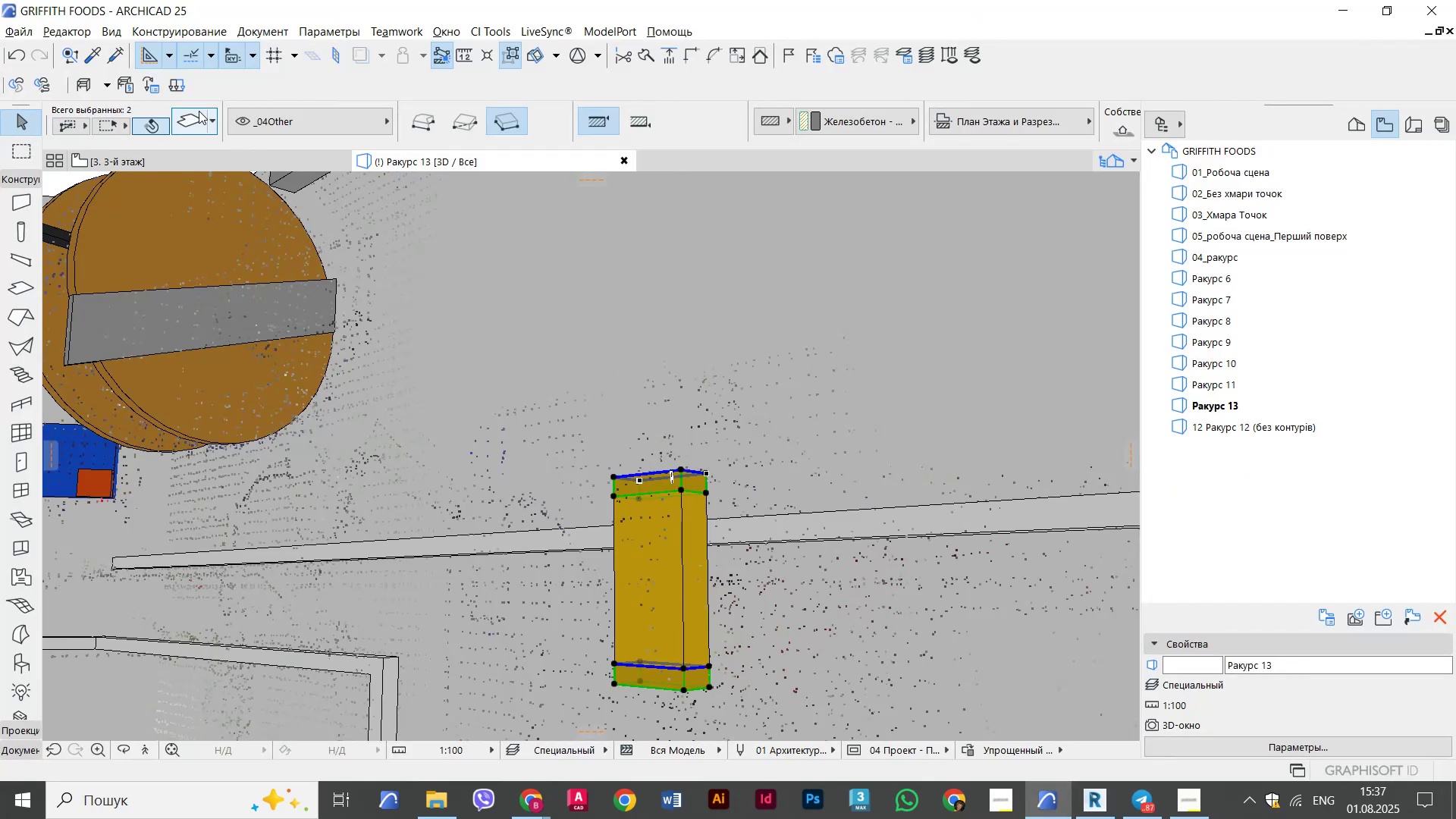 
left_click([194, 108])
 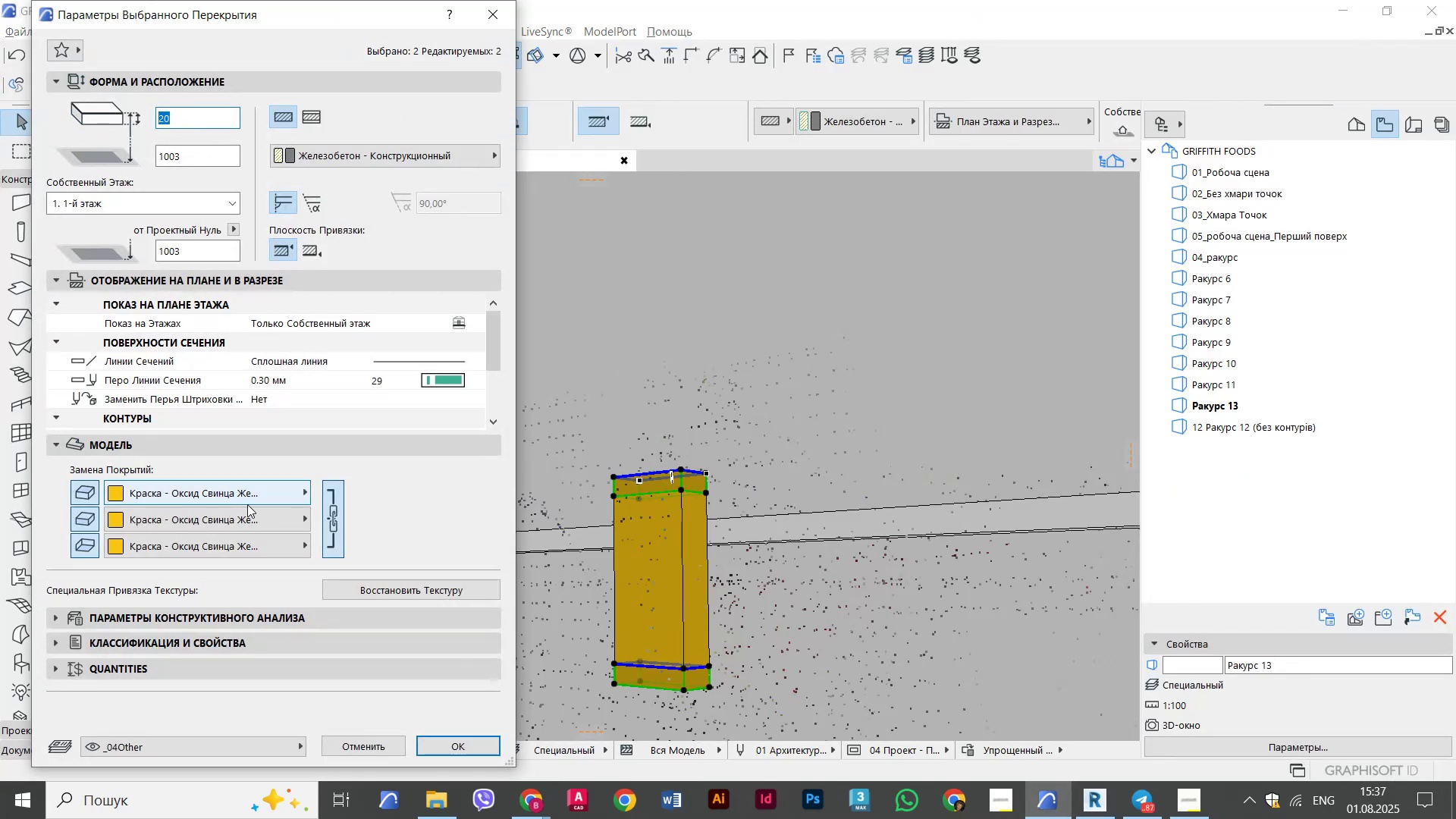 
left_click([243, 498])
 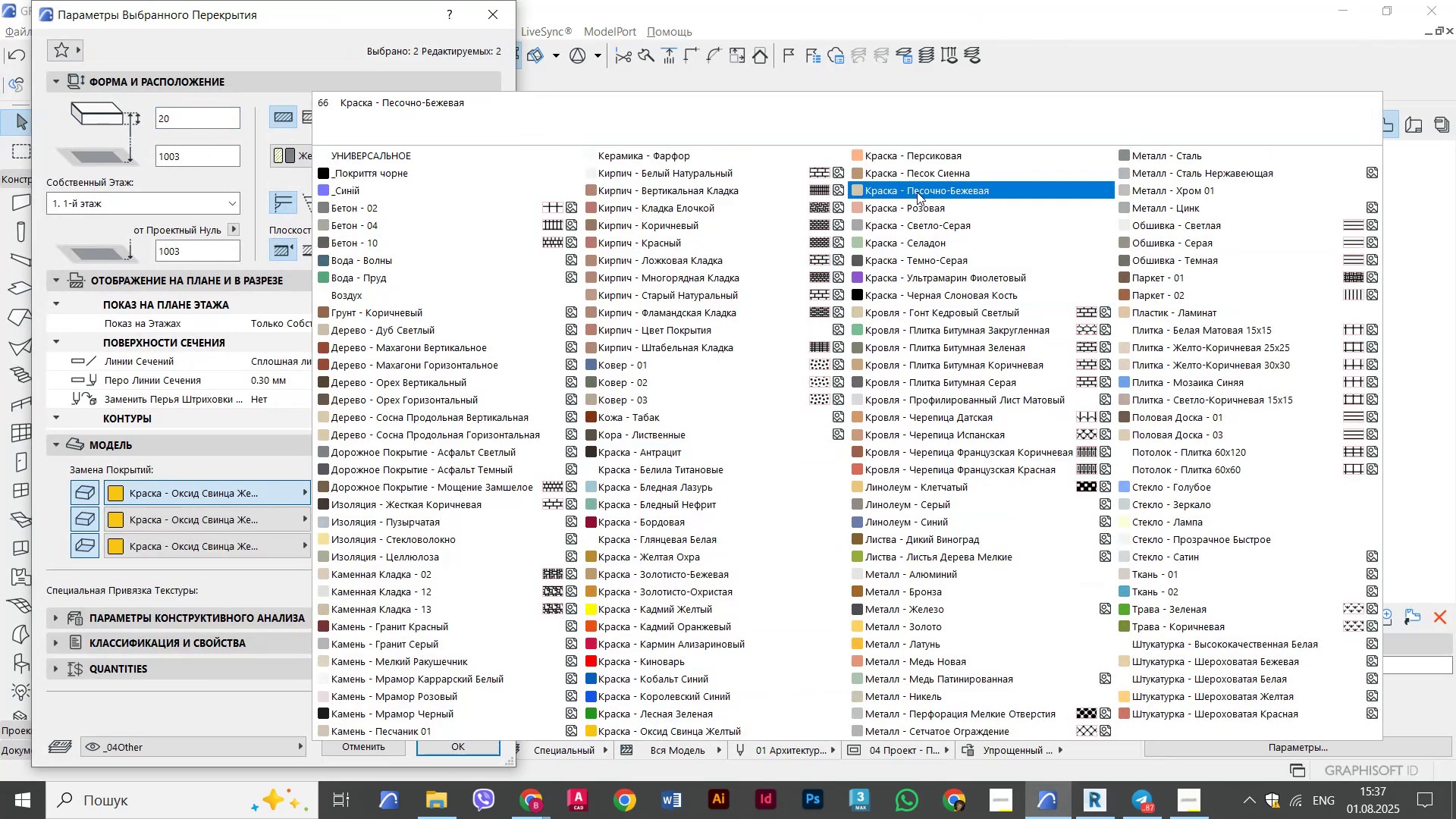 
wait(5.75)
 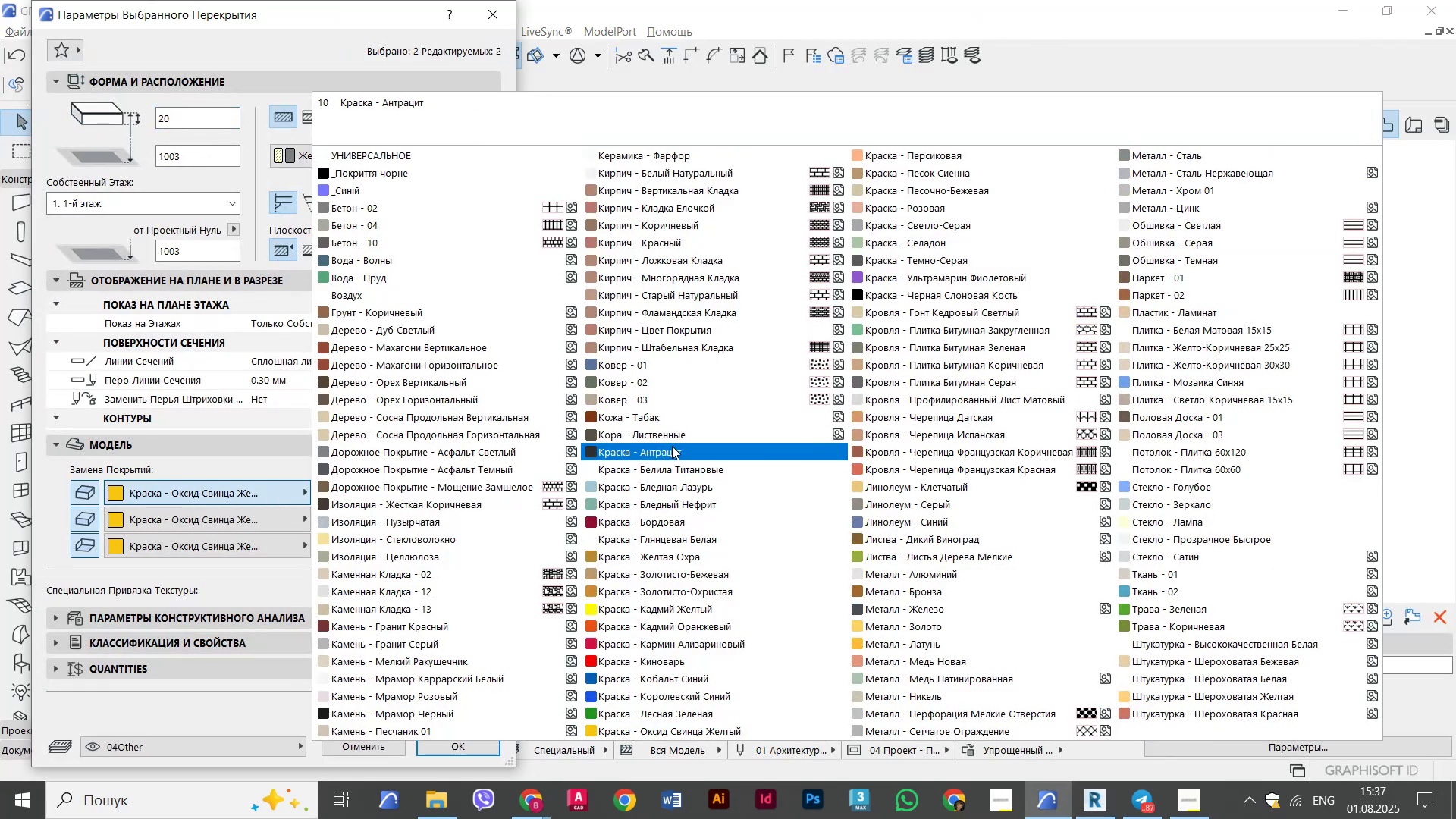 
left_click([471, 750])
 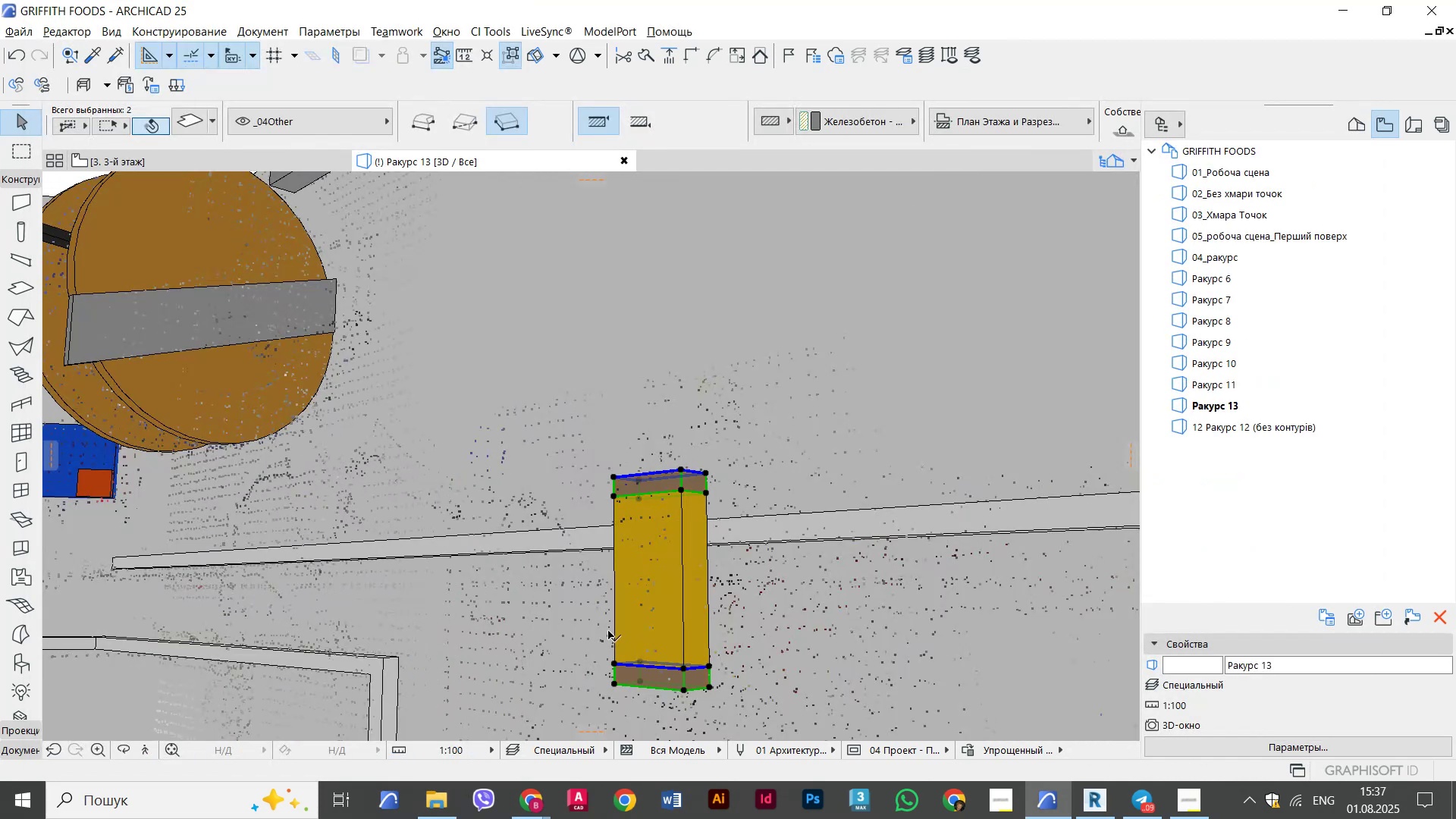 
key(Alt+AltLeft)
 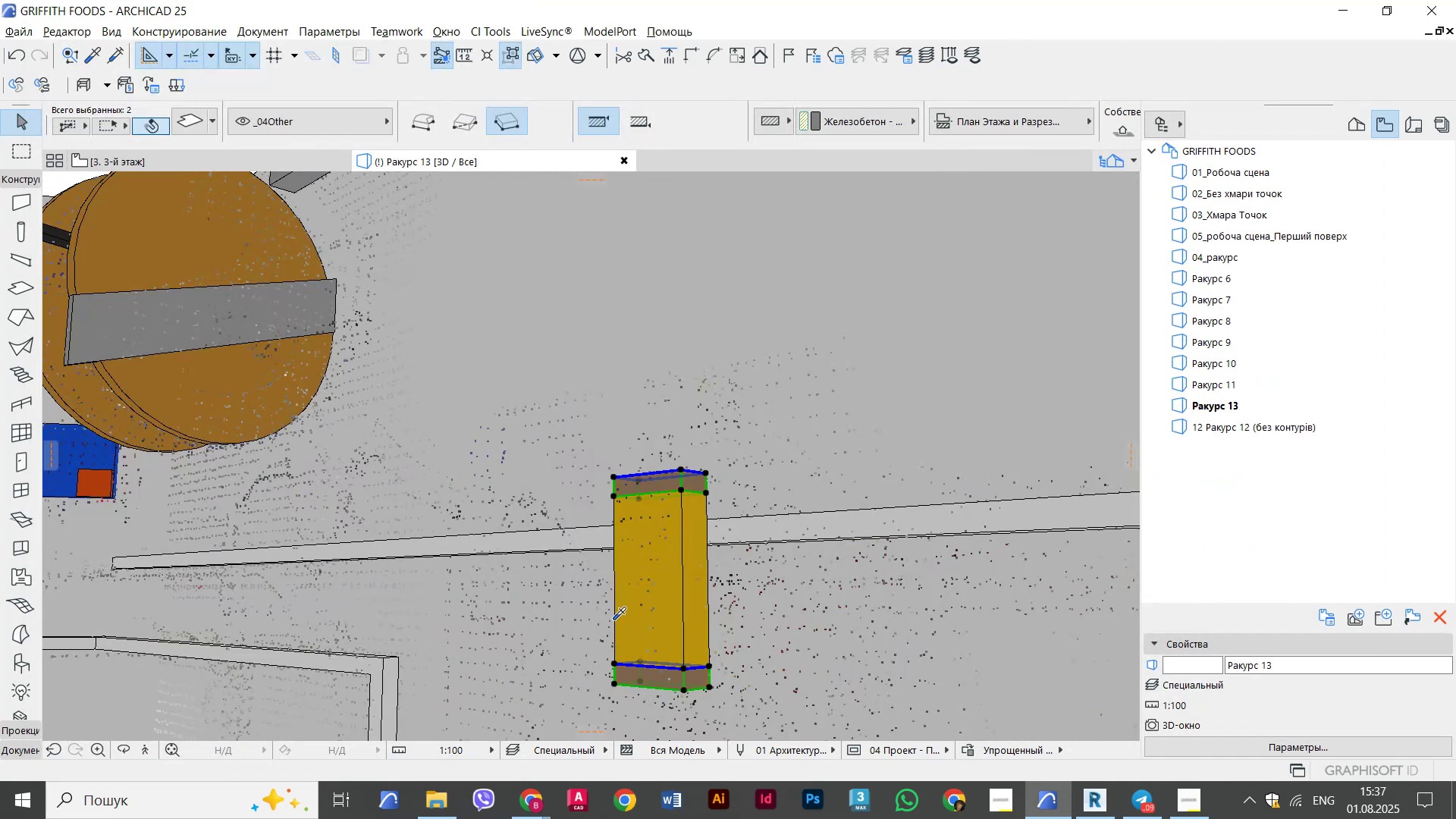 
key(Alt+Tab)
 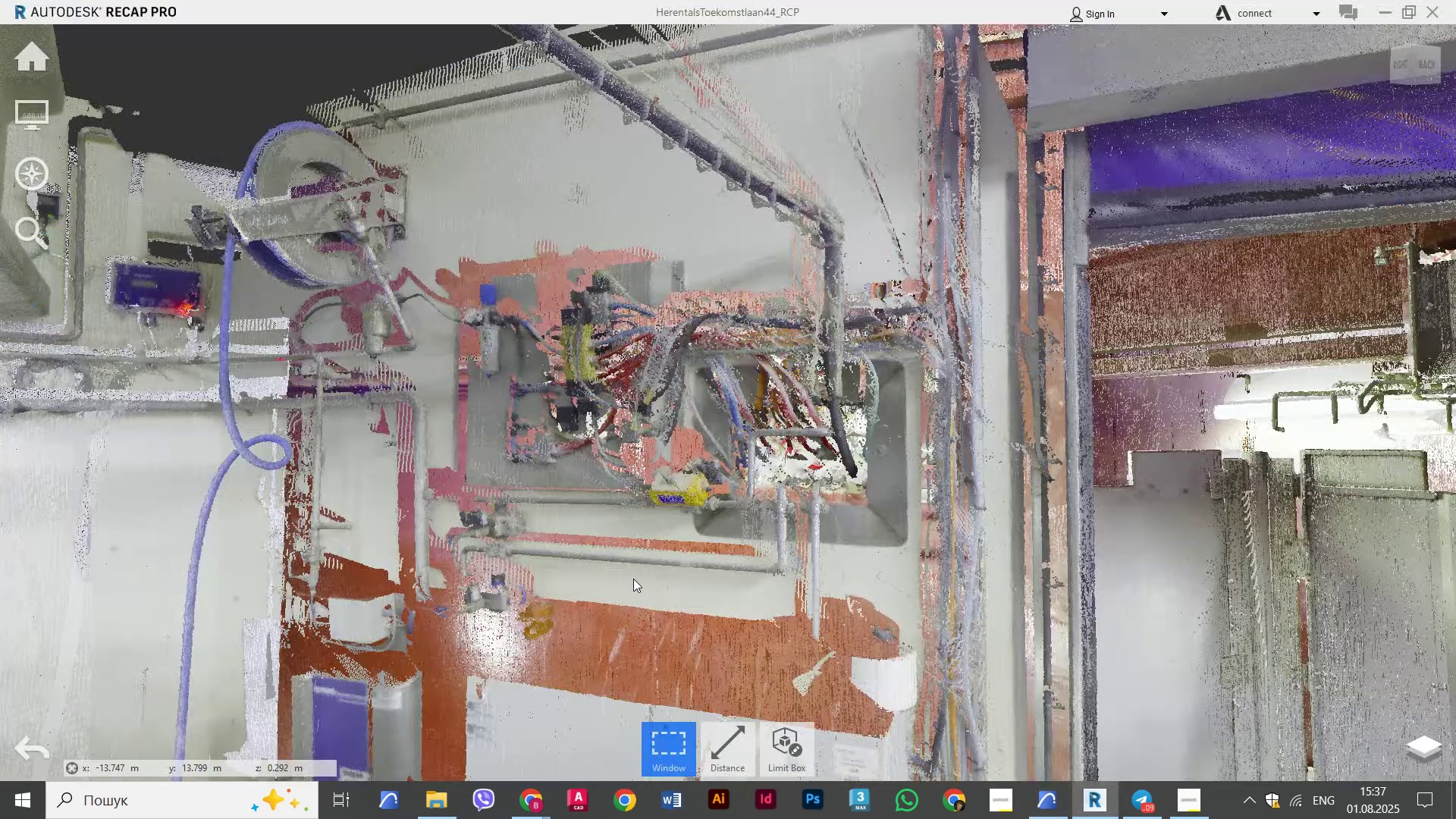 
key(Alt+AltLeft)
 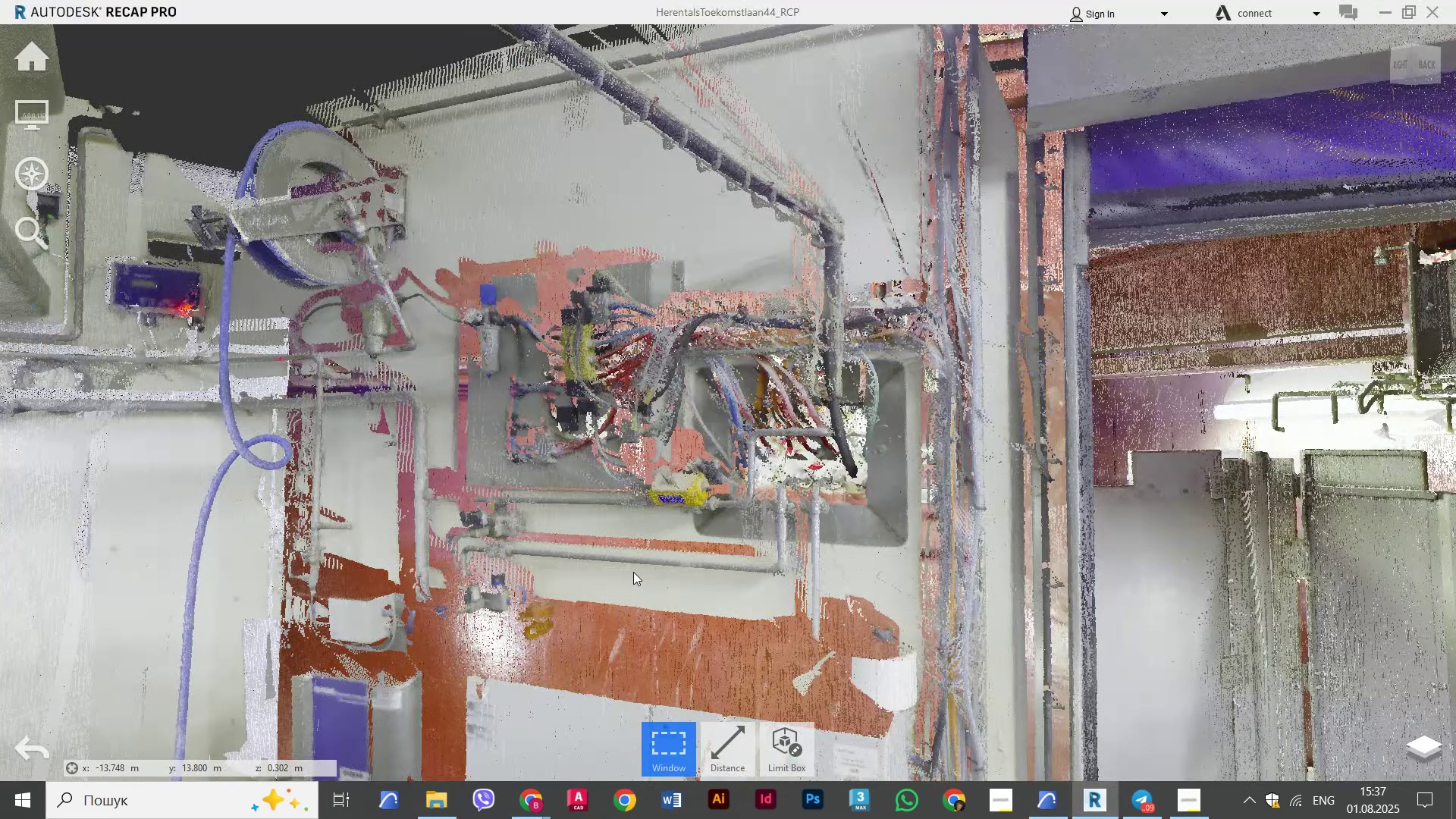 
key(Alt+Tab)
 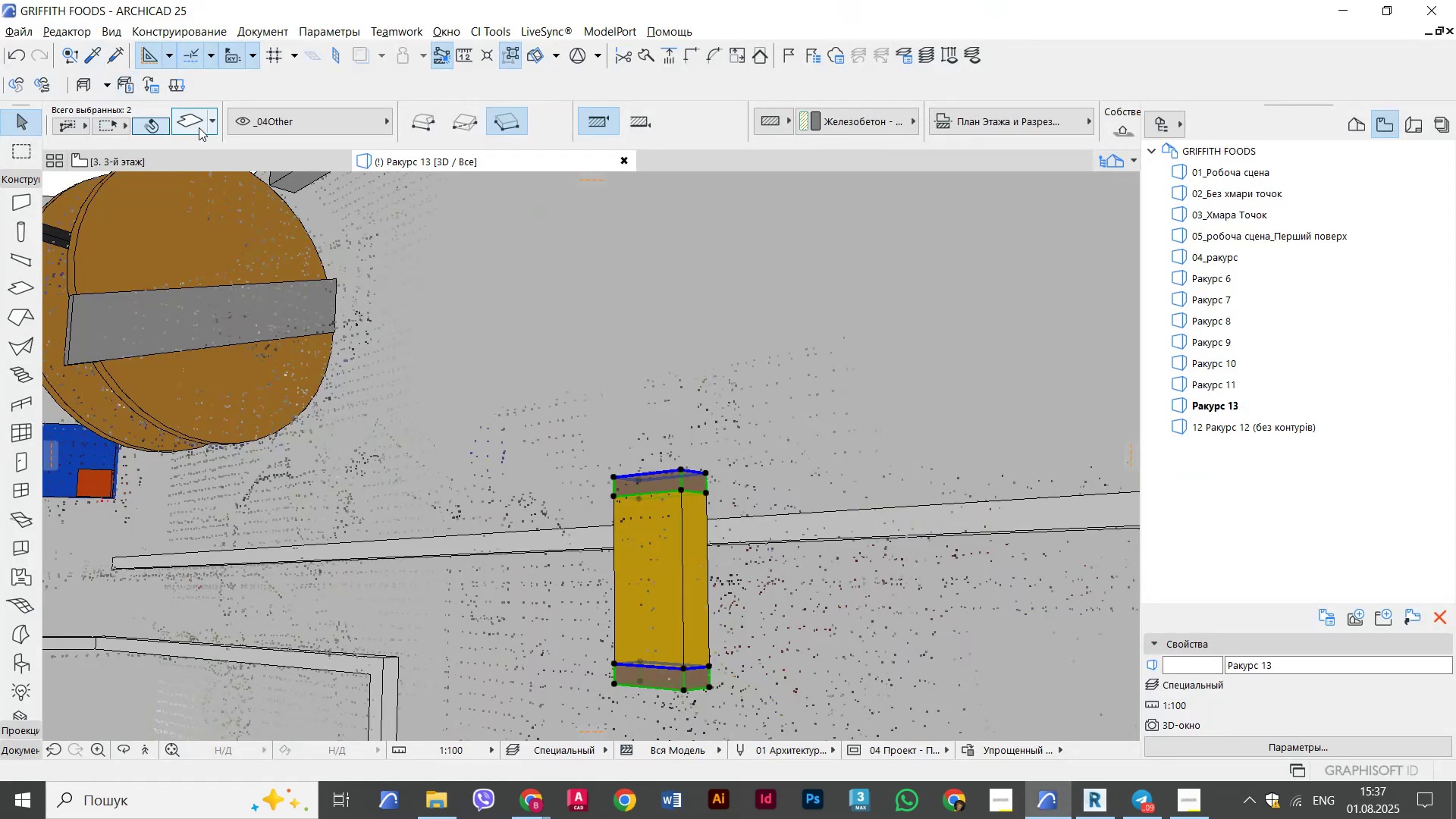 
left_click([195, 111])
 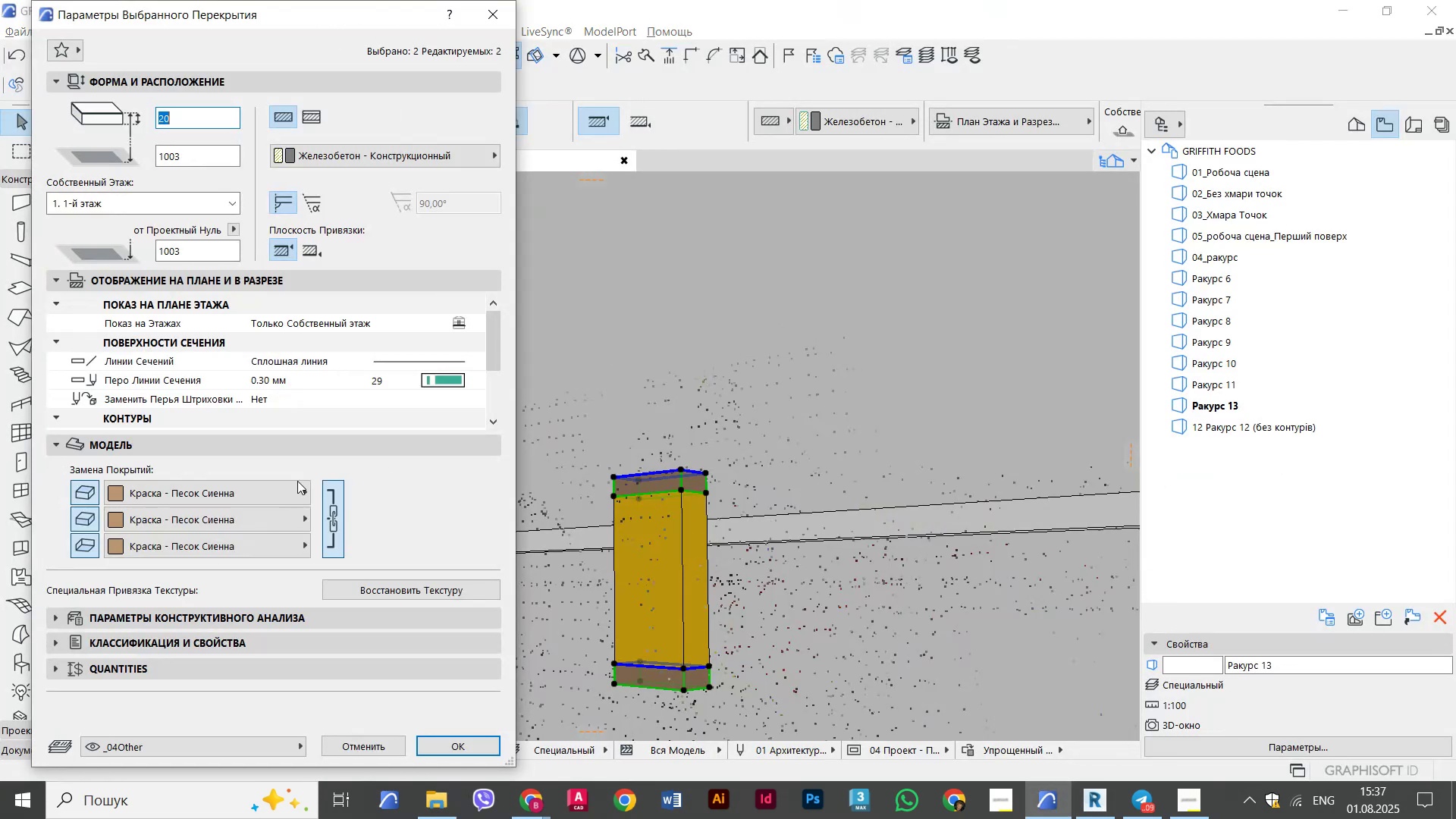 
left_click([208, 506])
 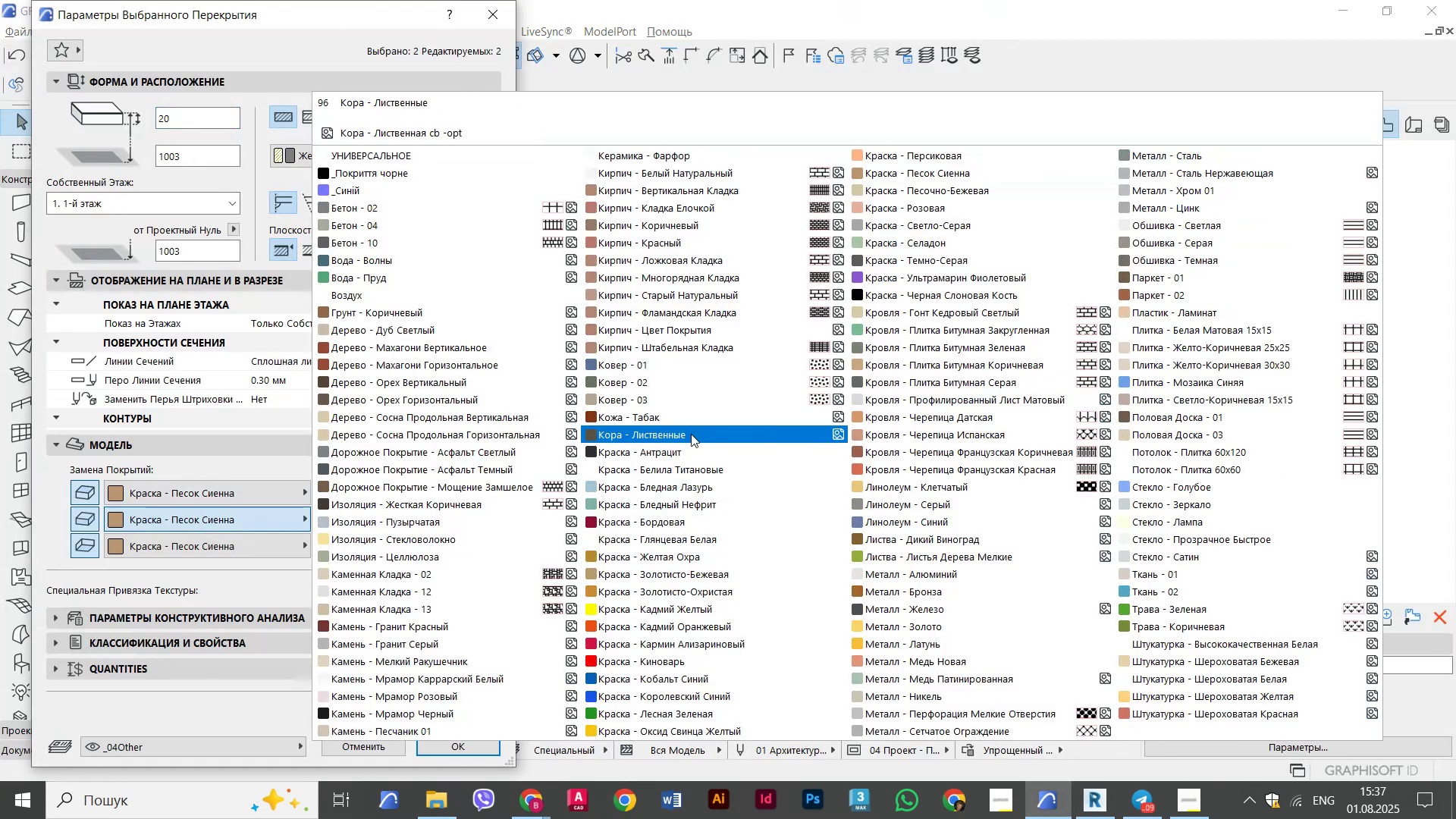 
left_click([687, 450])
 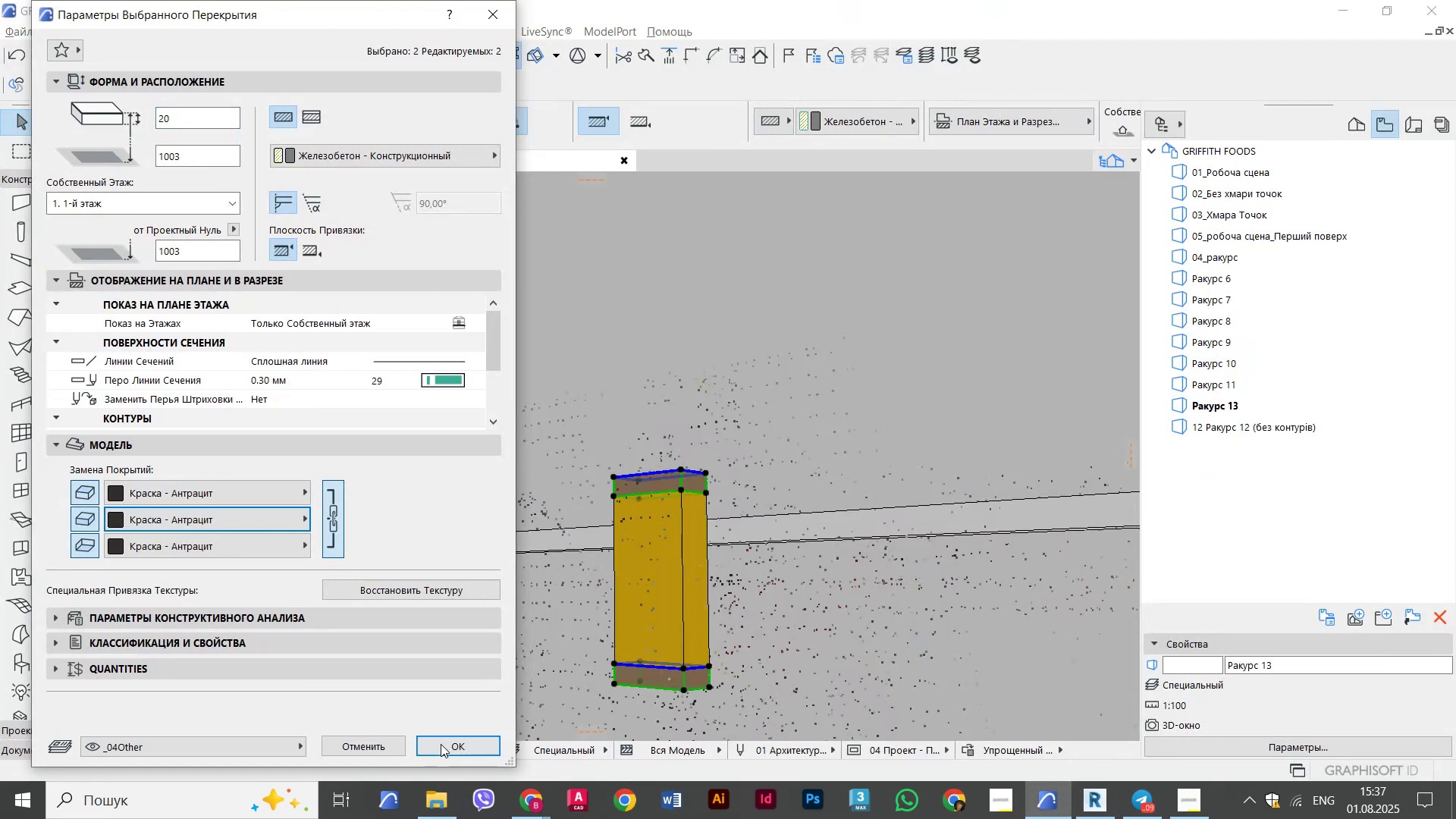 
left_click([442, 745])
 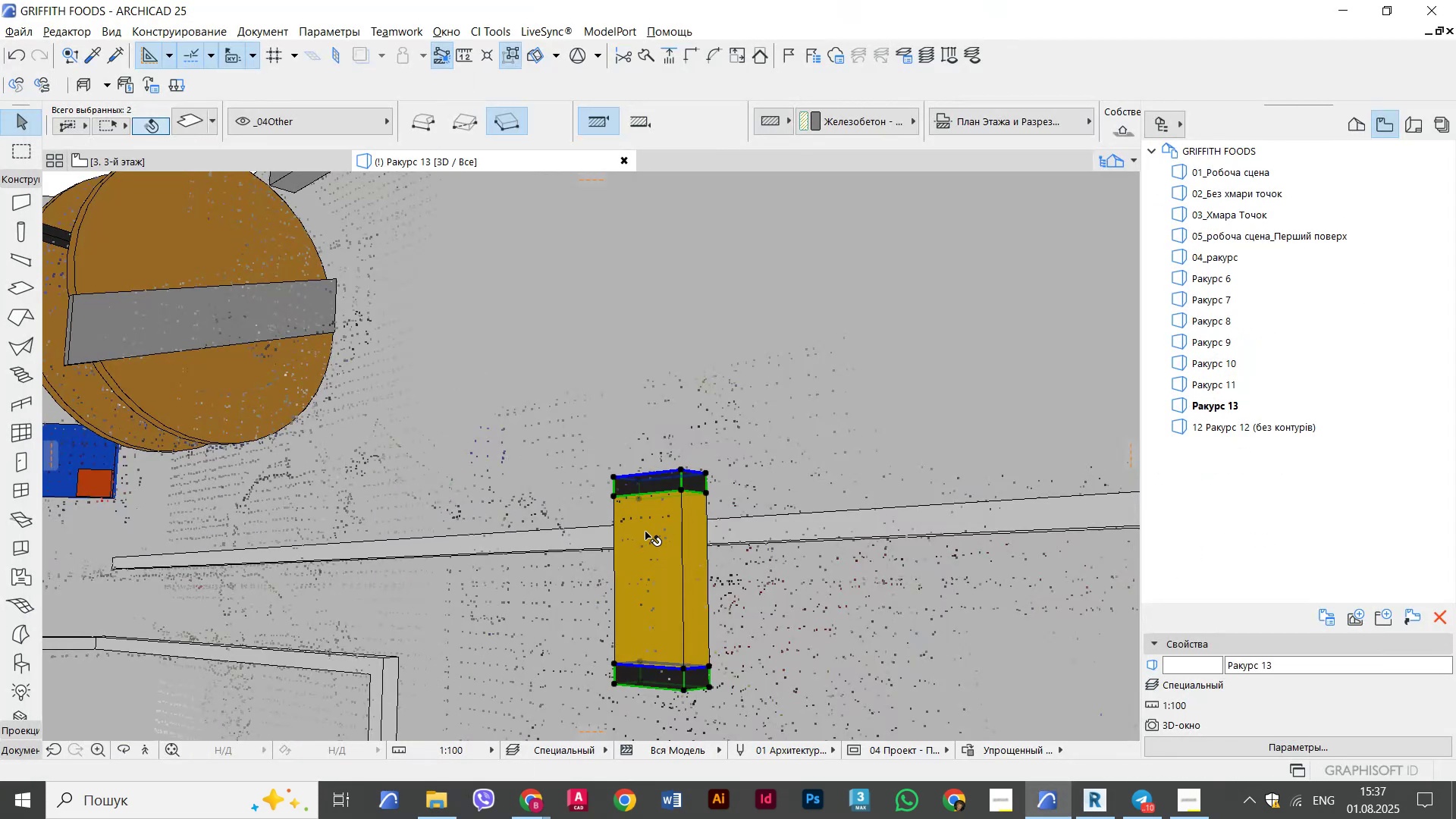 
scroll: coordinate [670, 492], scroll_direction: up, amount: 5.0
 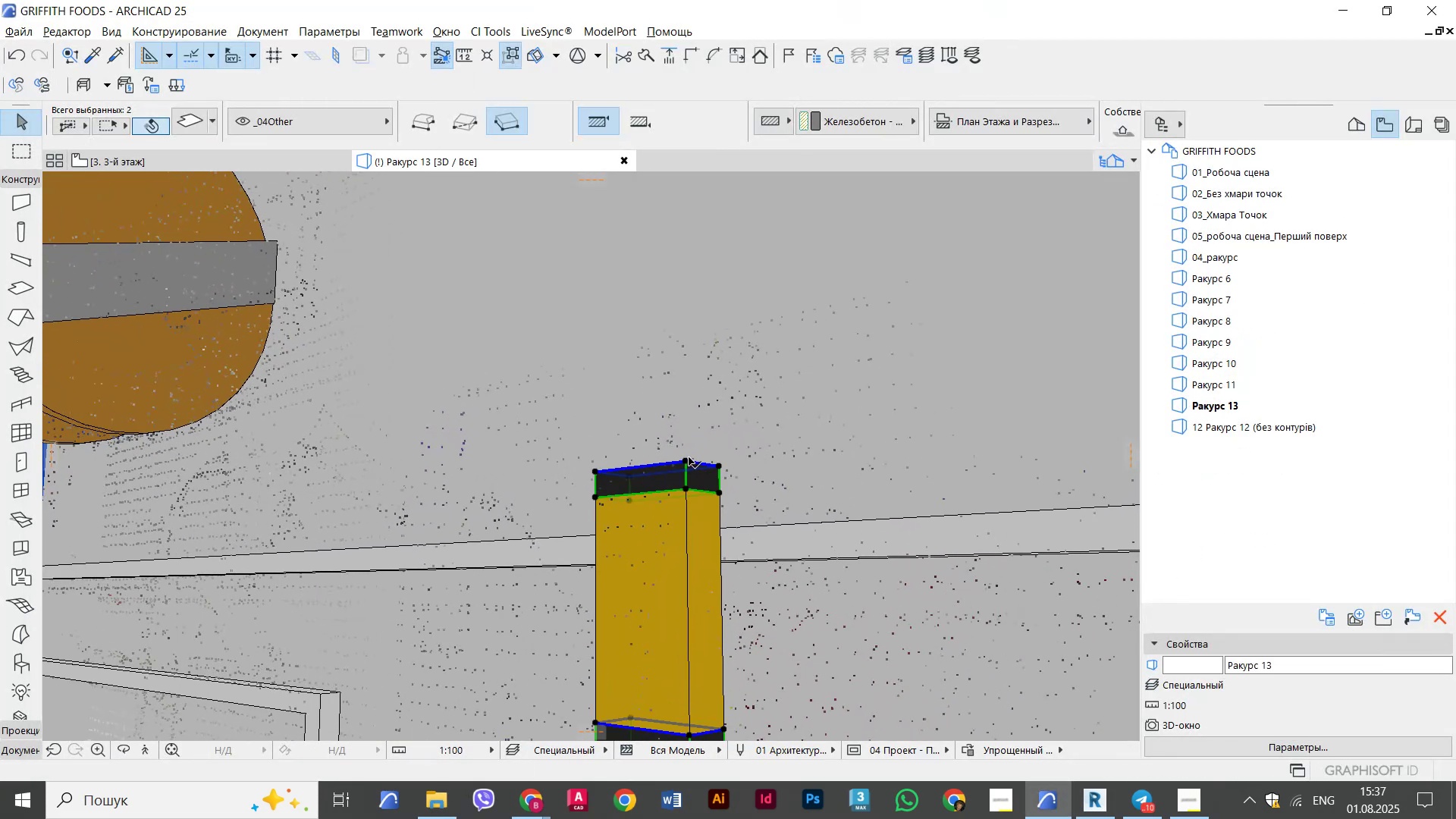 
left_click([686, 459])
 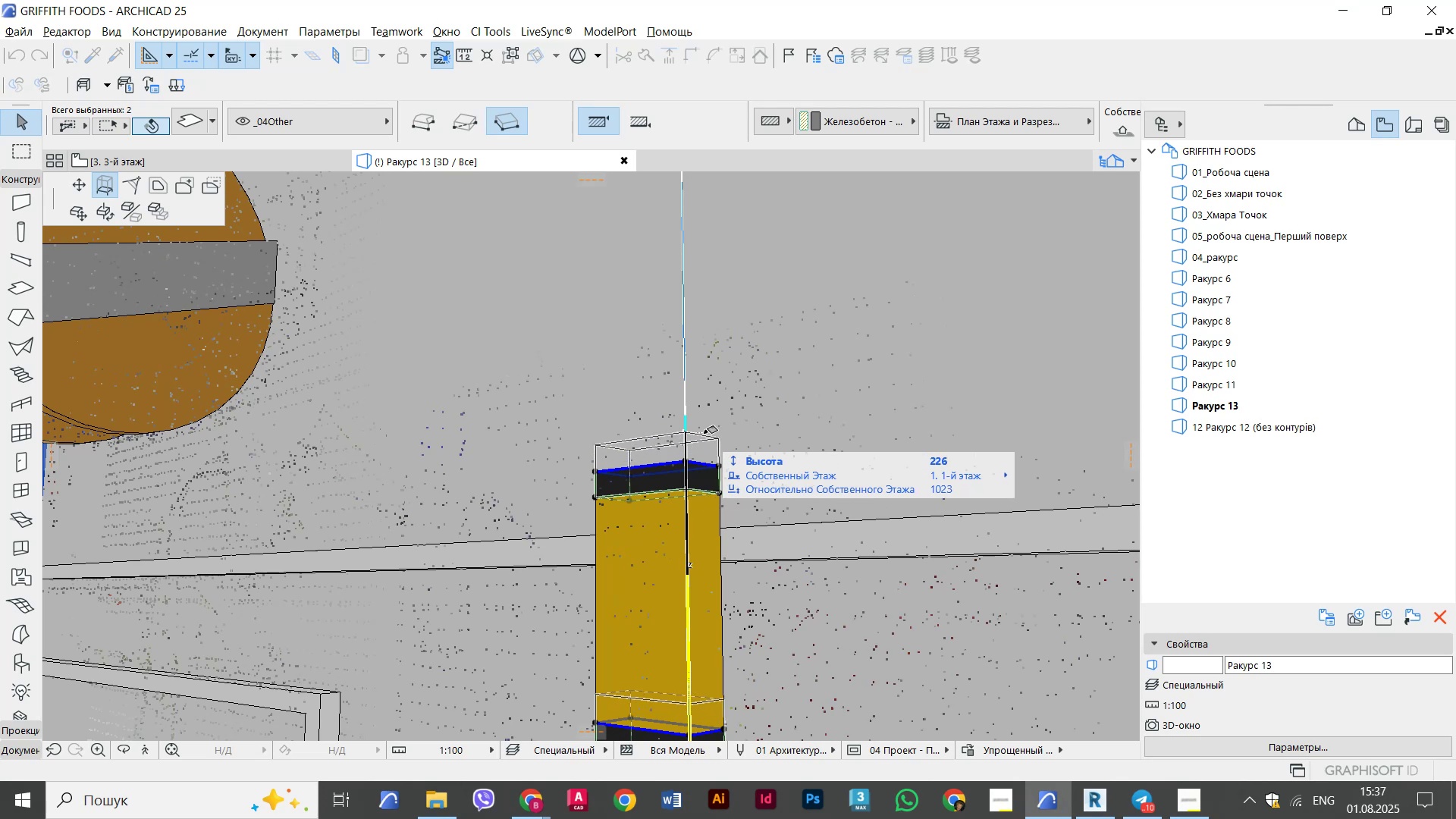 
key(Escape)
 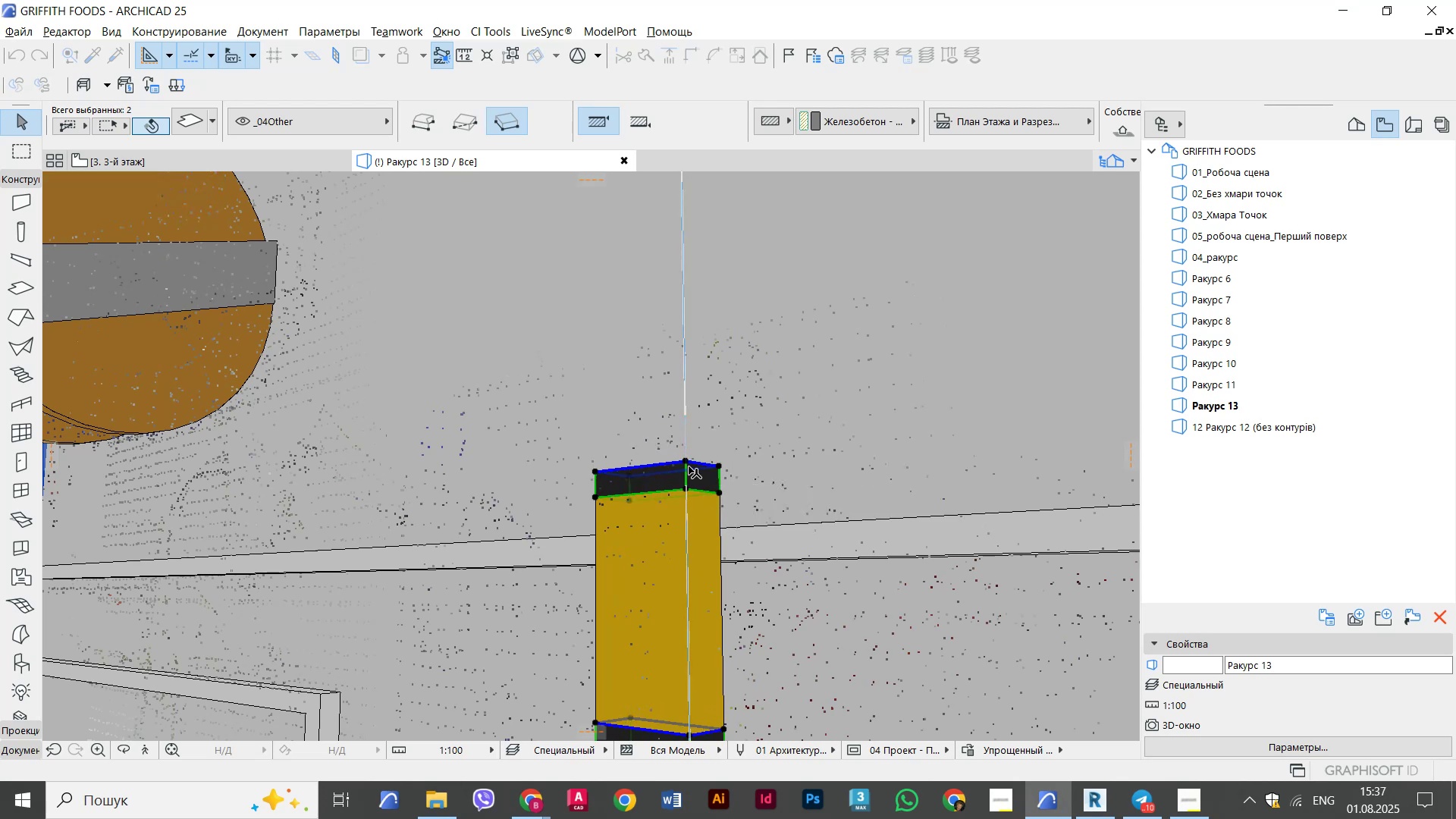 
right_click([689, 466])
 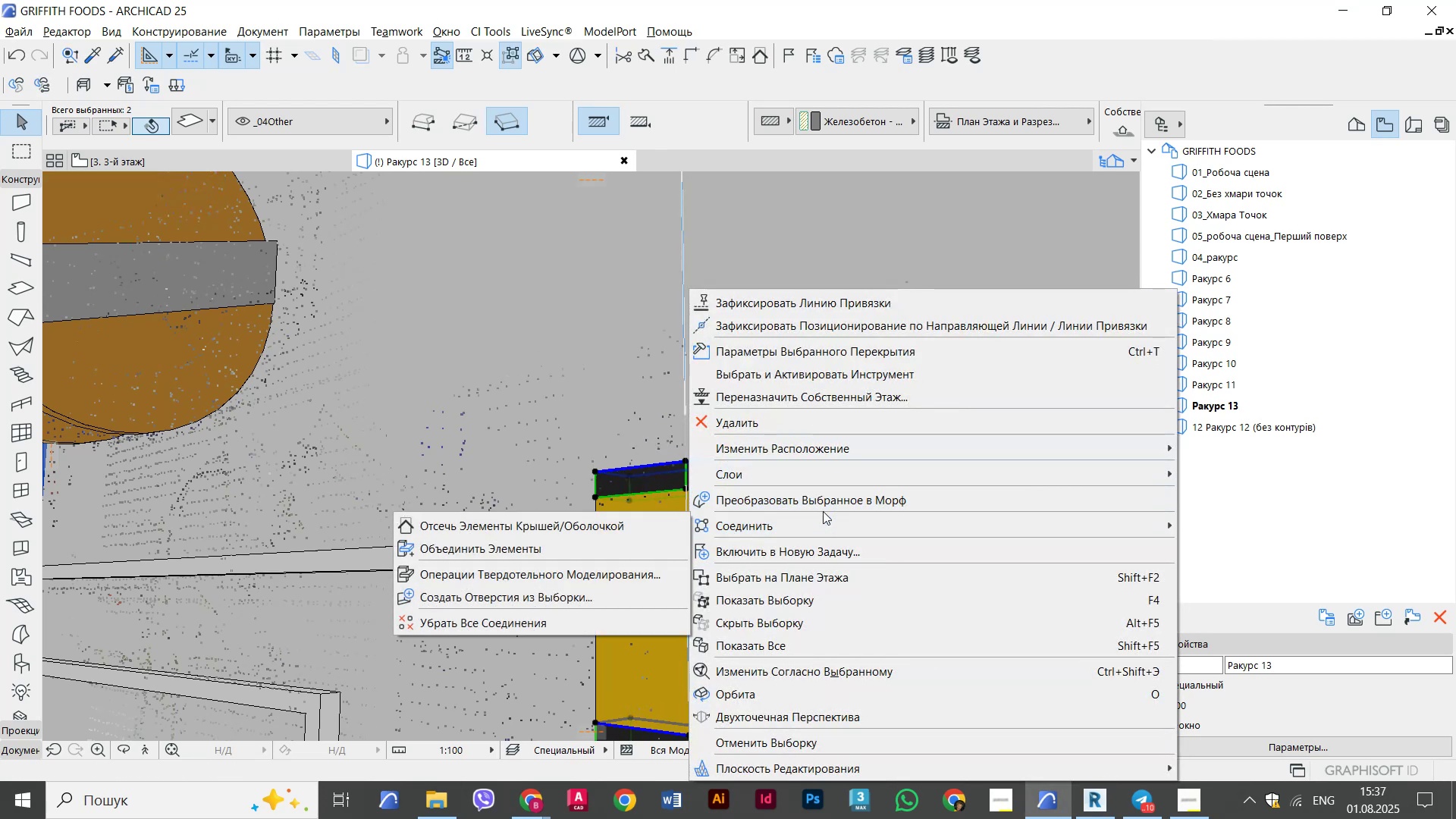 
left_click([825, 505])
 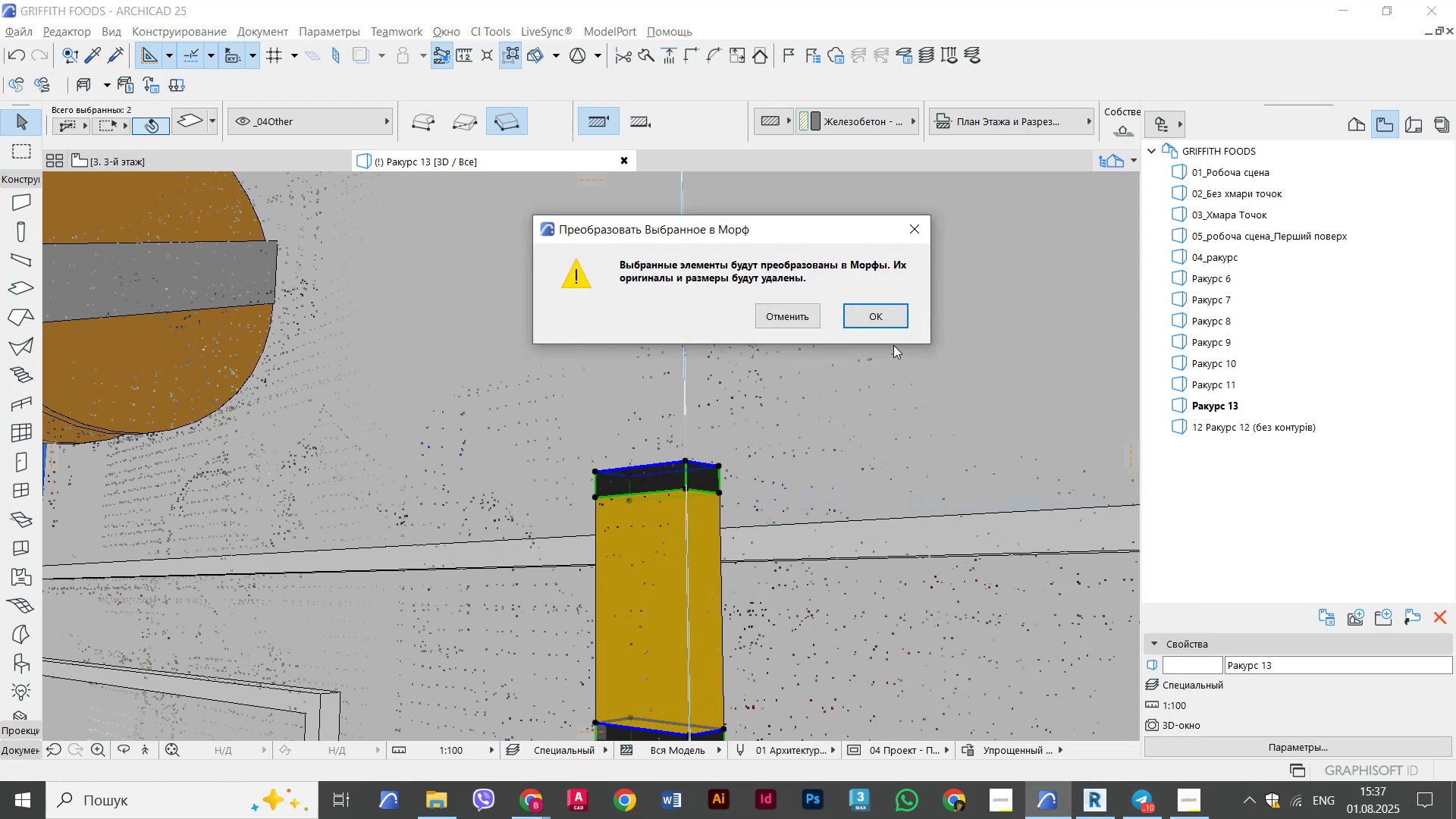 
left_click([893, 308])
 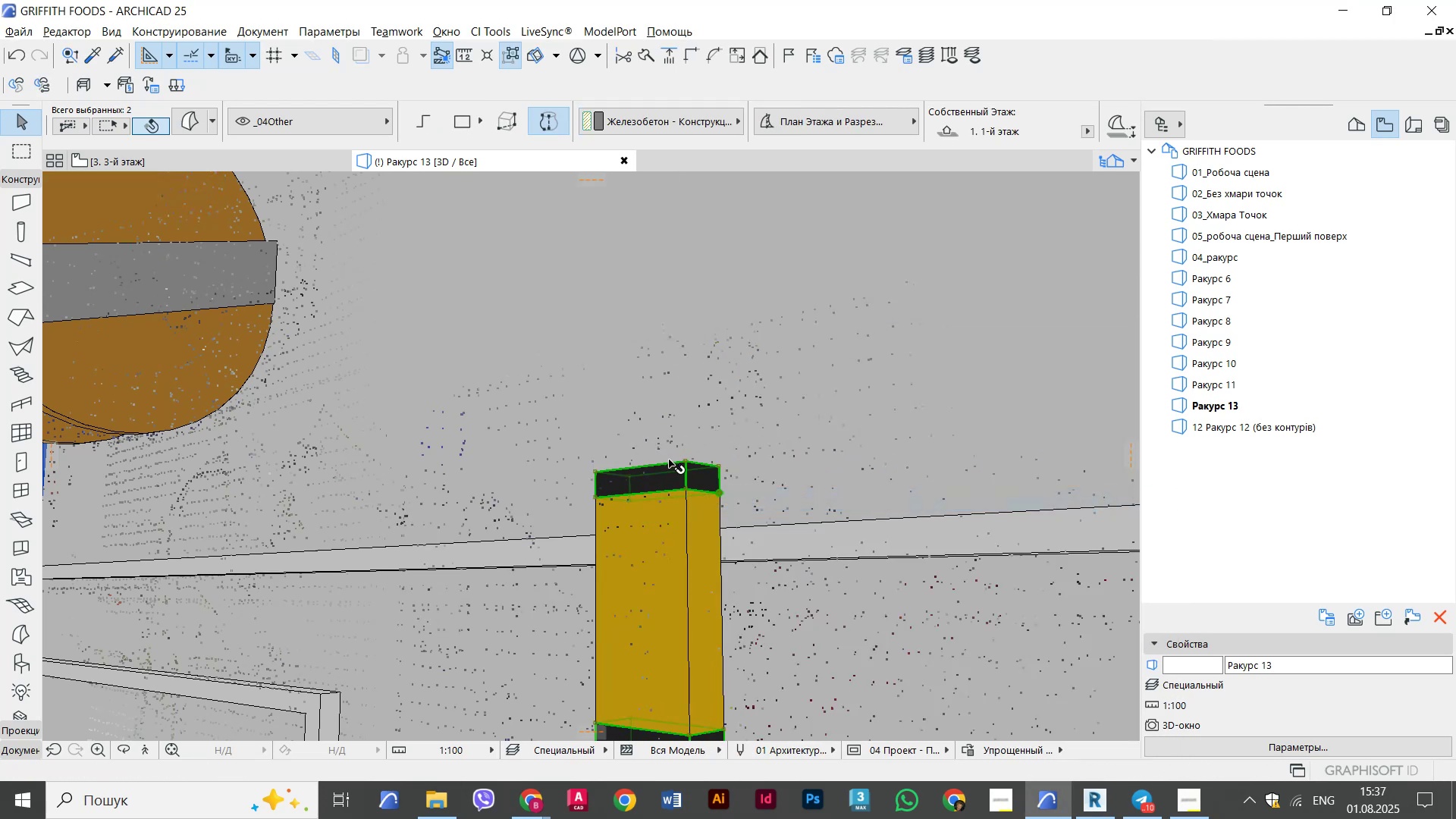 
left_click([669, 460])
 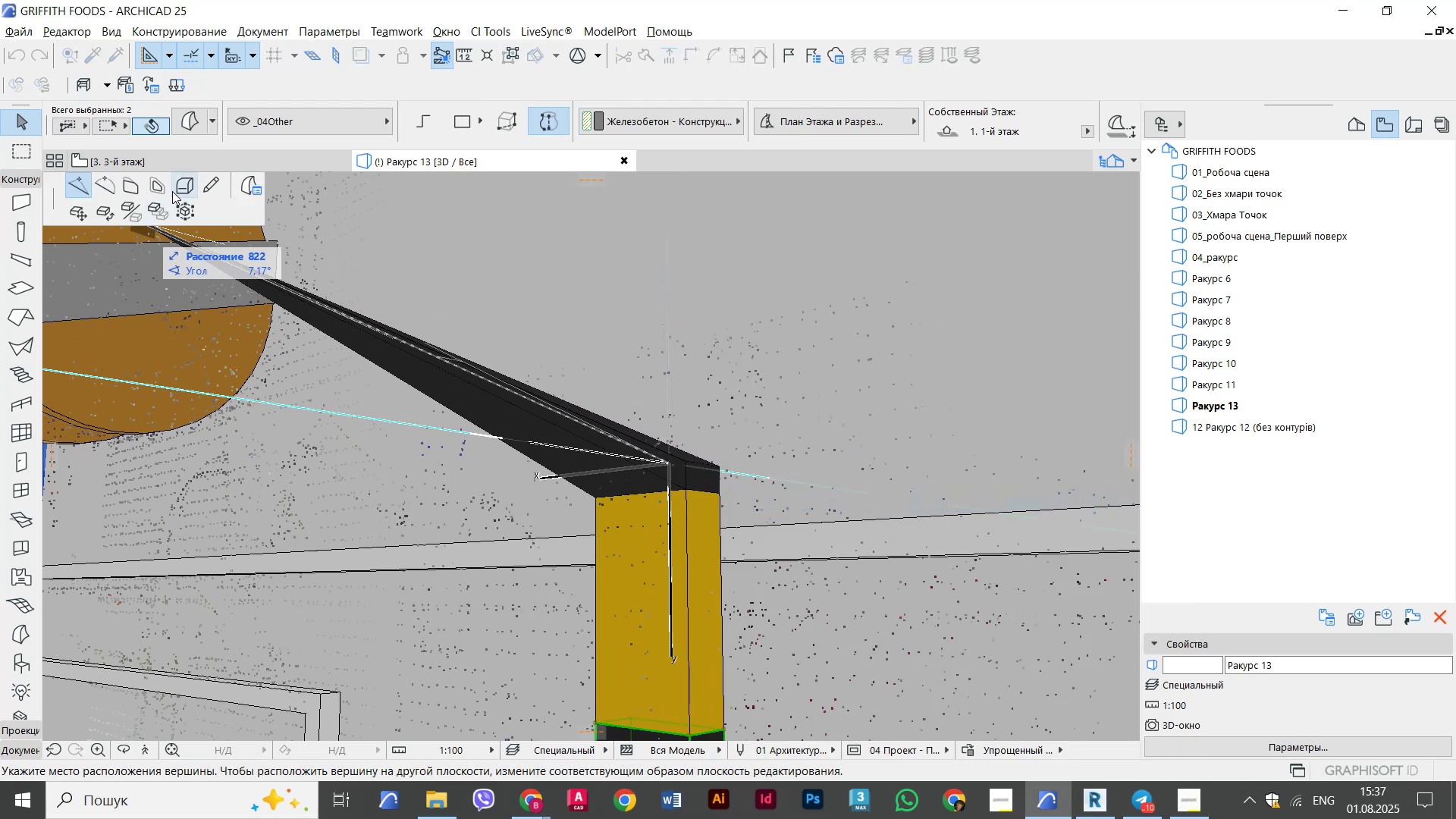 
left_click([186, 180])
 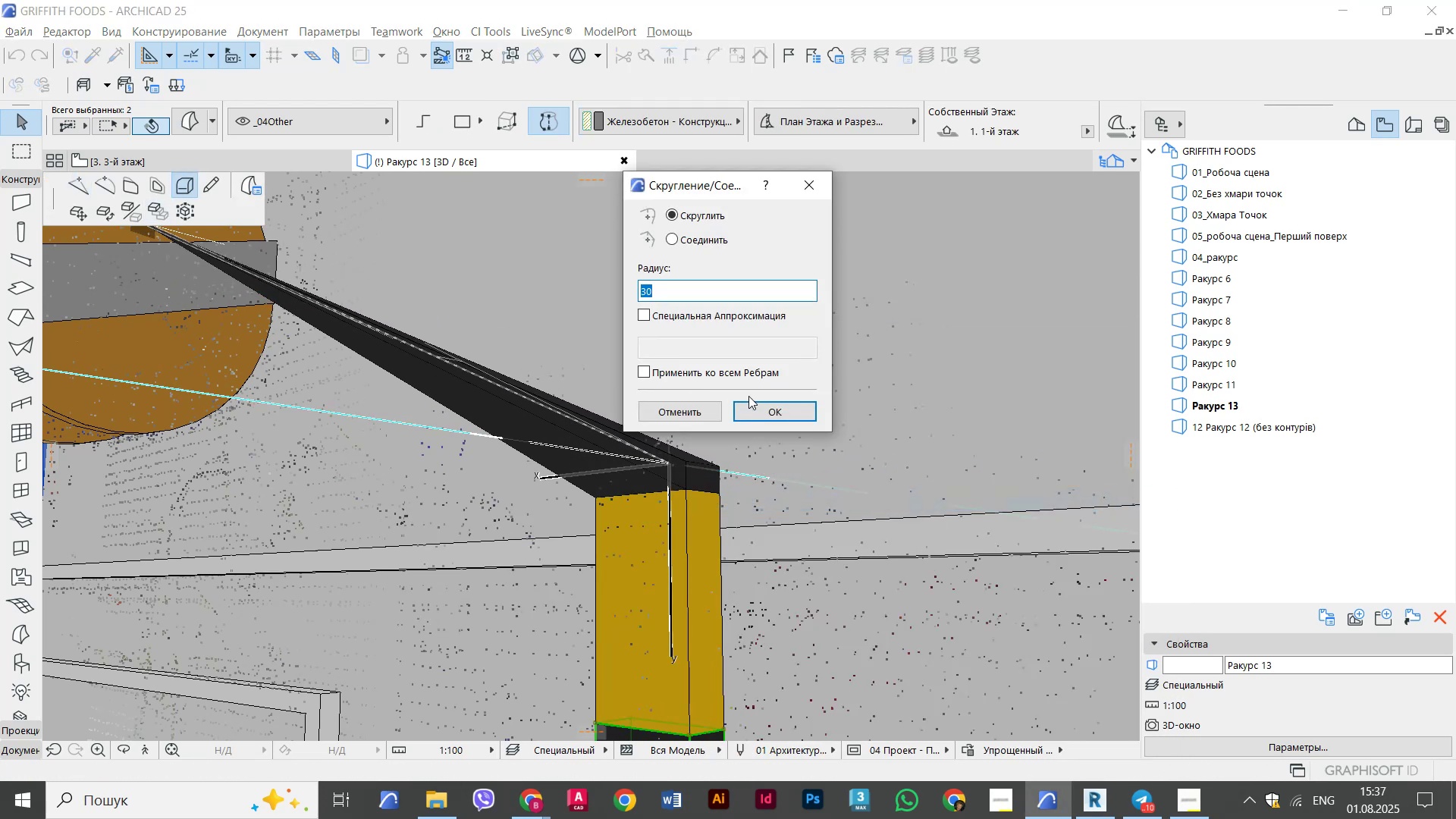 
left_click([717, 373])
 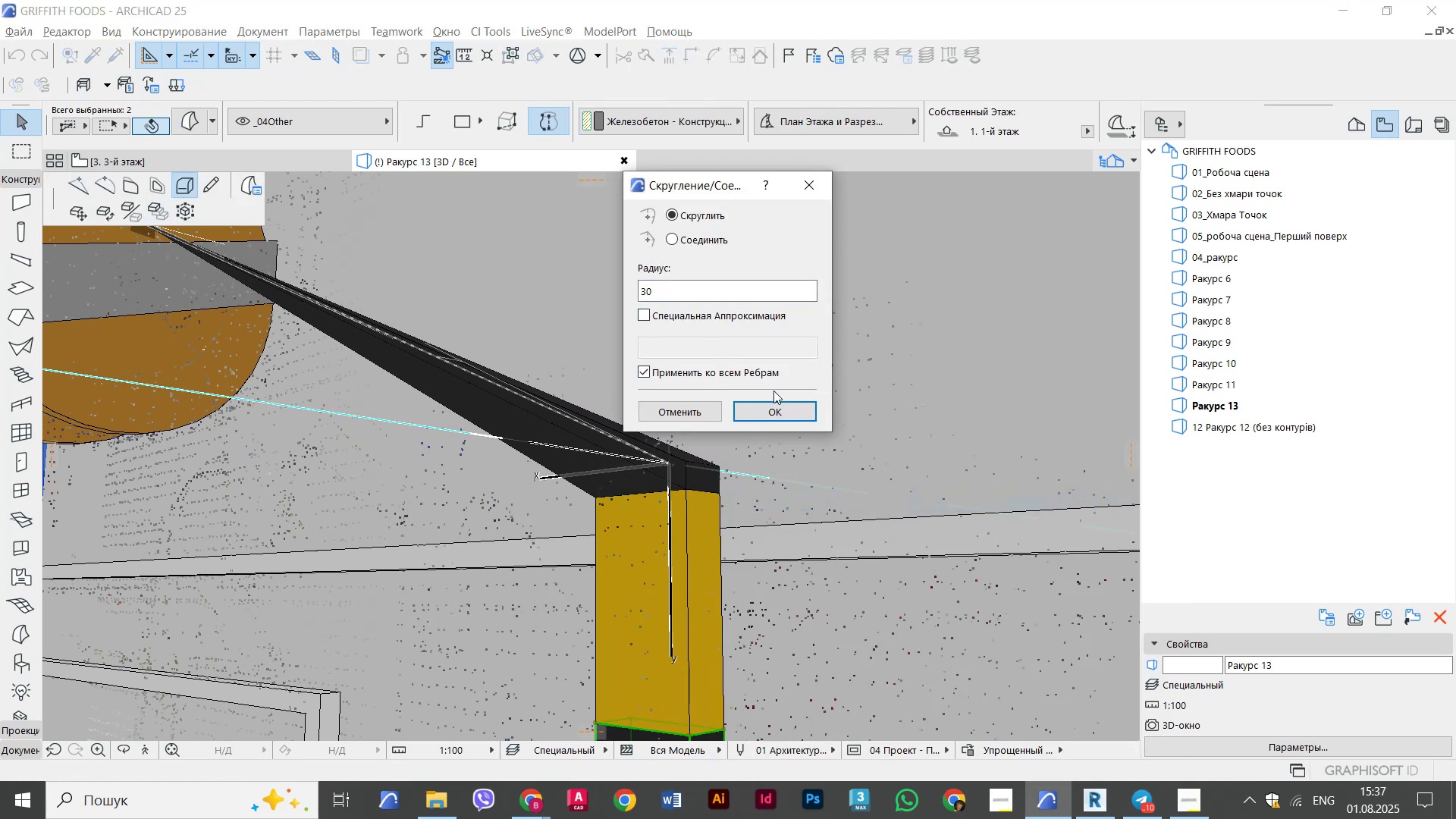 
left_click([771, 402])
 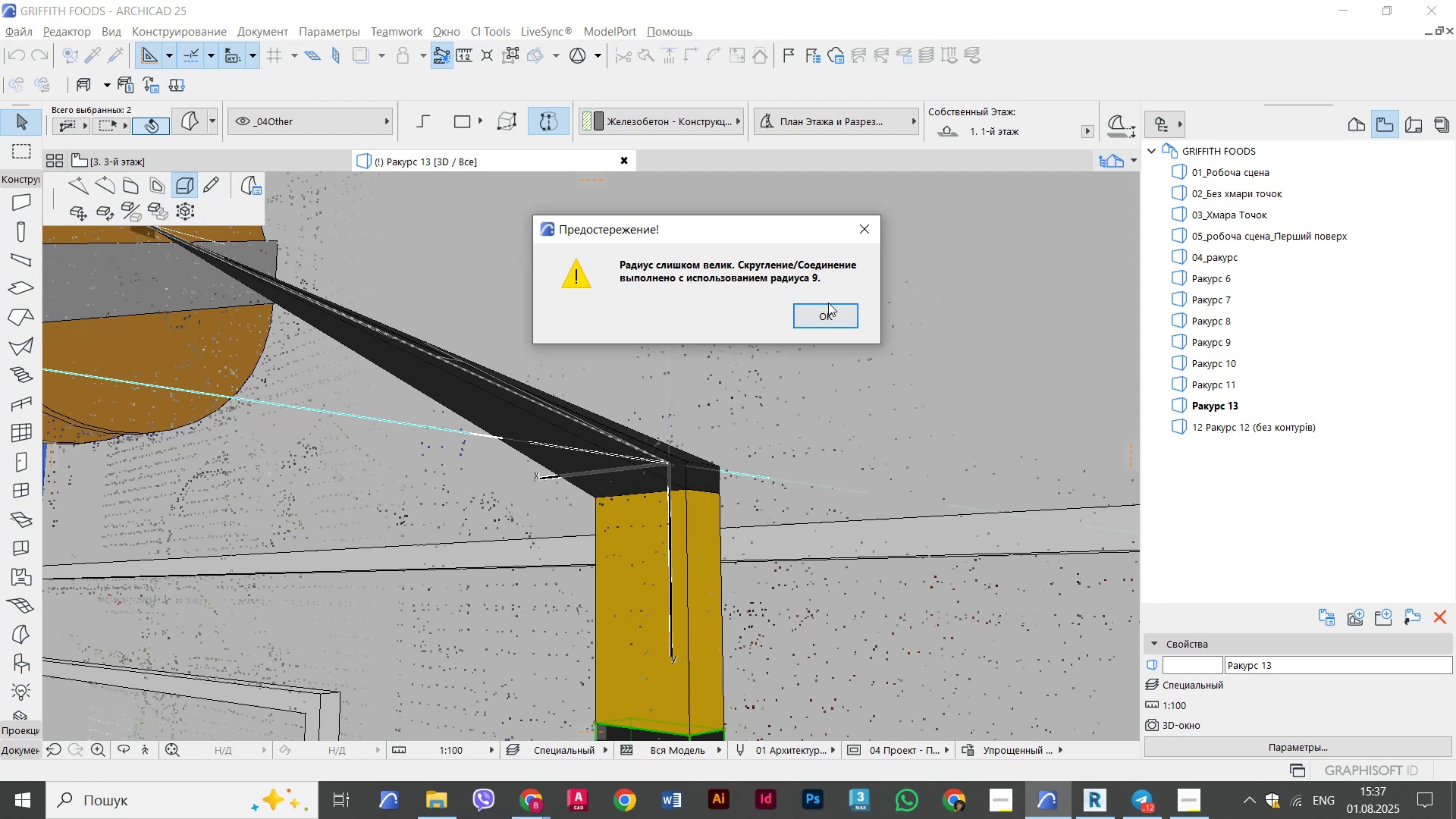 
double_click([824, 315])
 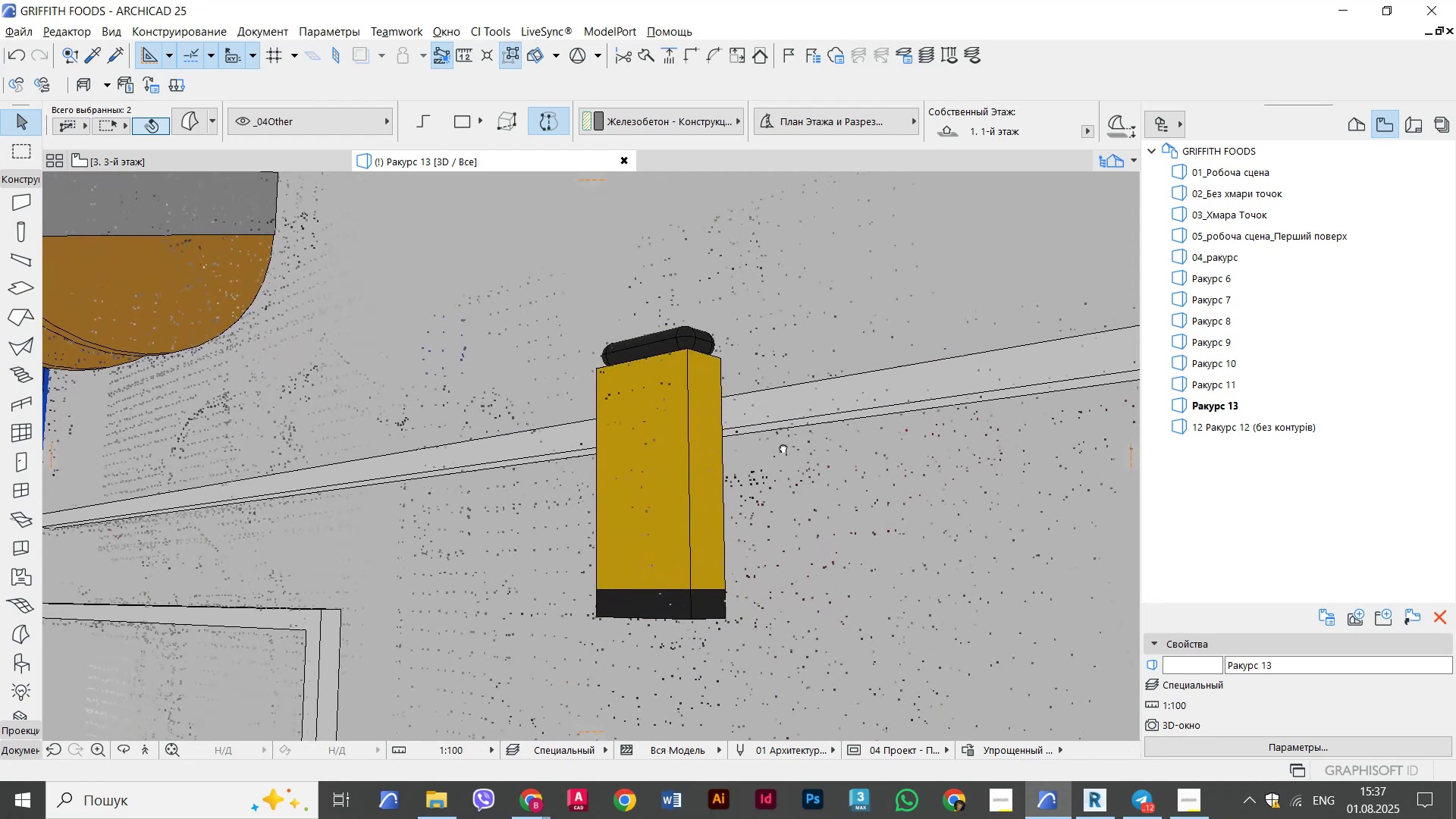 
key(Alt+AltLeft)
 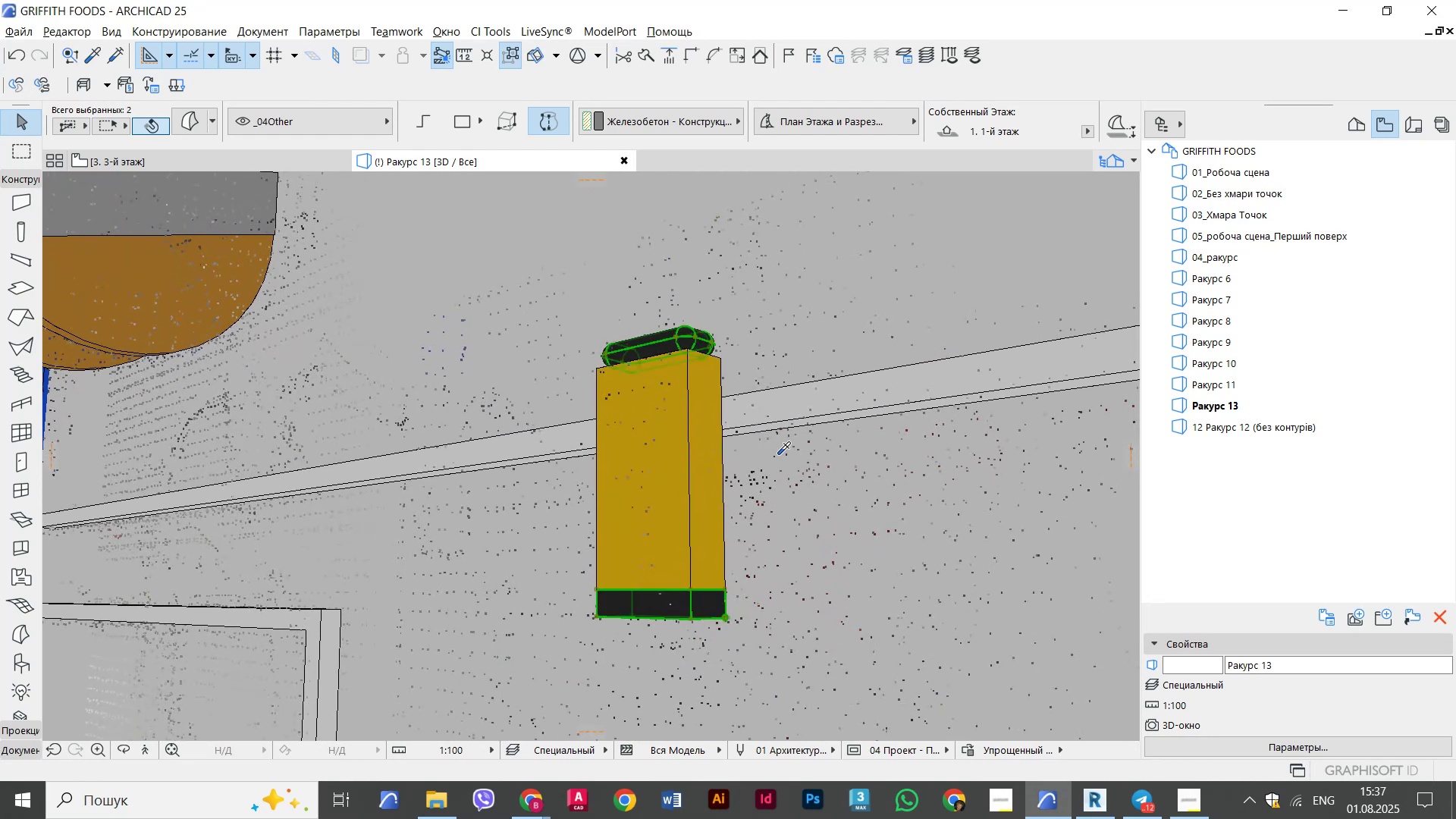 
key(Alt+Tab)
 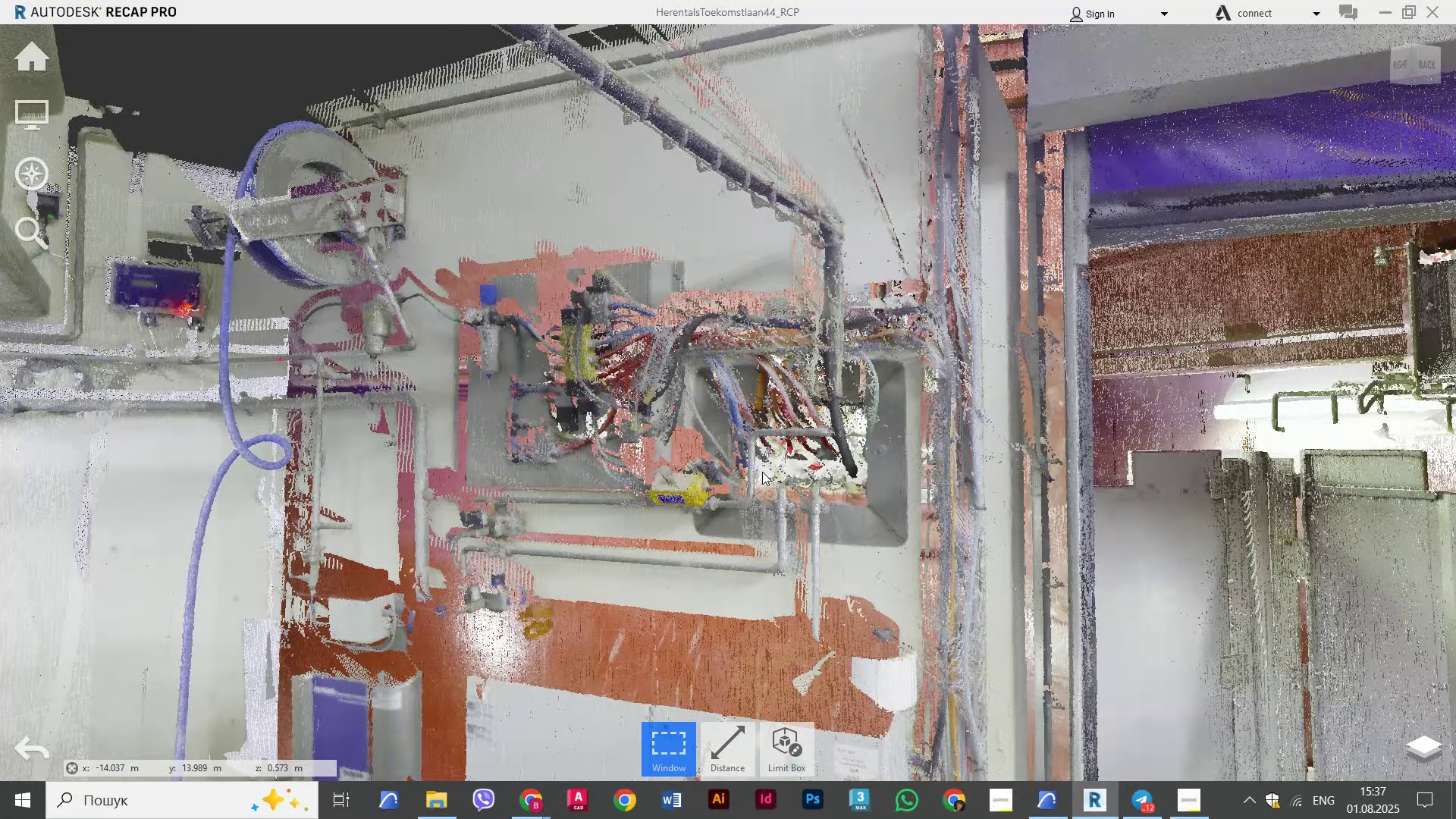 
key(Alt+AltLeft)
 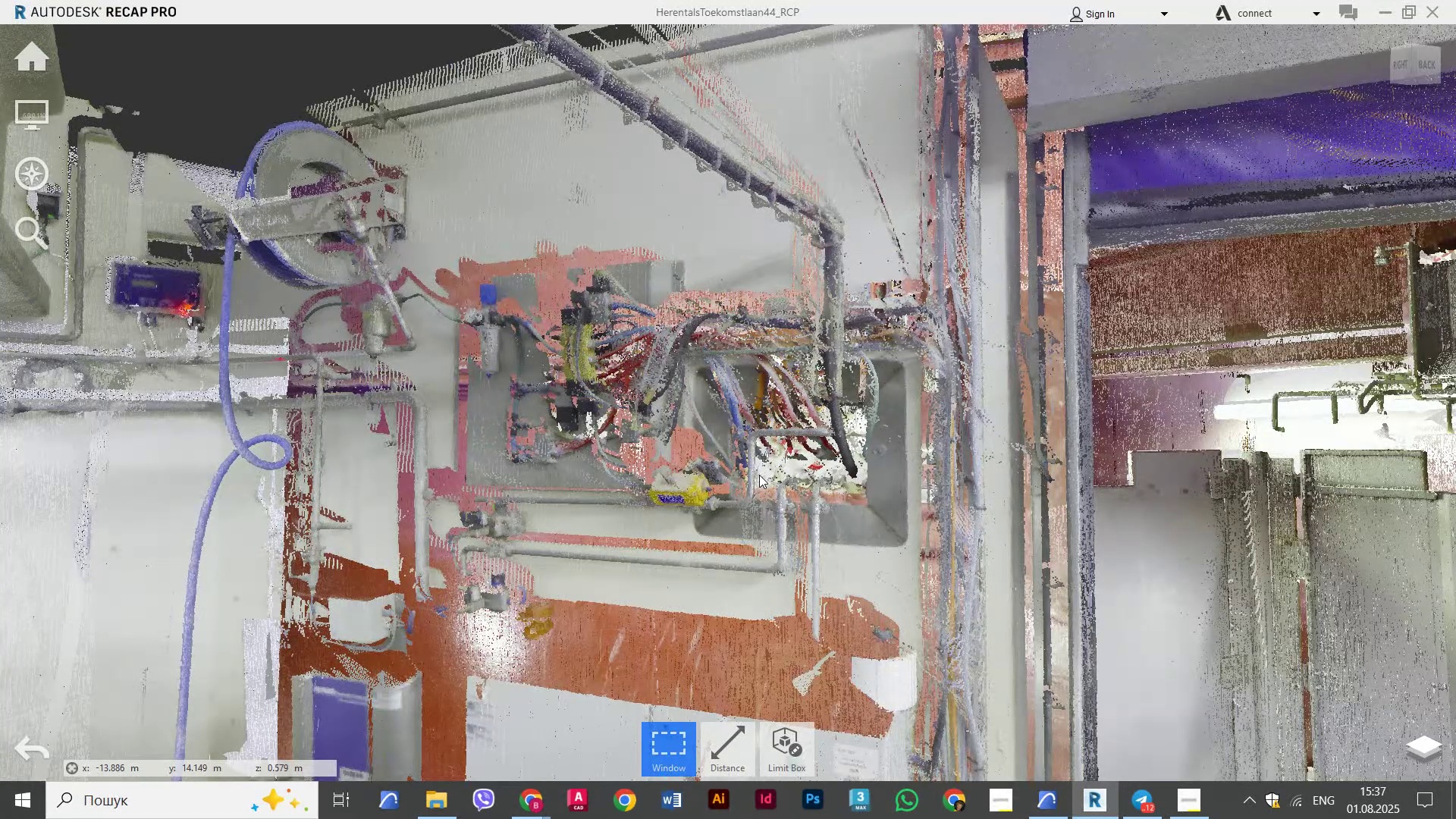 
key(Alt+Tab)
 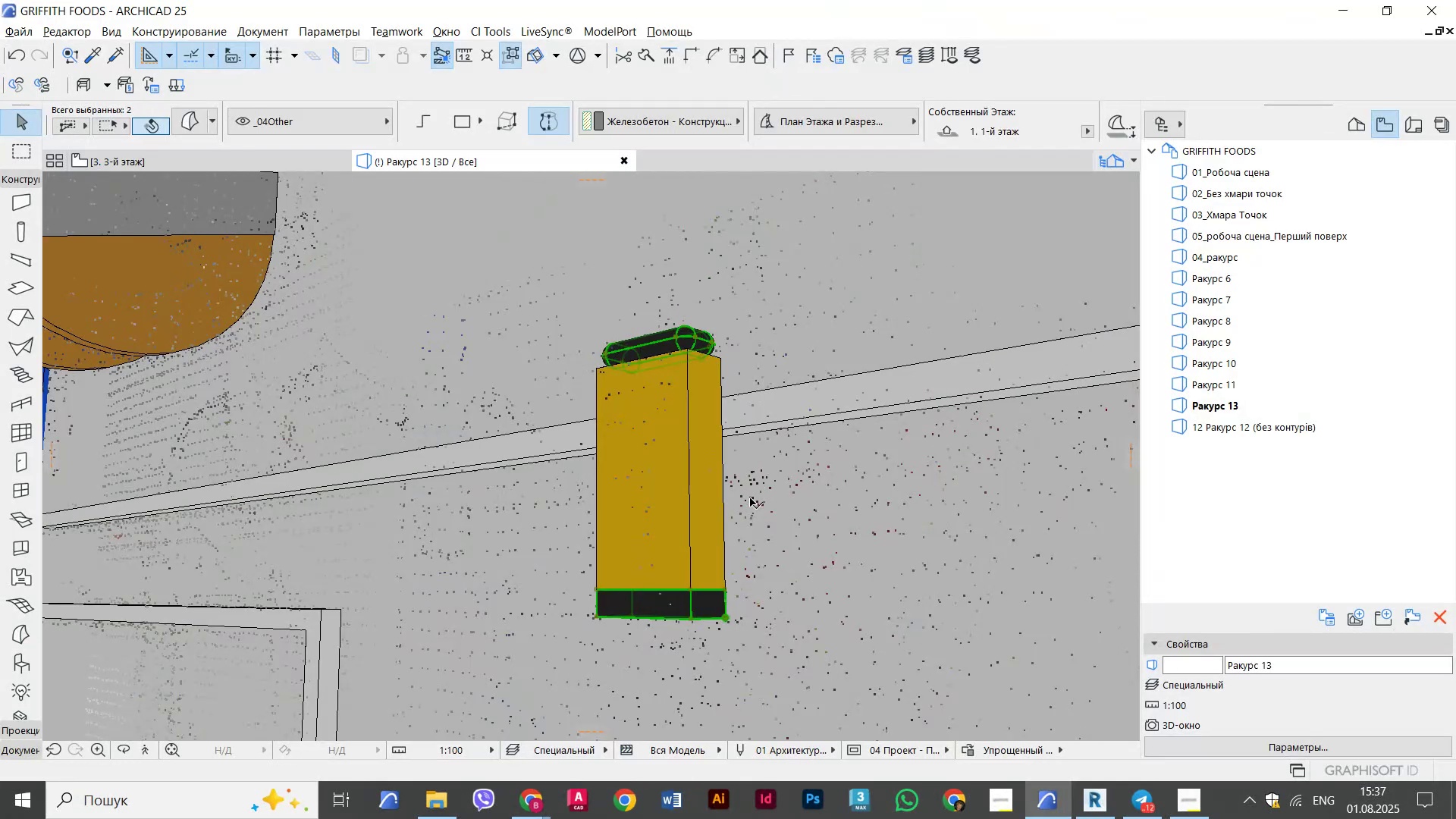 
key(Control+Z)
 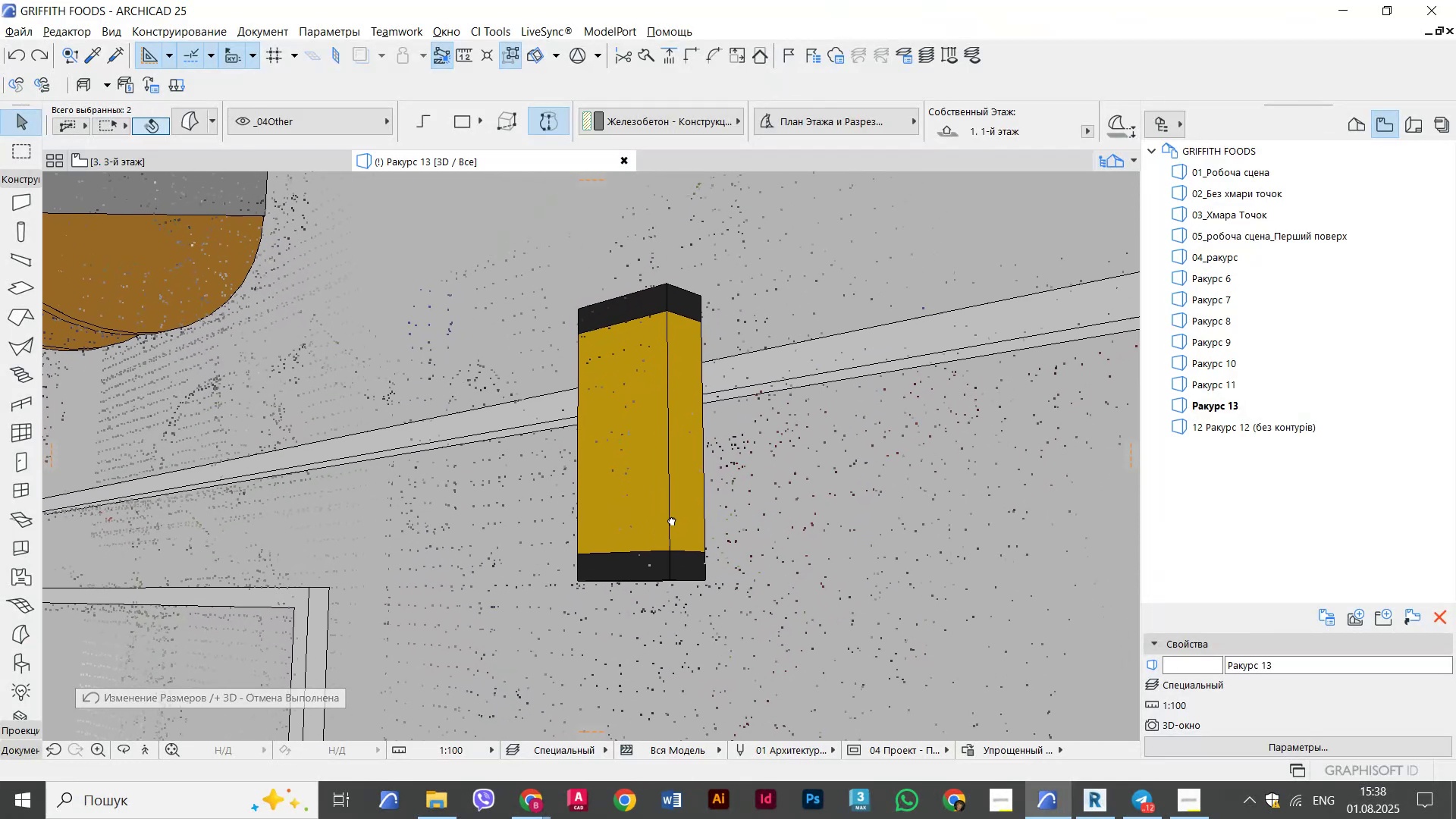 
key(Escape)
 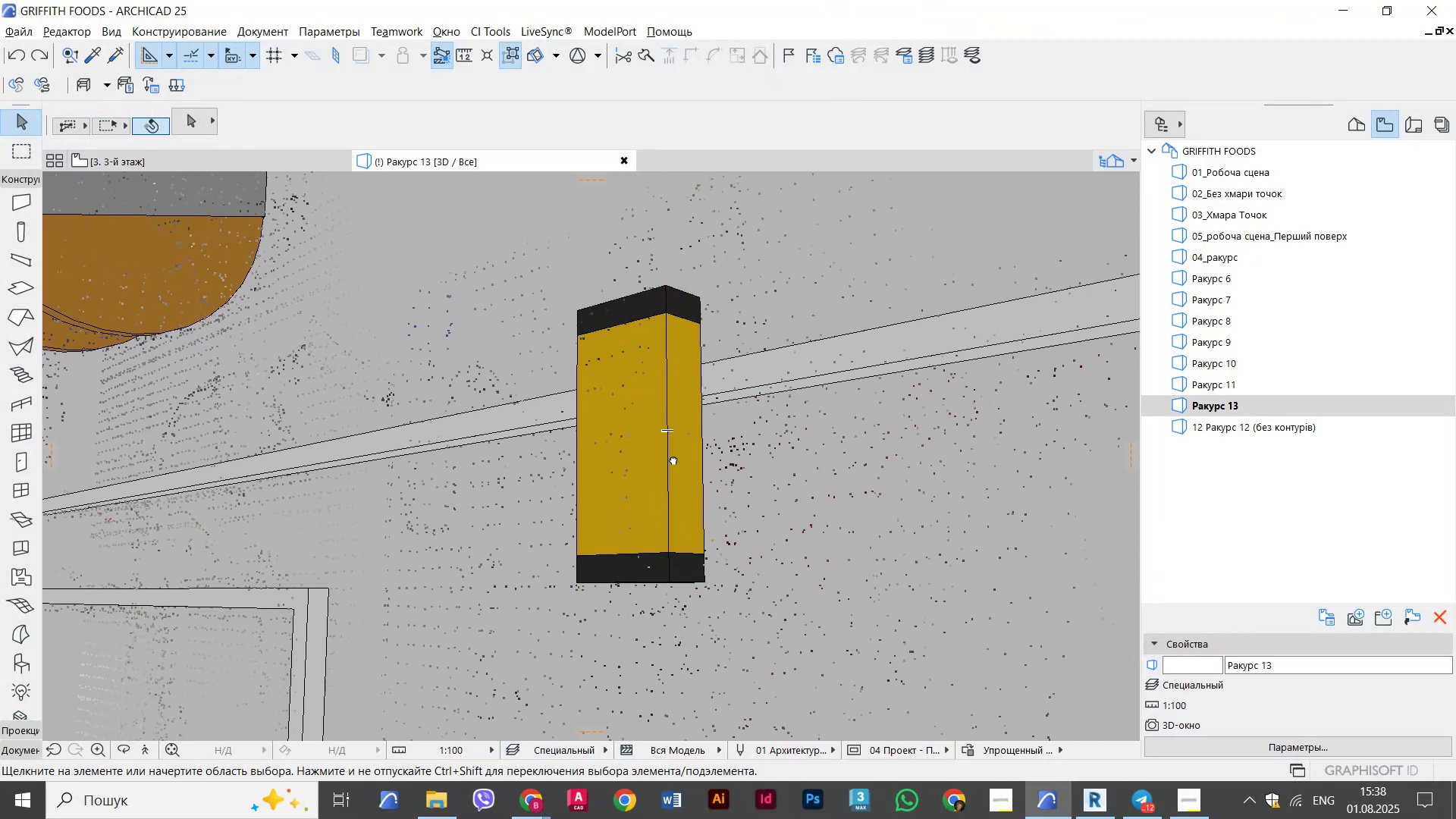 
key(Shift+ShiftLeft)
 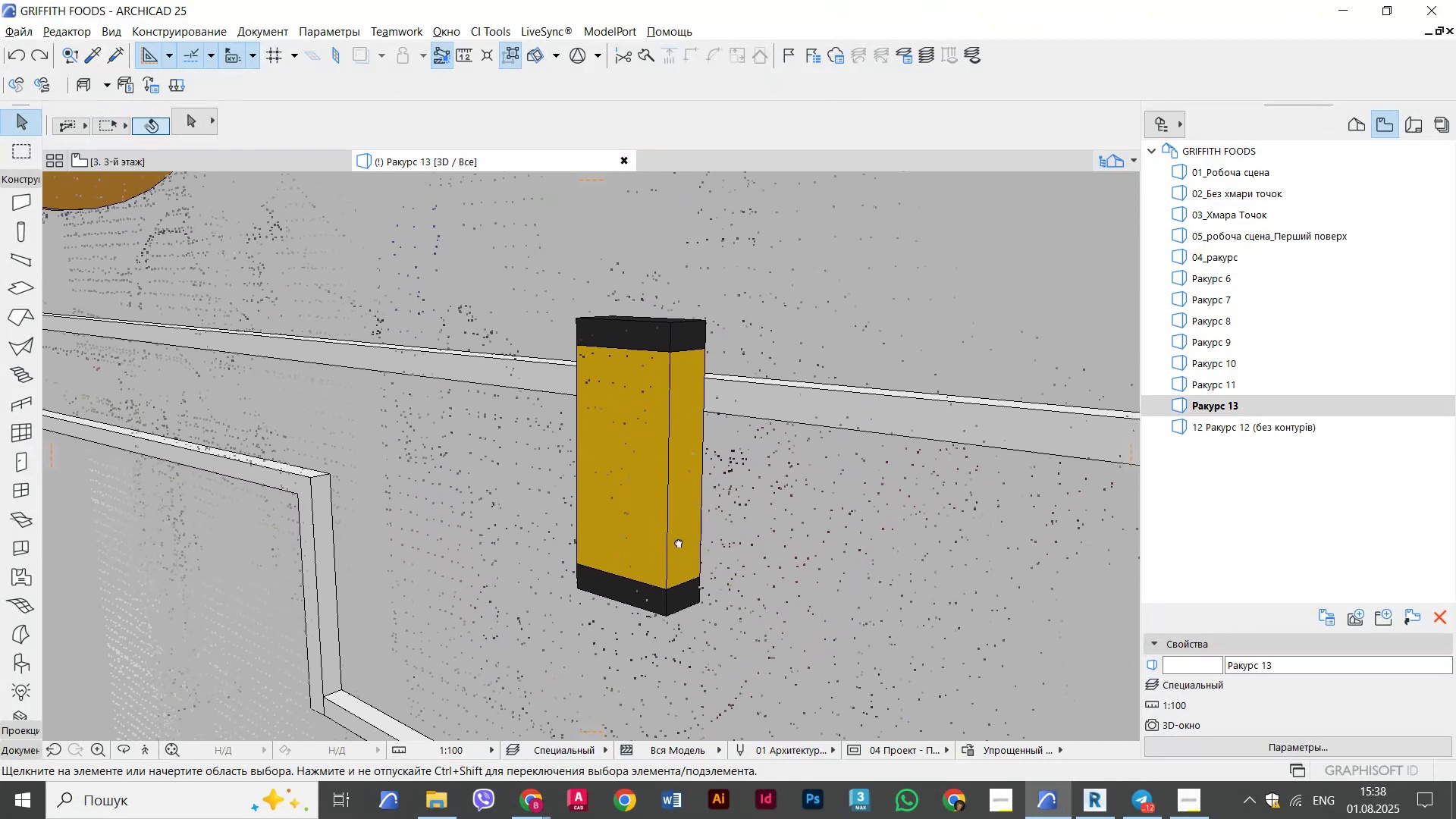 
key(Control+ControlLeft)
 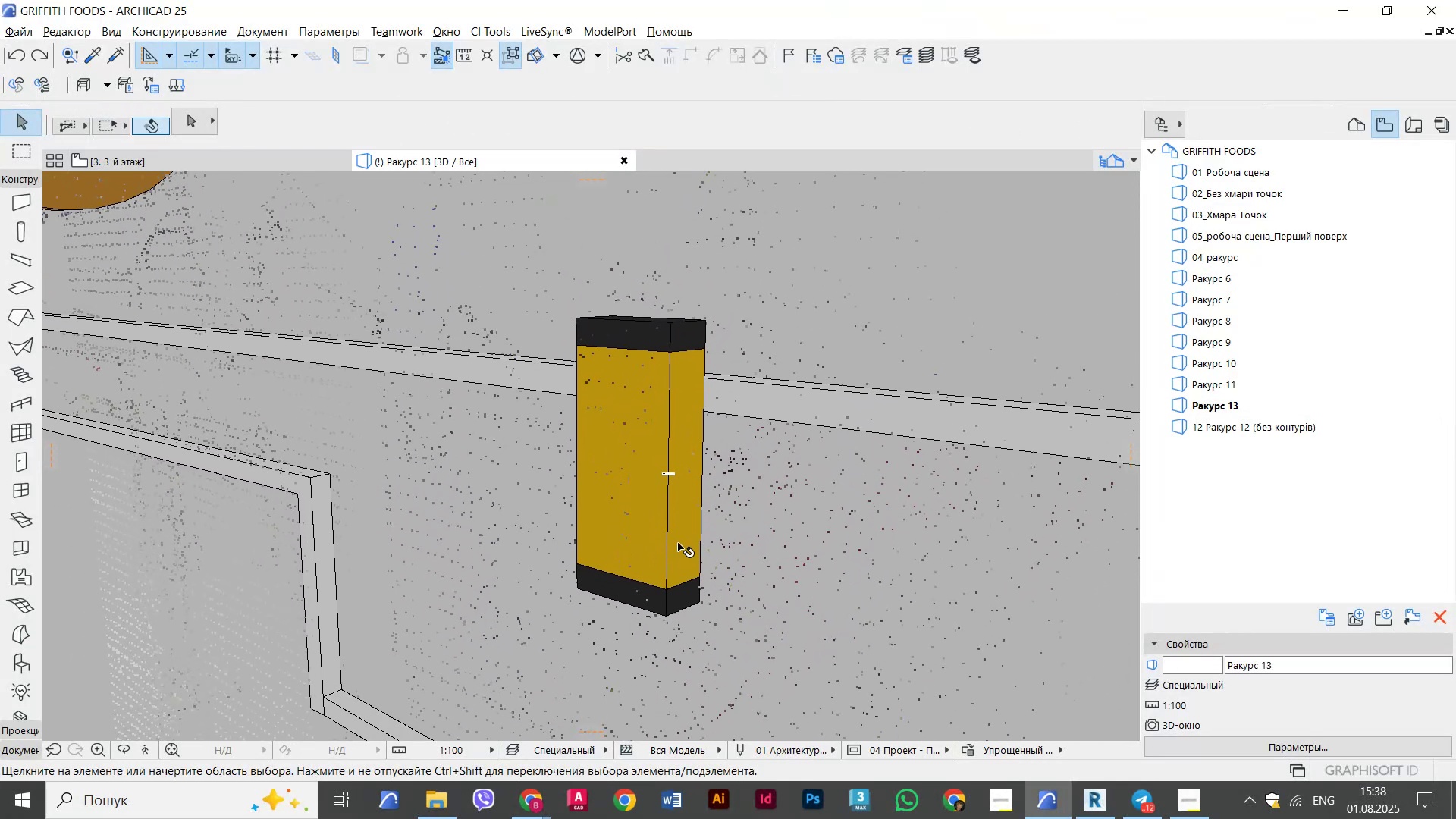 
key(Control+Z)
 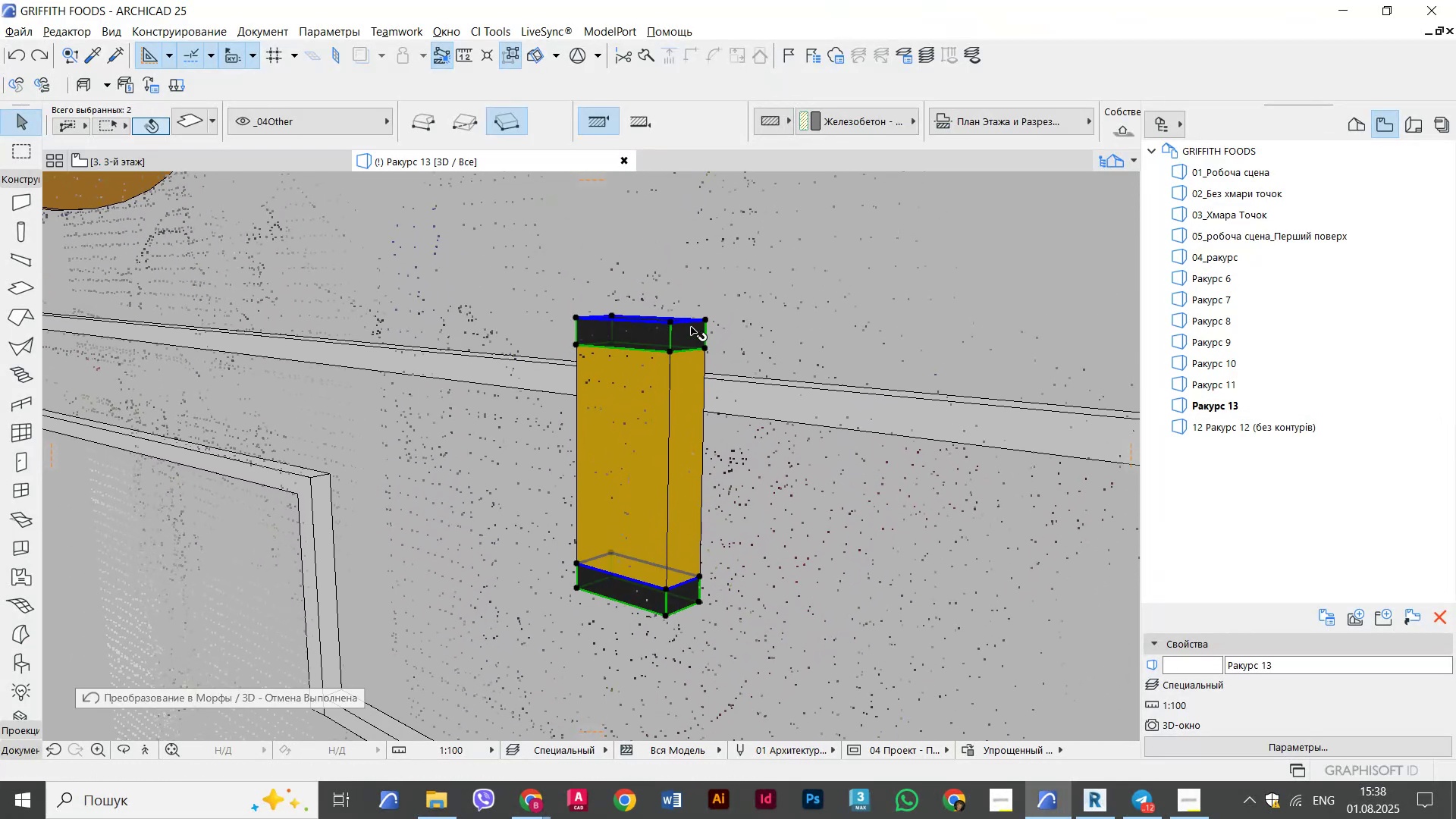 
key(Escape)
 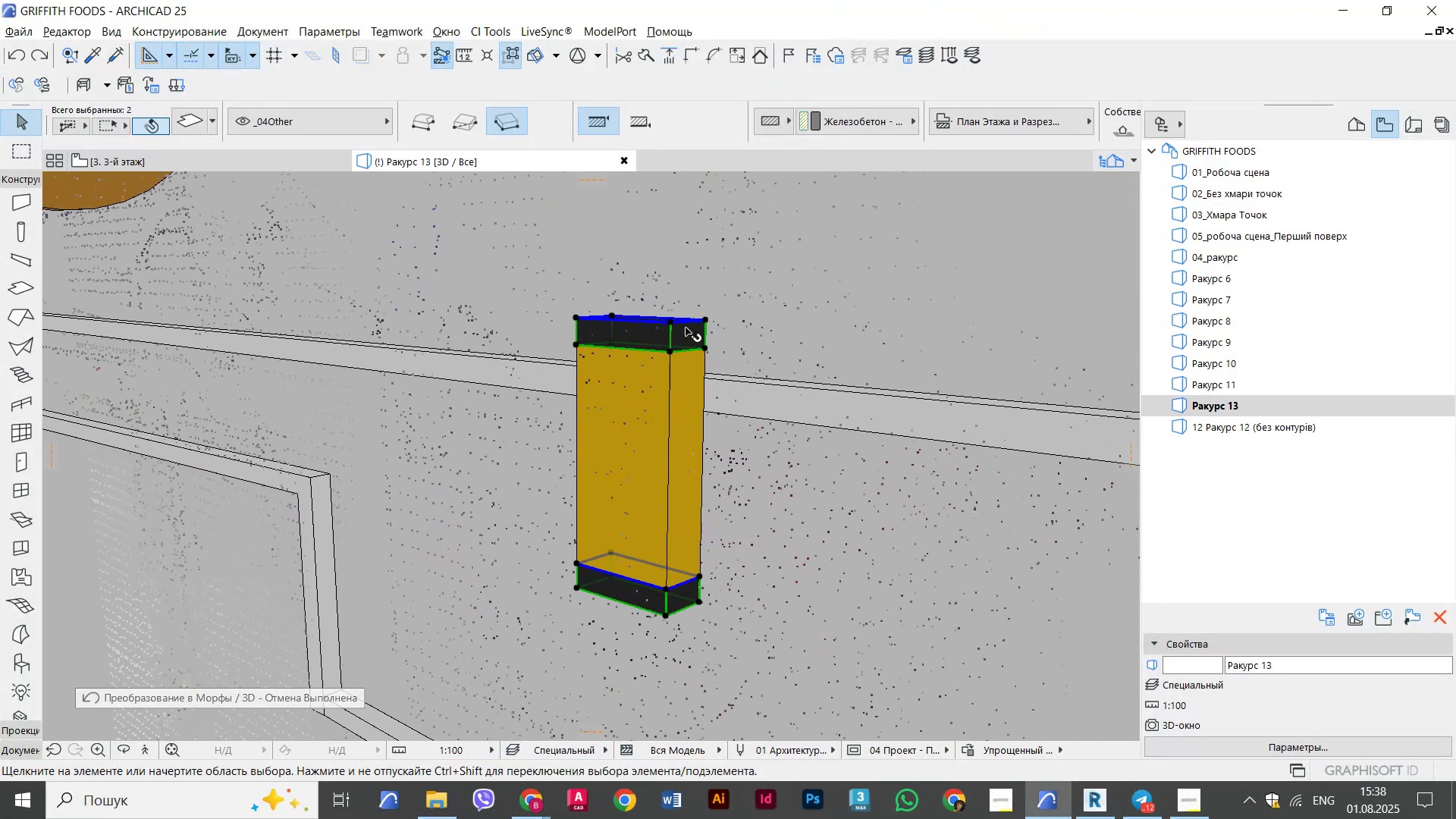 
key(Escape)
 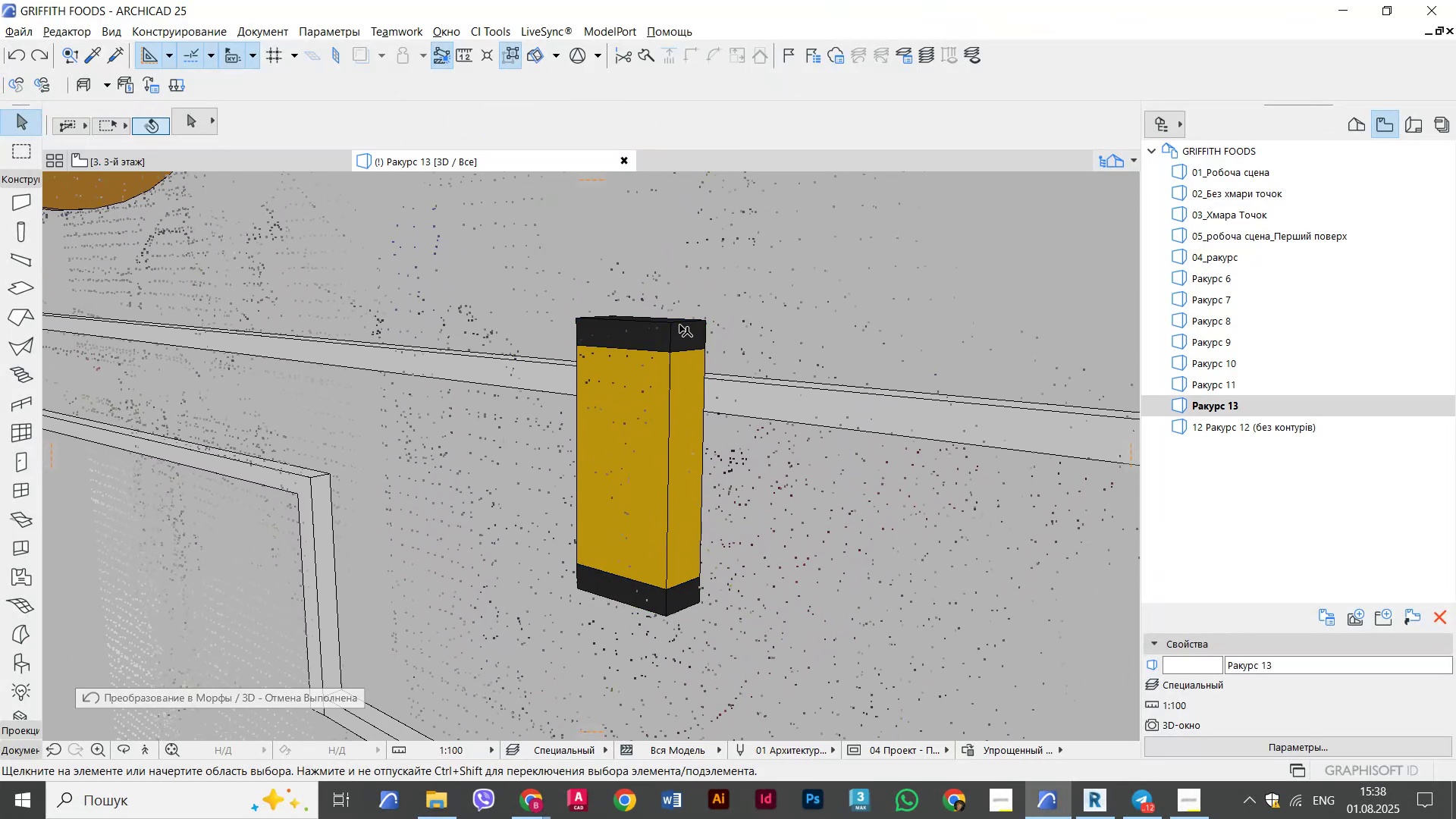 
left_click([679, 325])
 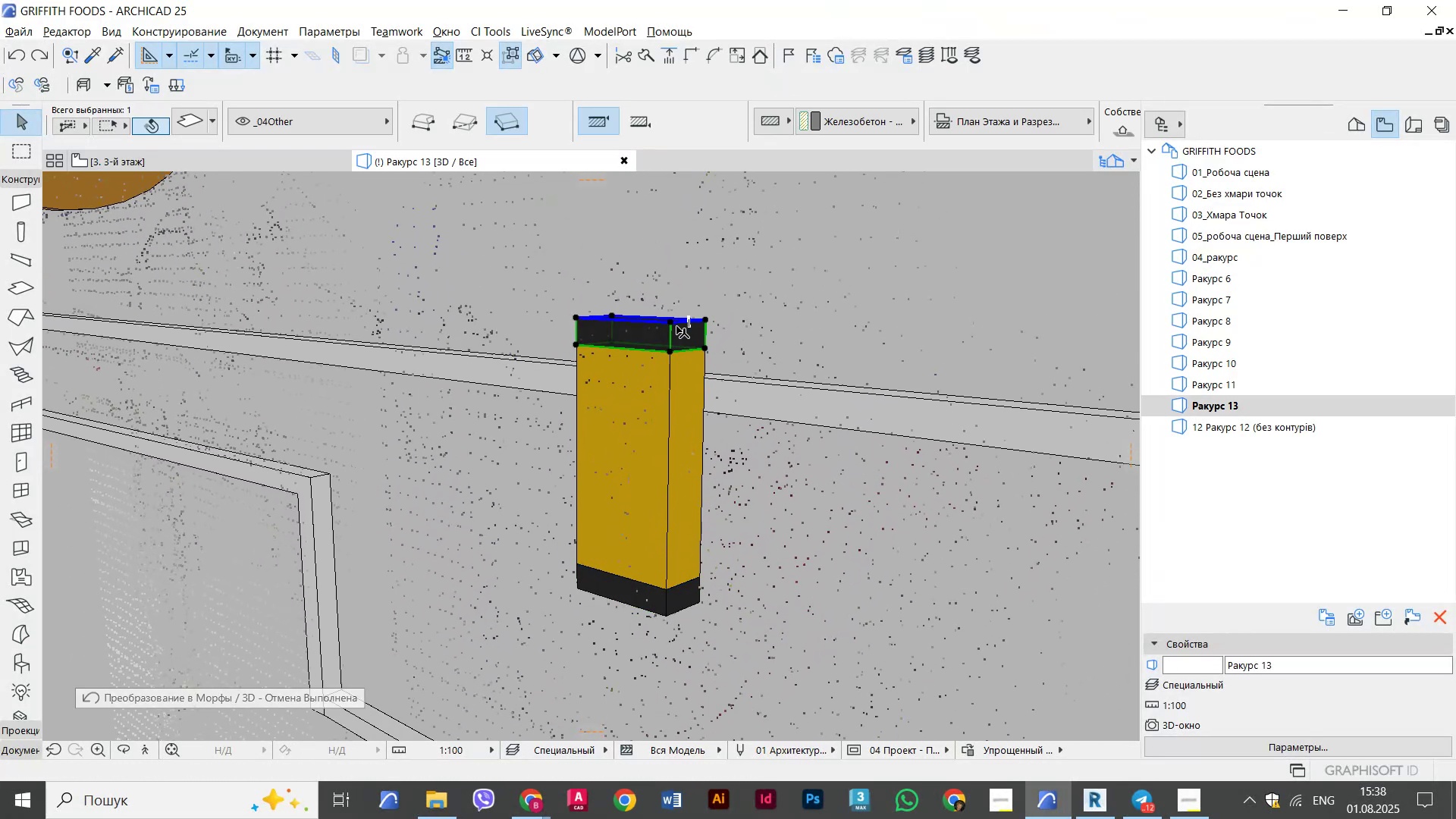 
key(Control+D)
 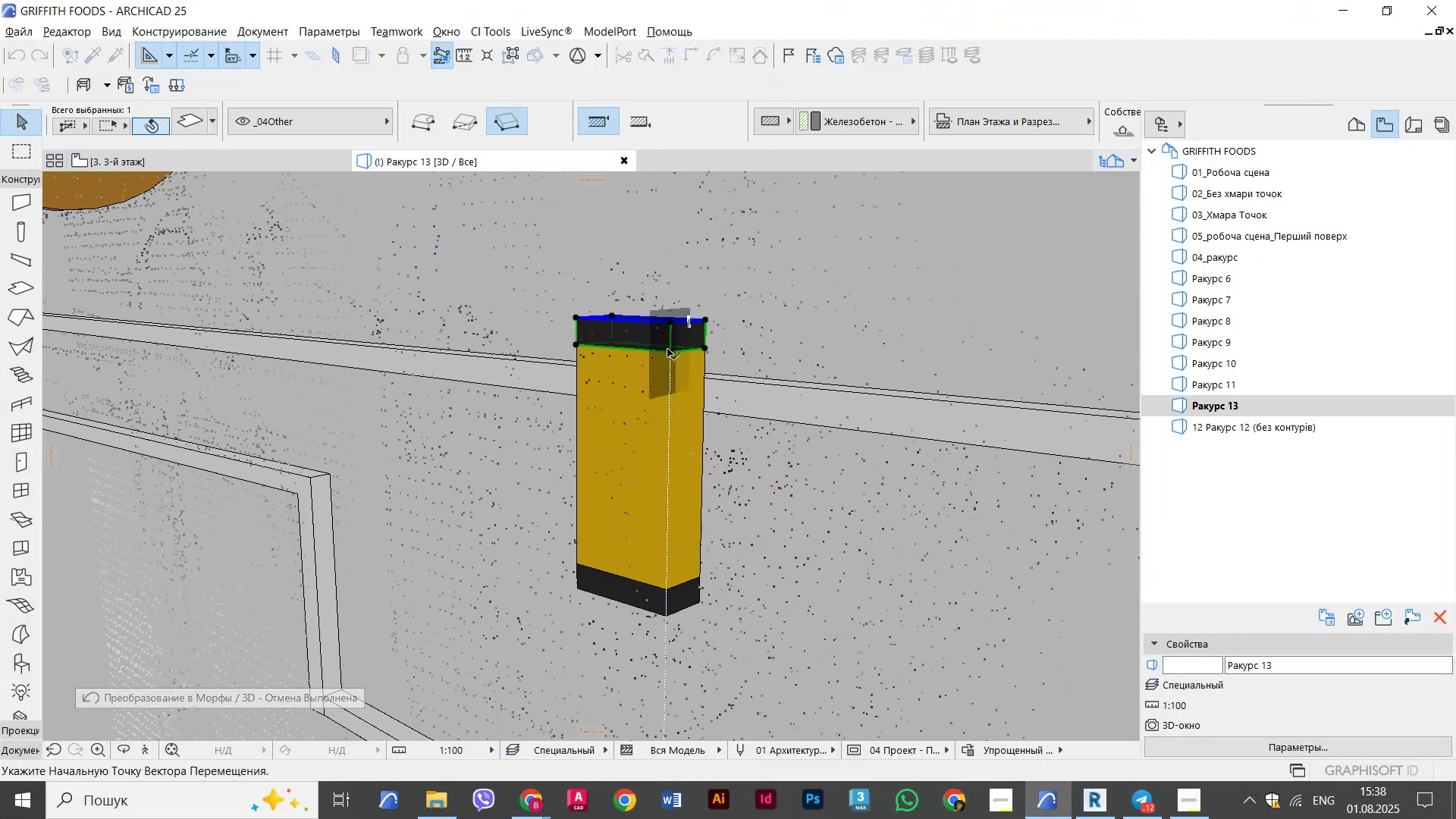 
key(Control+ControlLeft)
 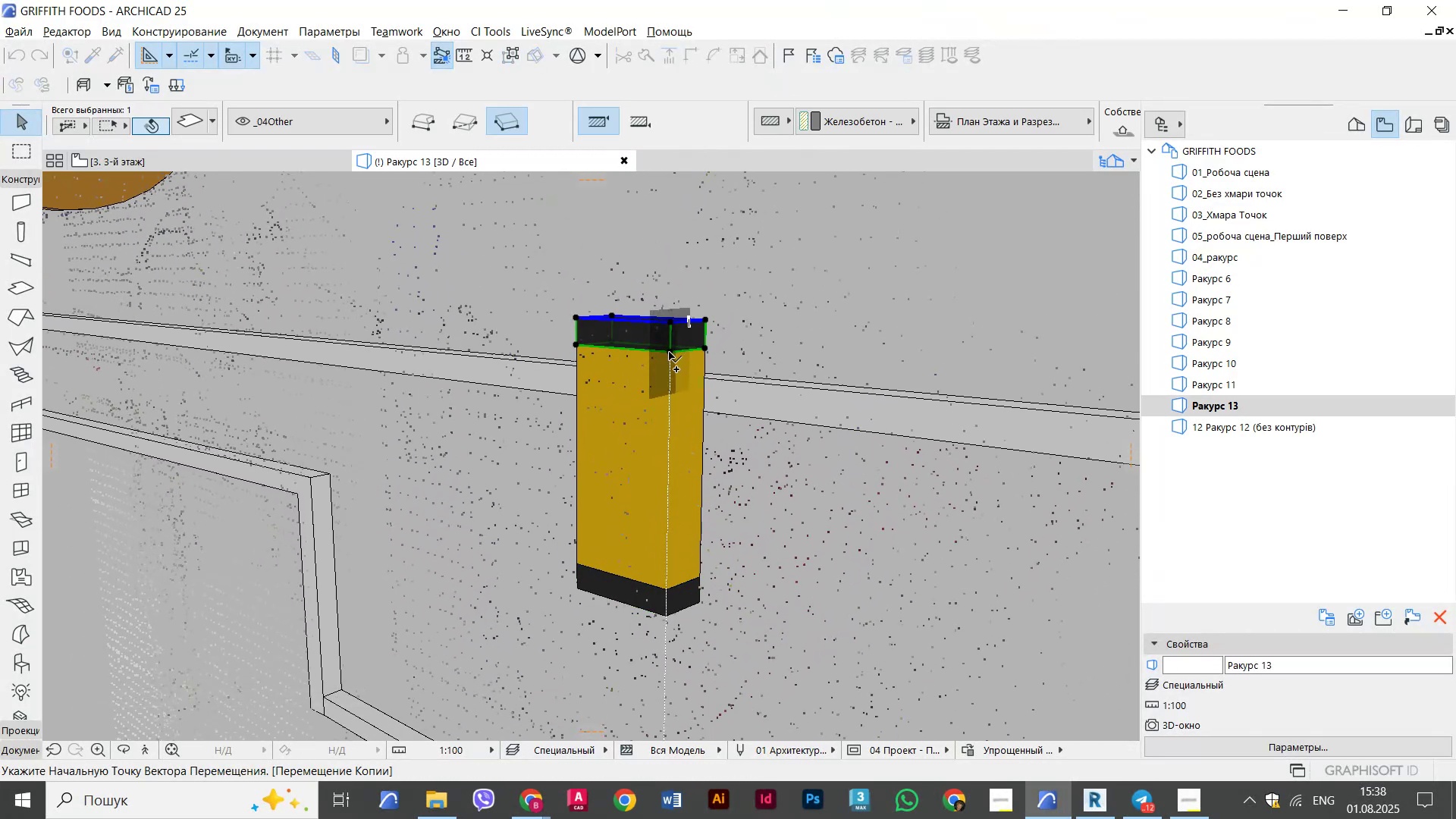 
left_click([669, 353])
 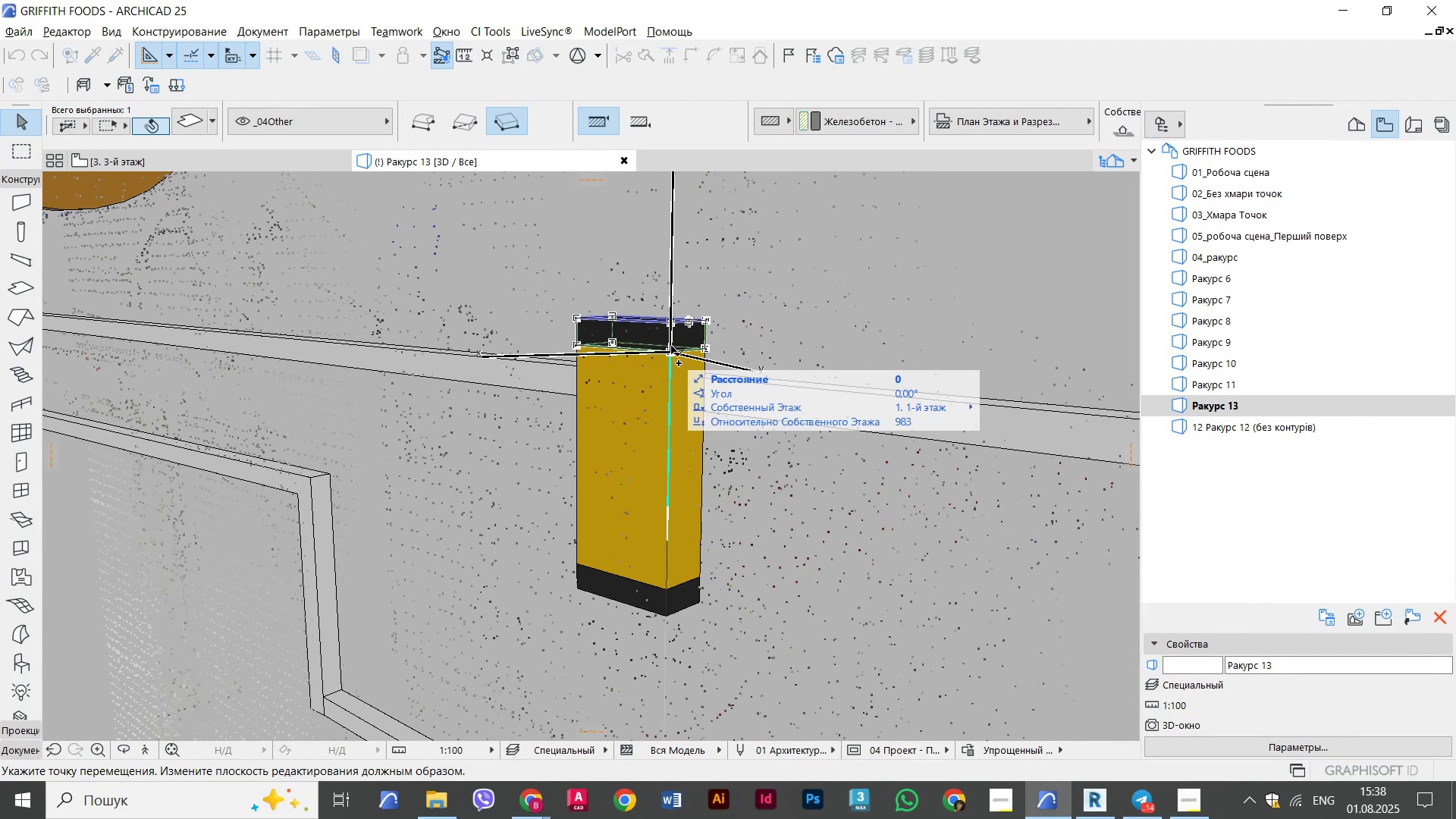 
hold_key(key=ShiftLeft, duration=0.87)
left_click([673, 324])
 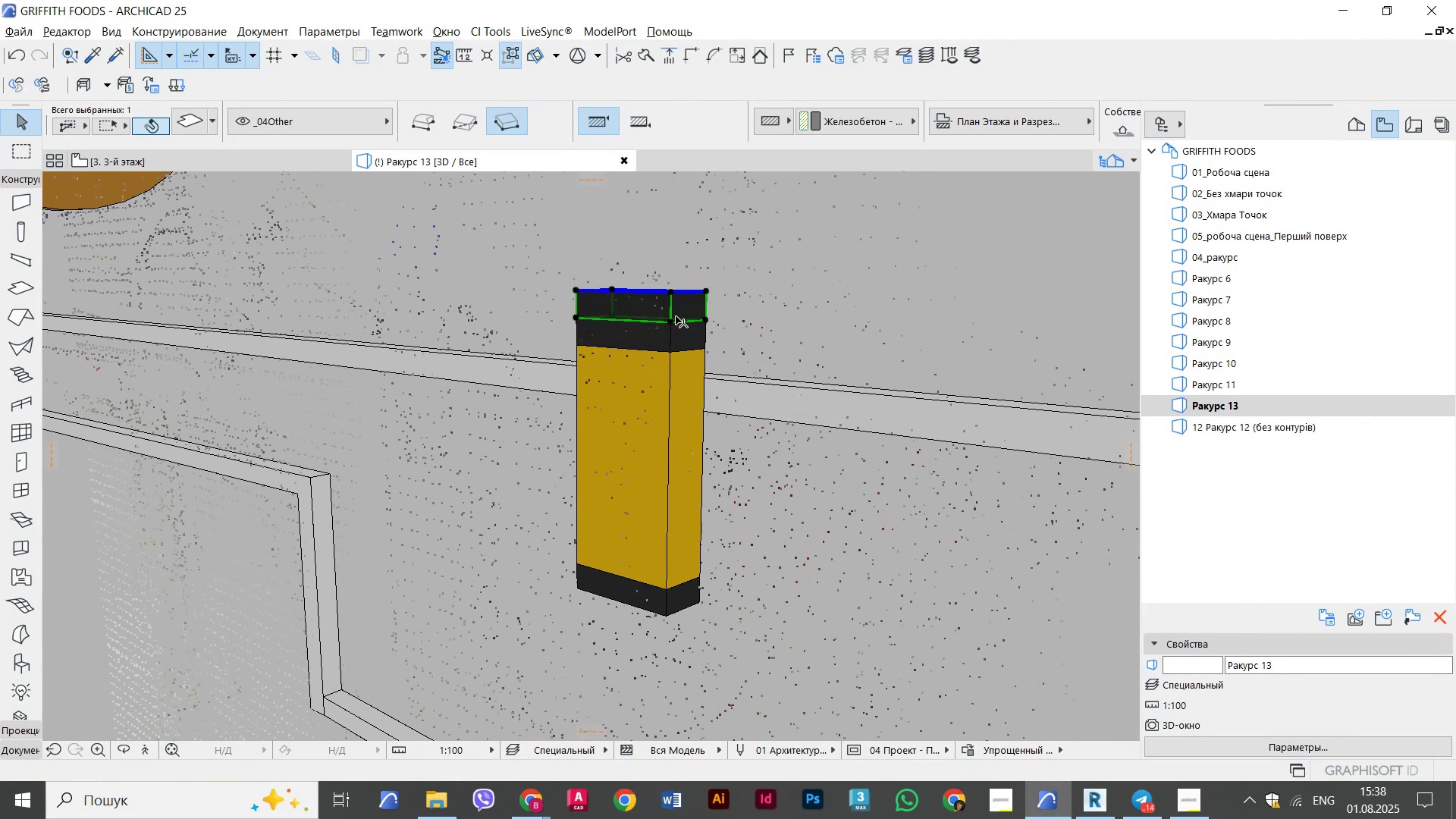 
hold_key(key=ShiftLeft, duration=0.4)
 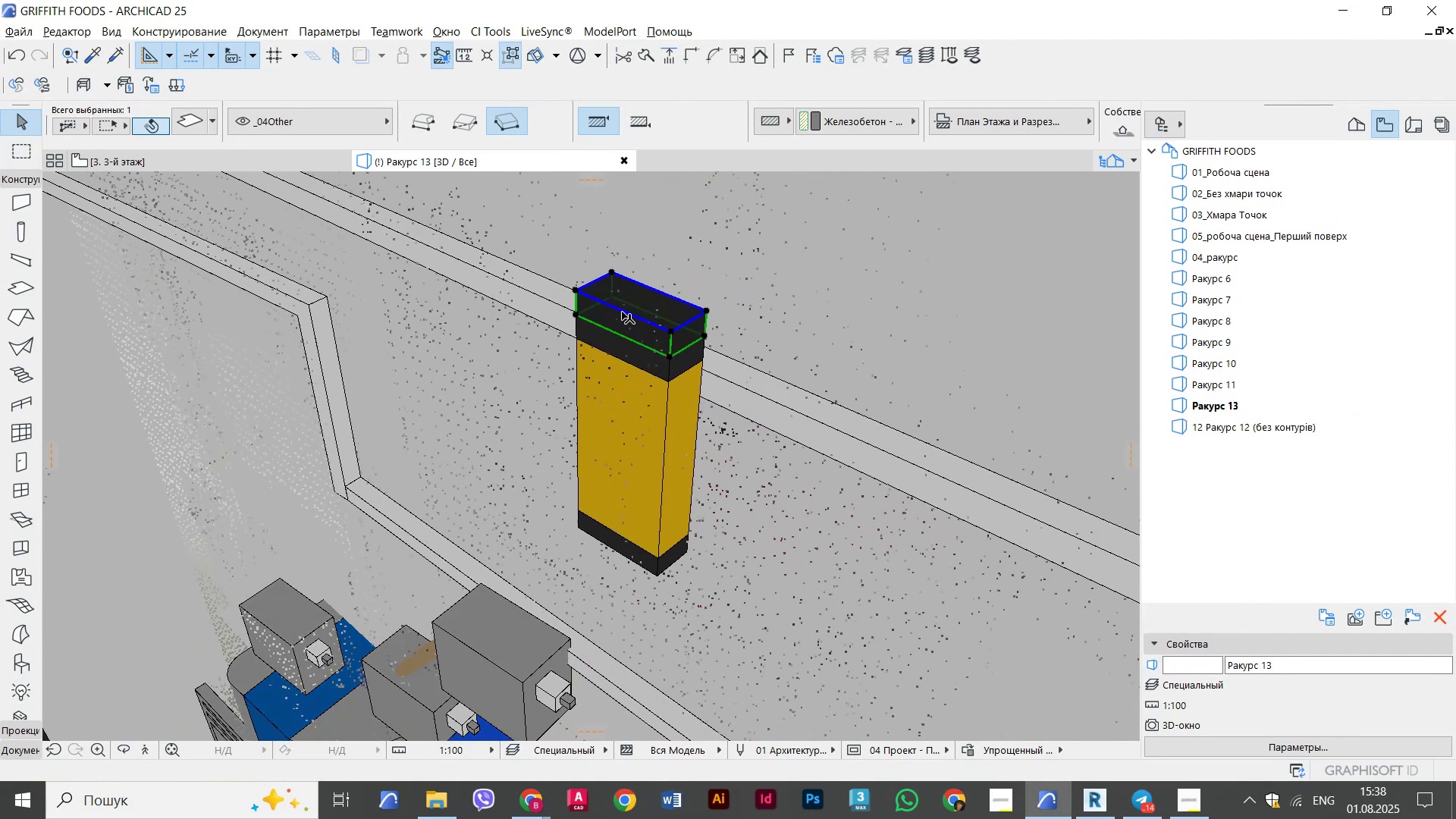 
left_click([623, 311])
 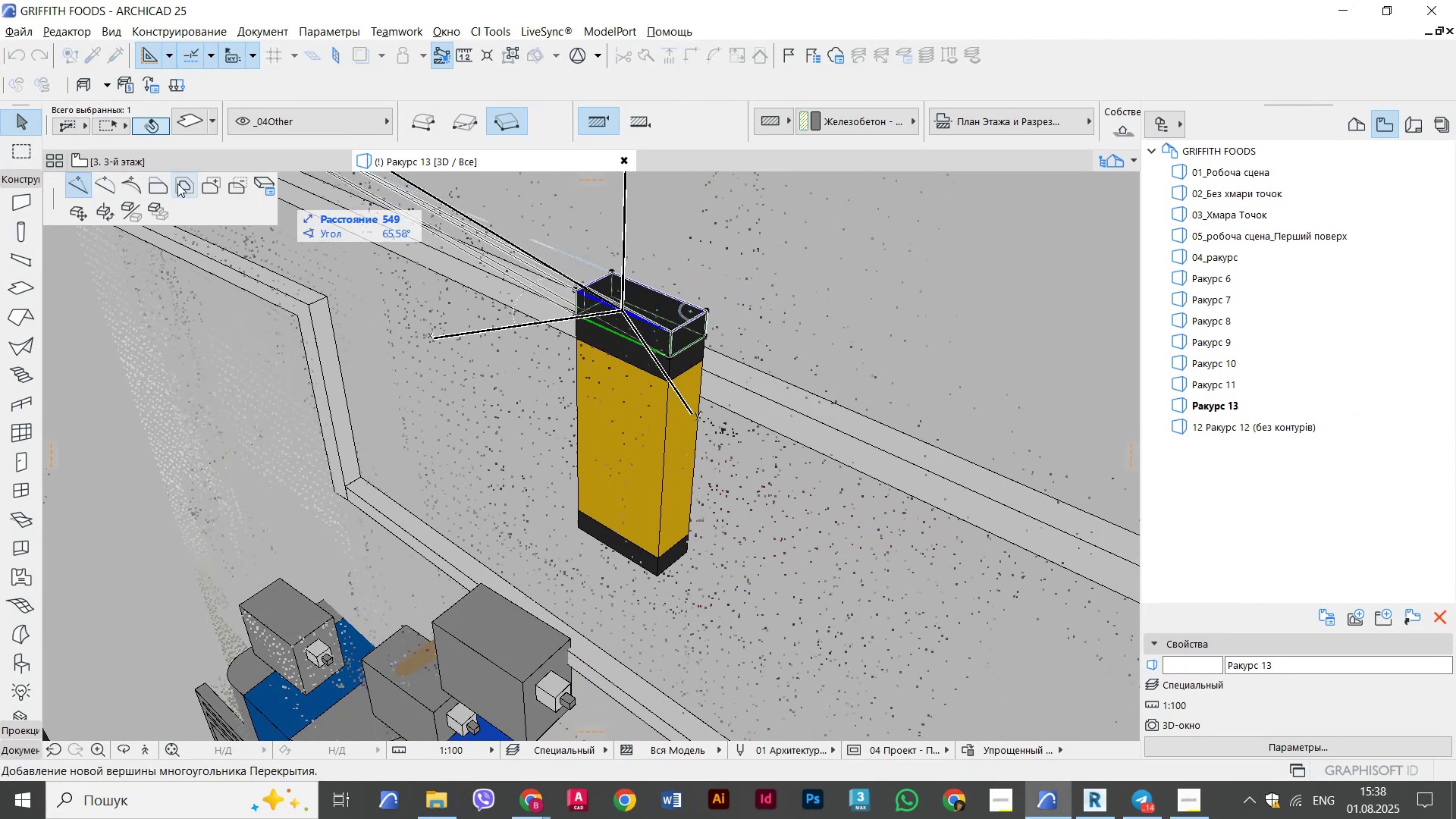 
scroll: coordinate [615, 348], scroll_direction: up, amount: 9.0
 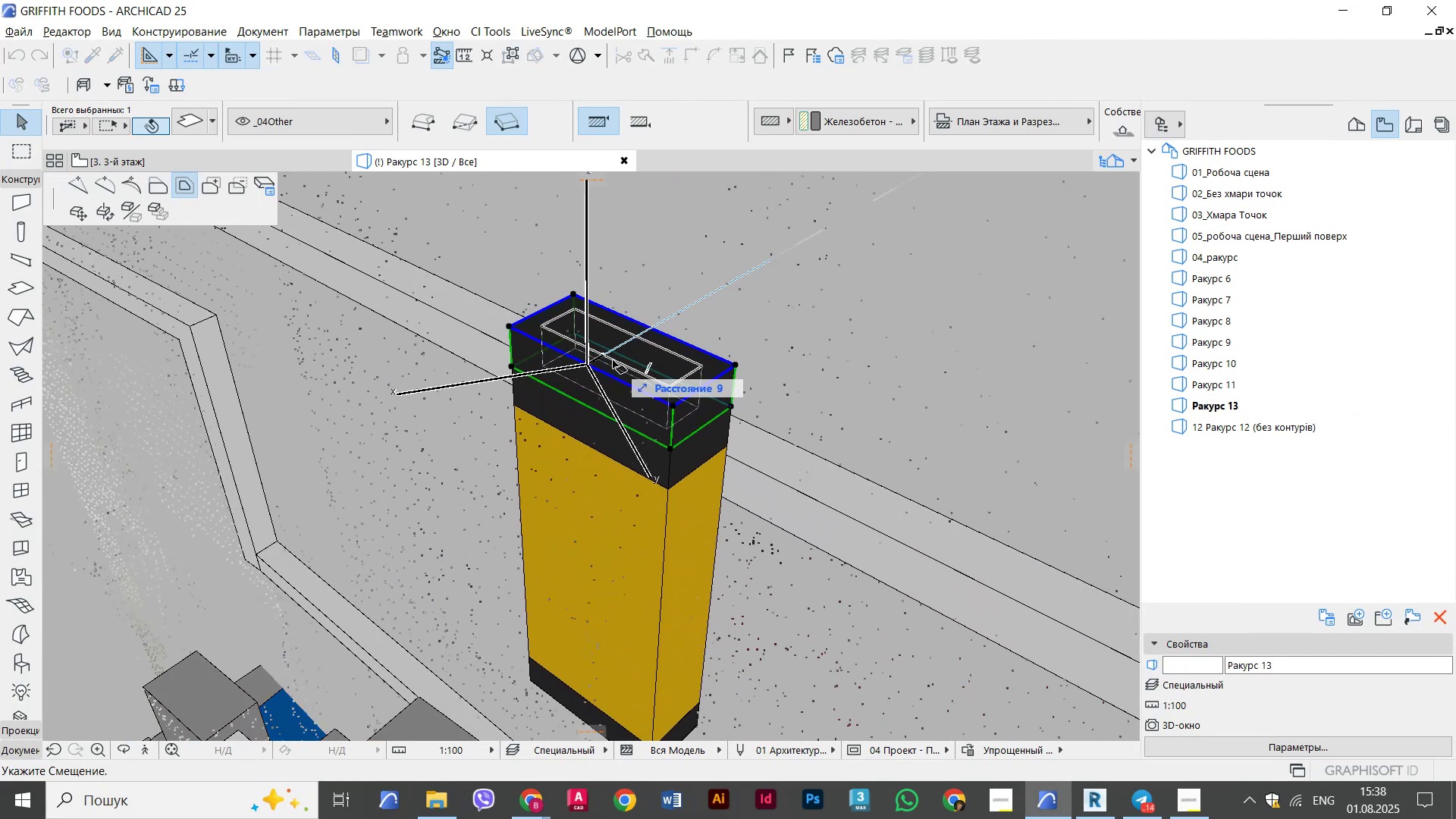 
left_click([614, 359])
 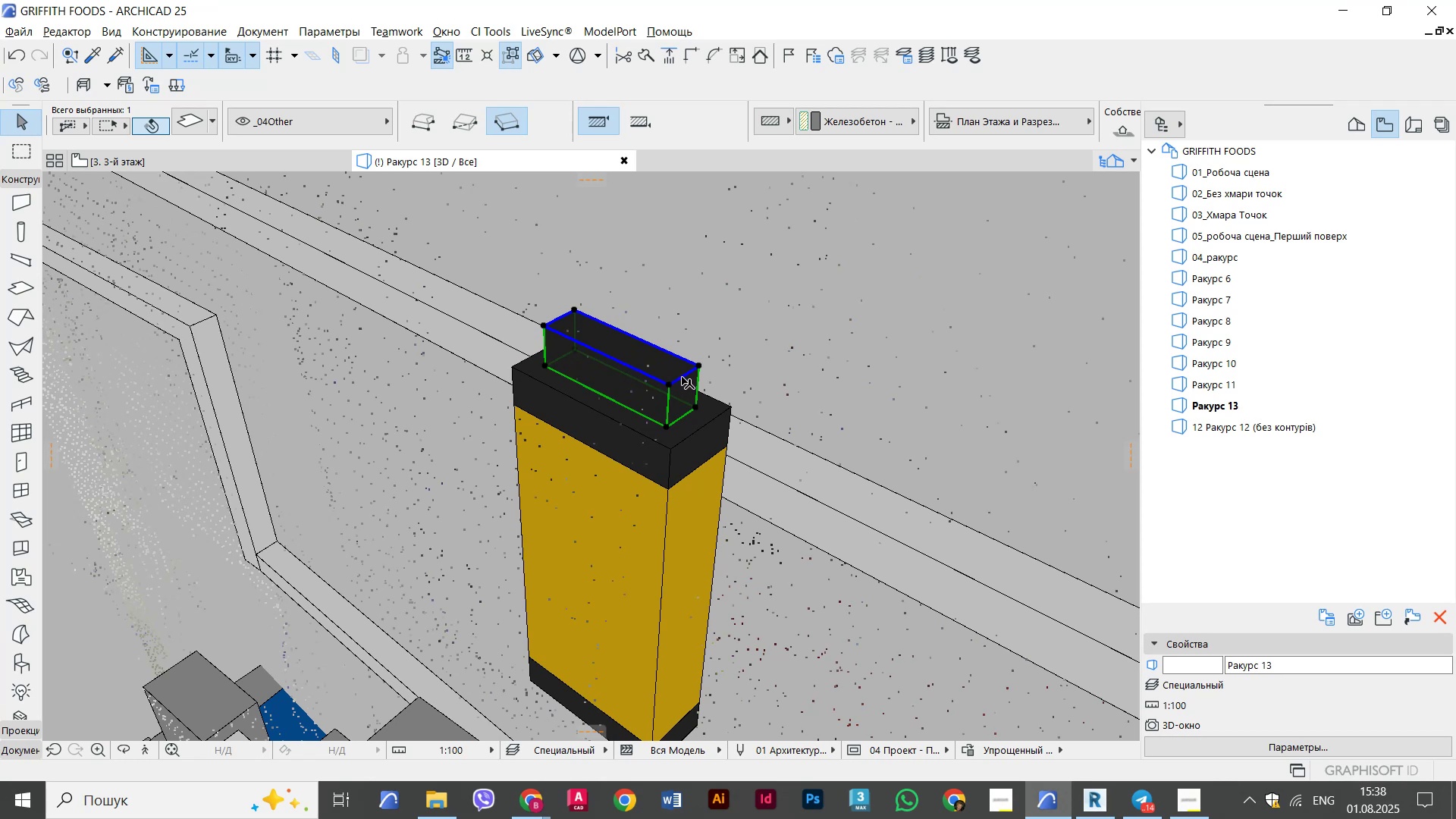 
left_click([682, 378])
 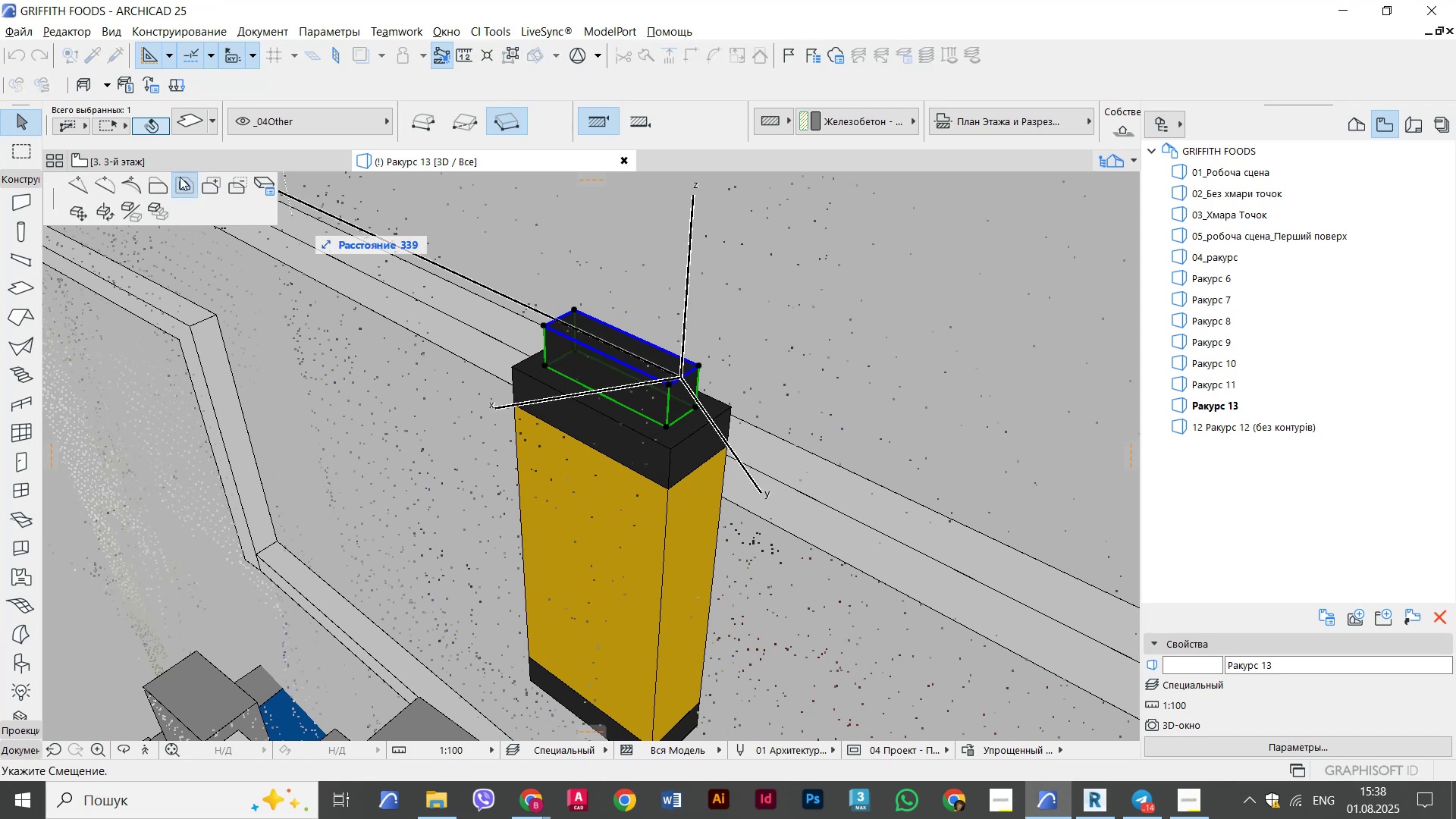 
left_click([166, 177])
 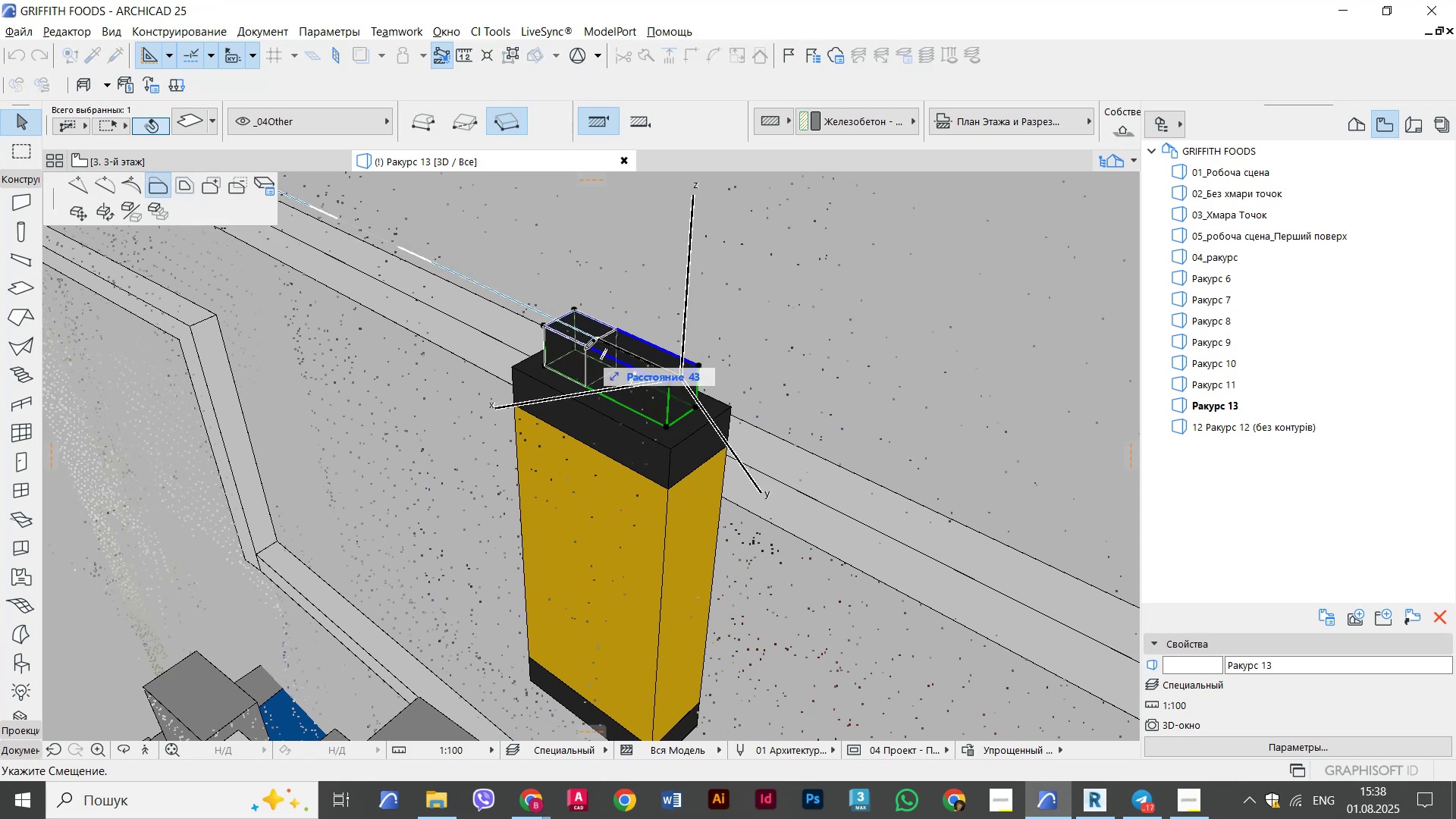 
left_click([591, 344])
 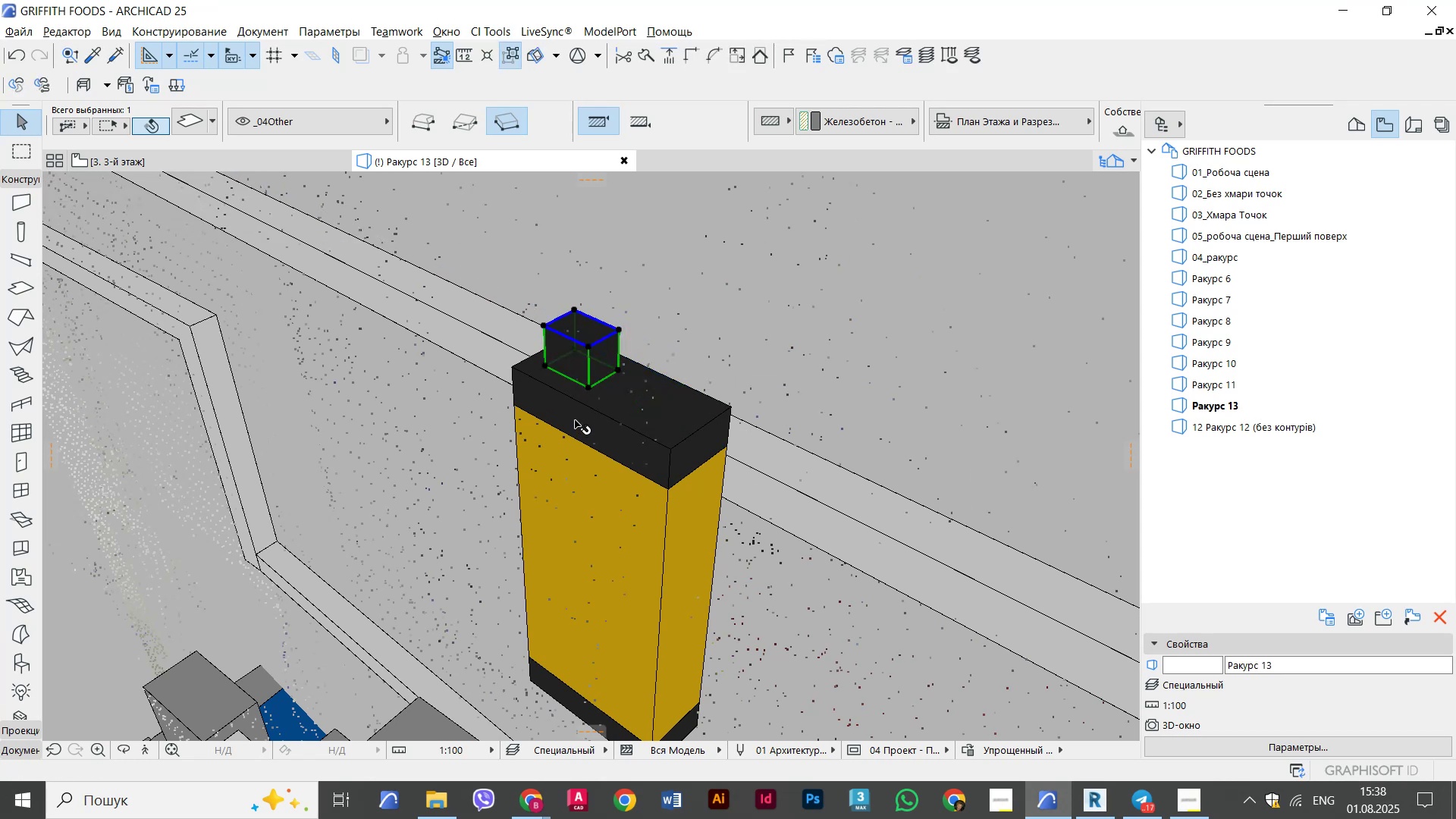 
hold_key(key=ShiftLeft, duration=0.38)
 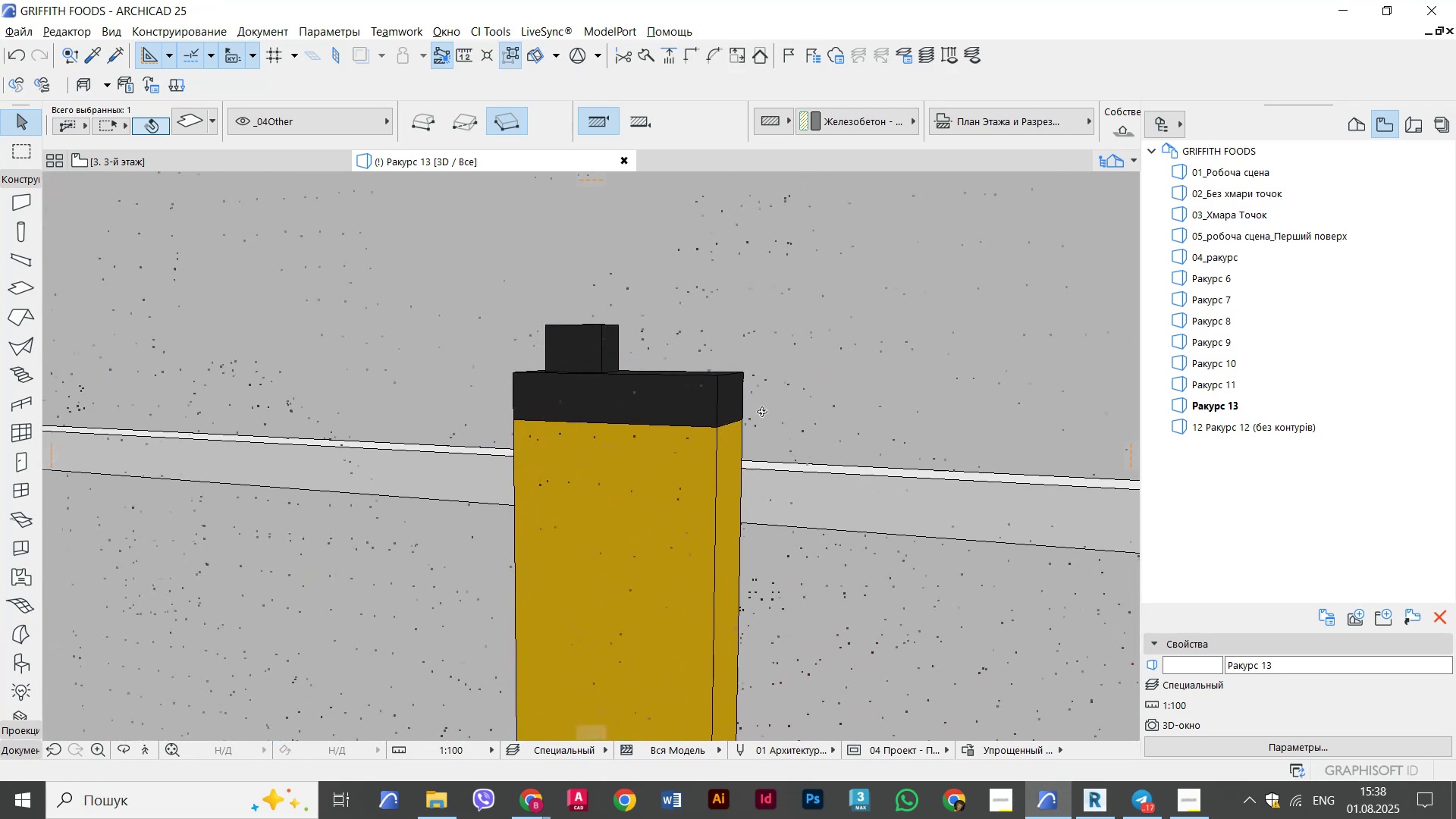 
key(Alt+AltLeft)
 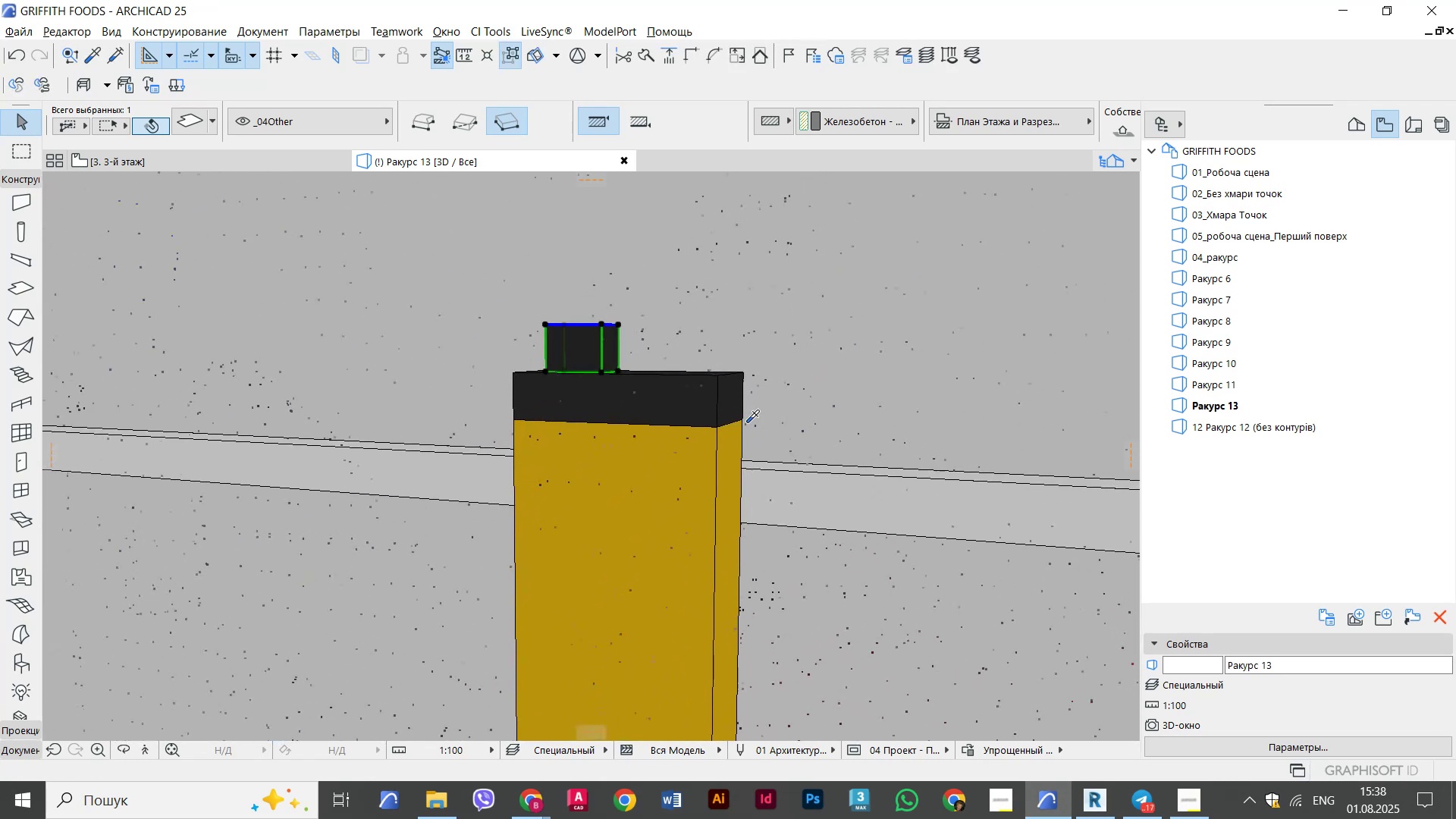 
key(Alt+Tab)
 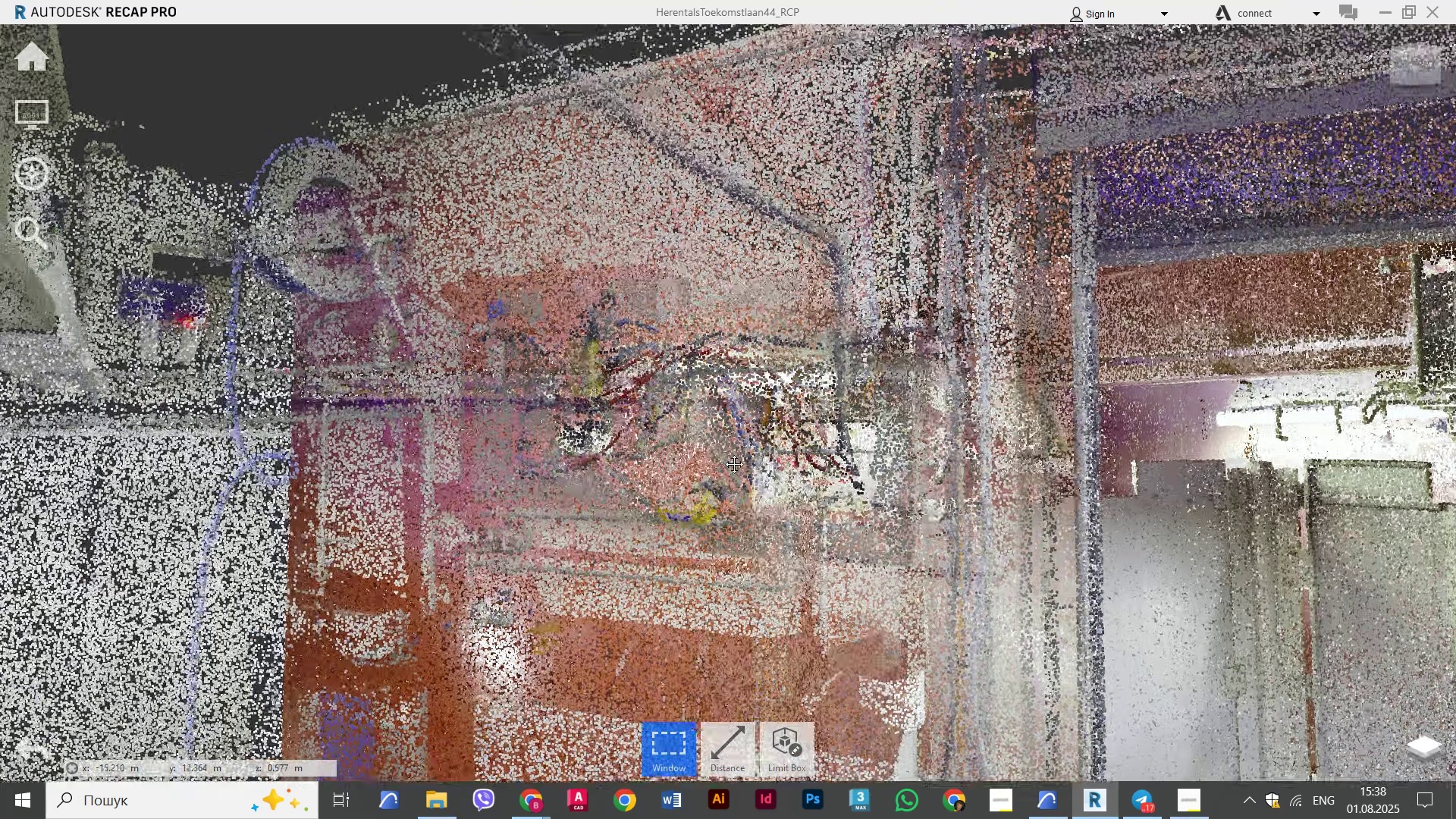 
wait(9.45)
 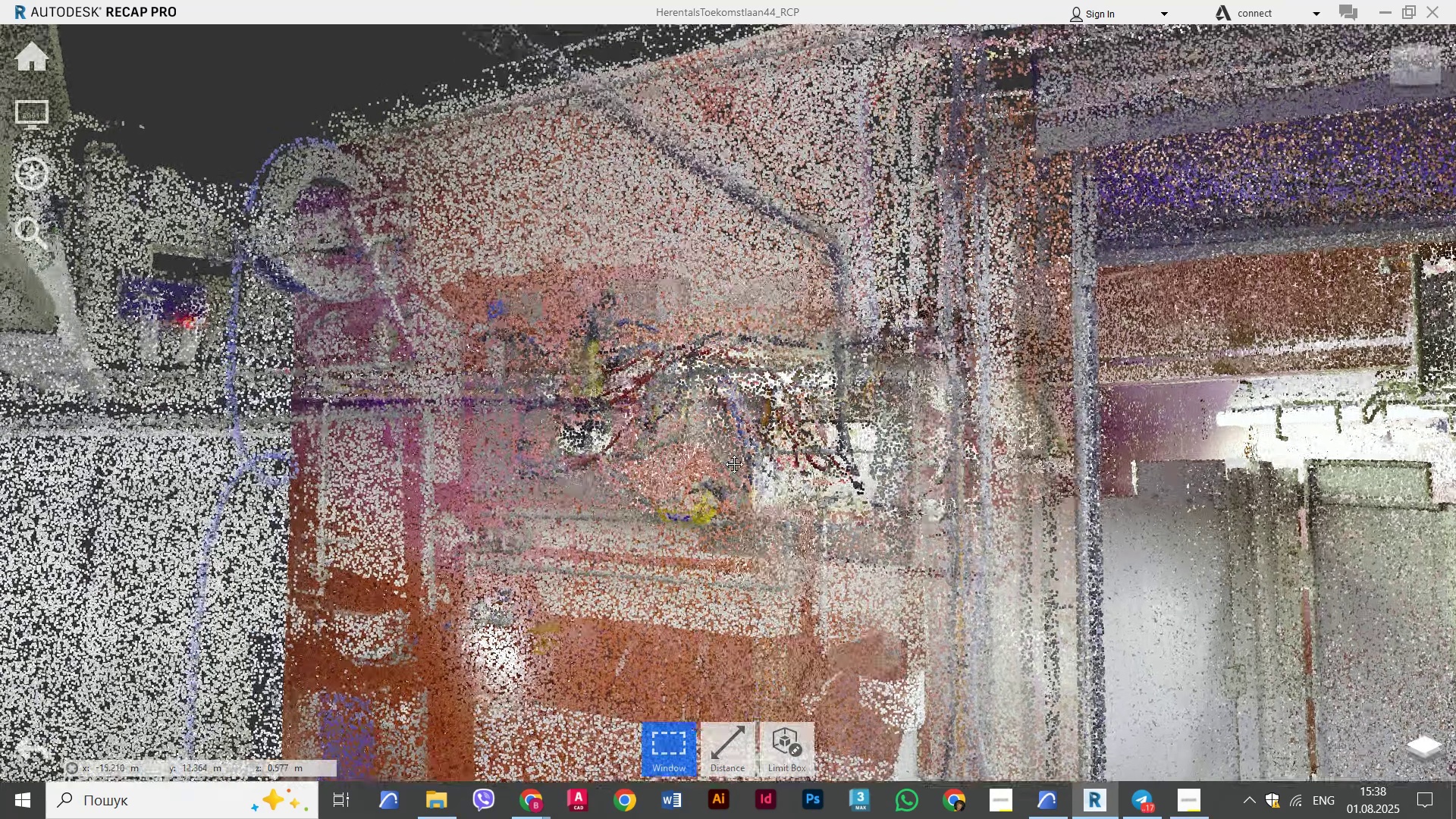 
key(Alt+AltLeft)
 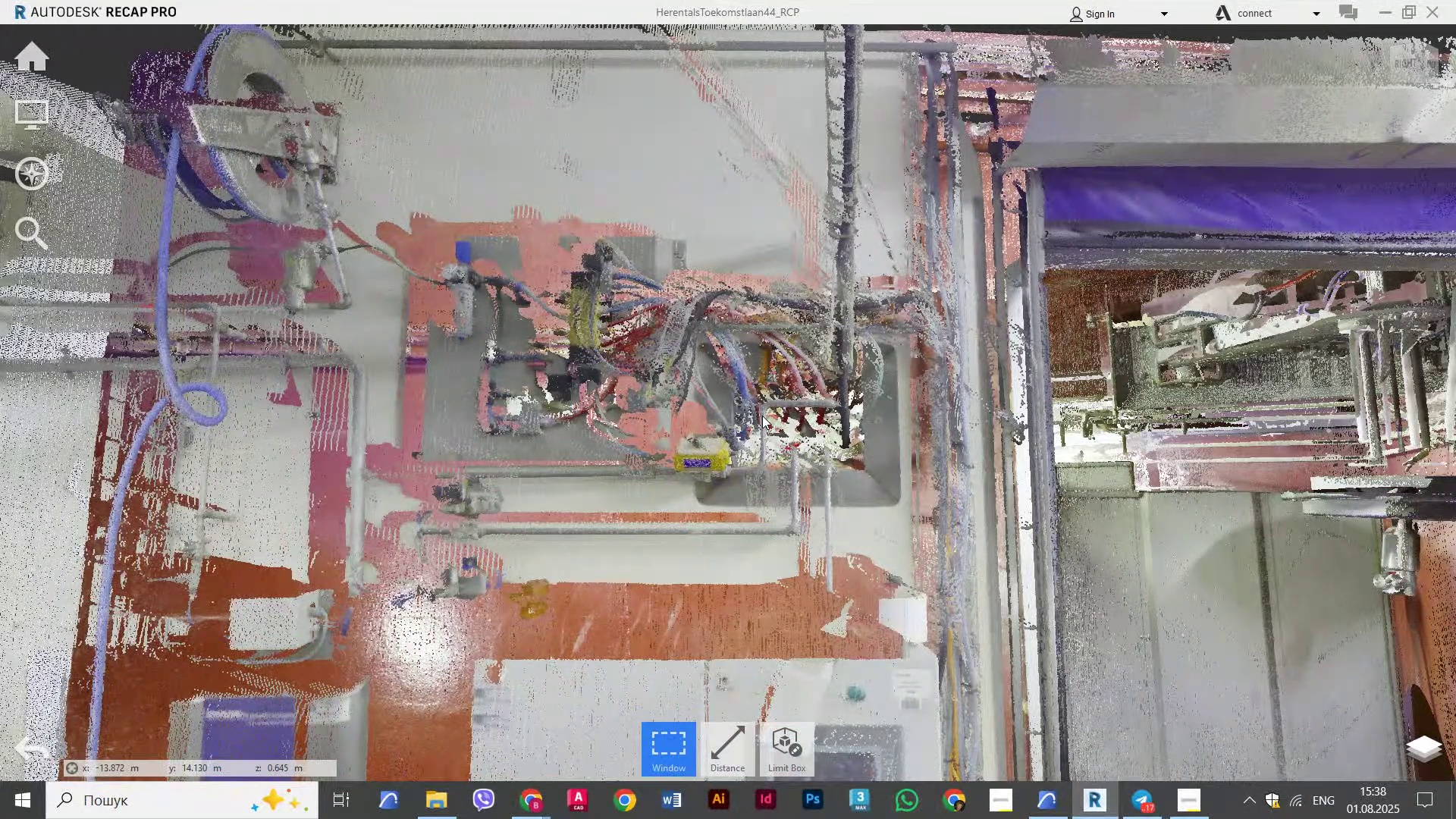 
key(Alt+Tab)
 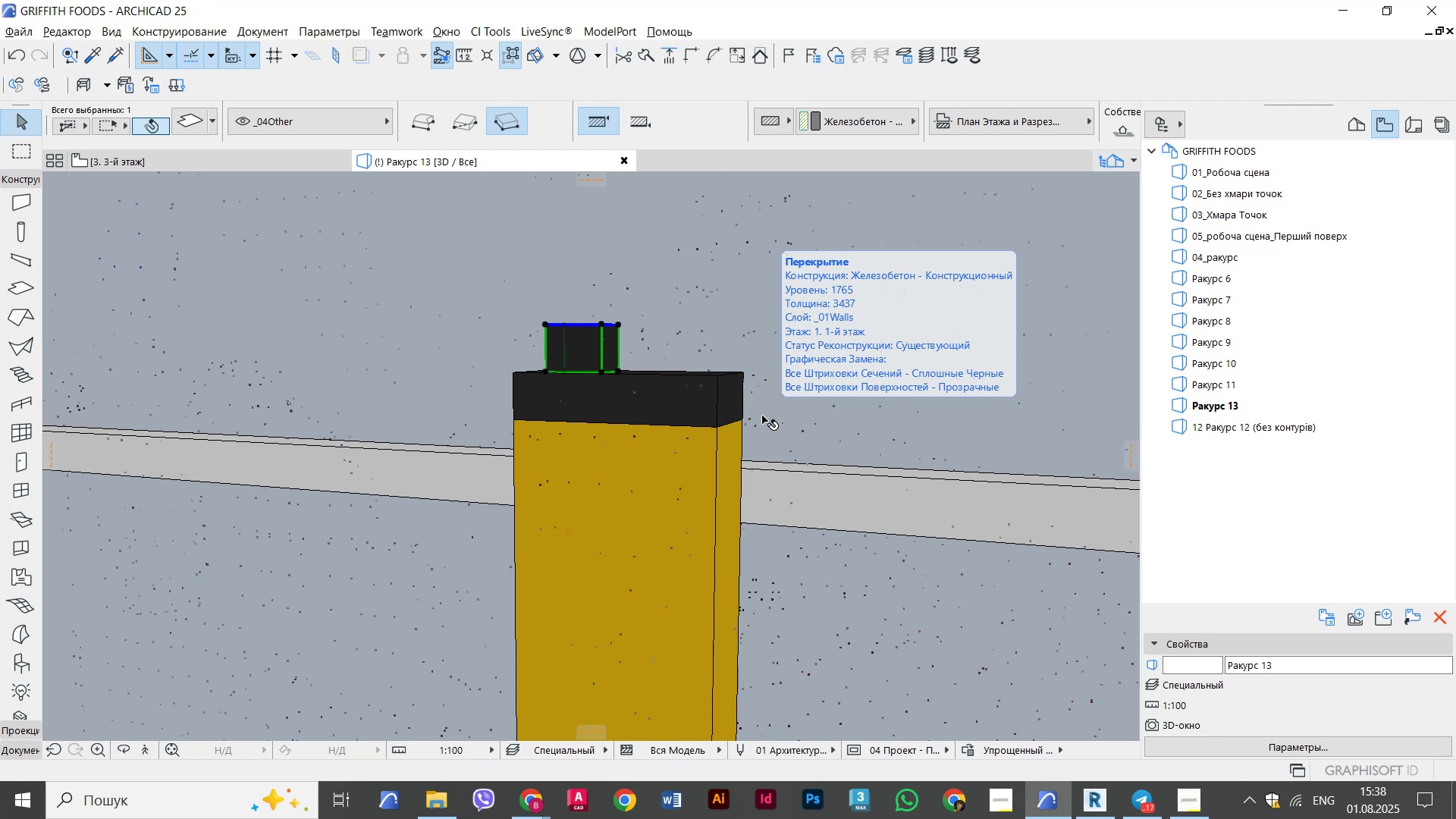 
wait(7.79)
 